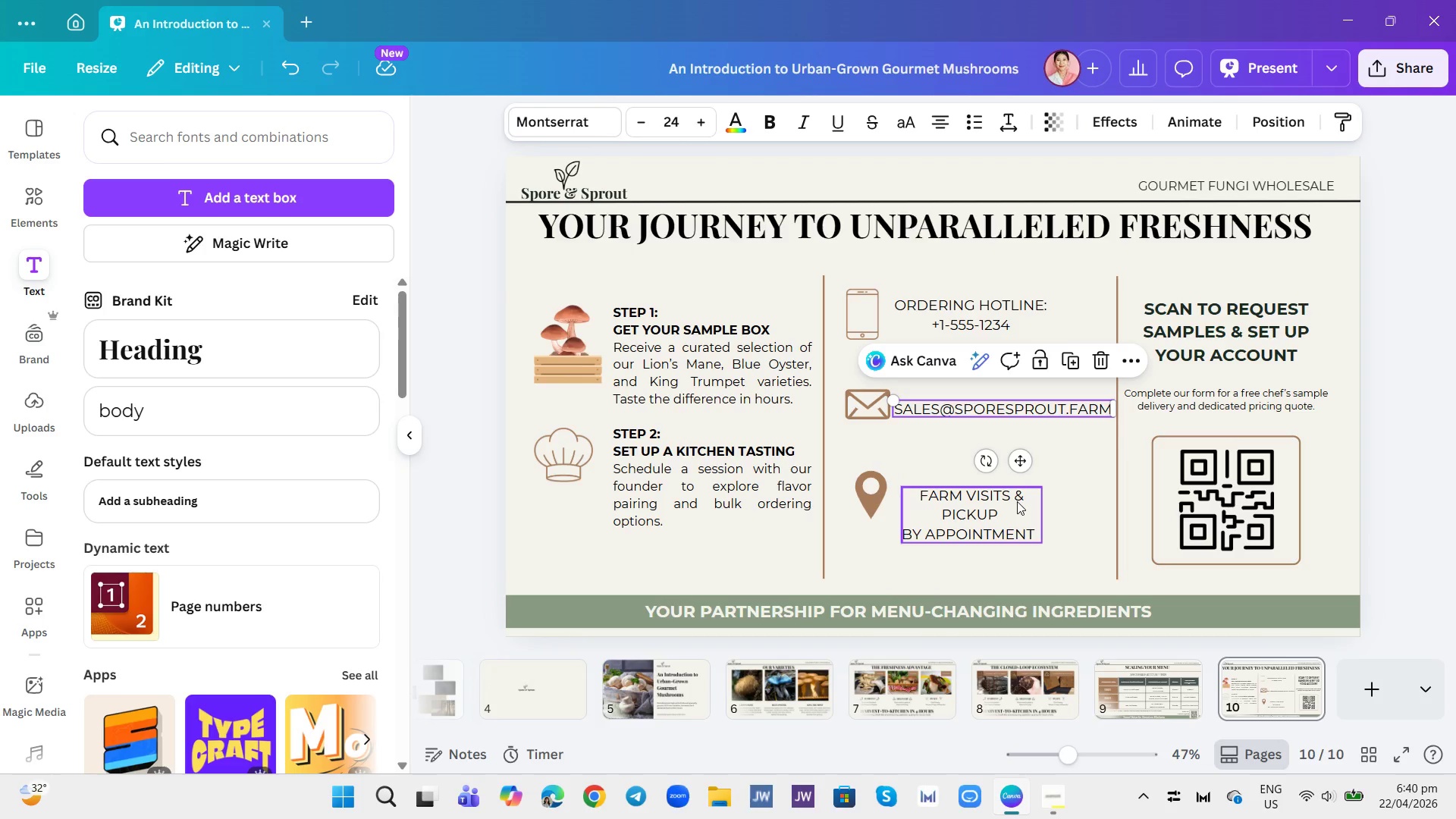 
left_click([1017, 501])
 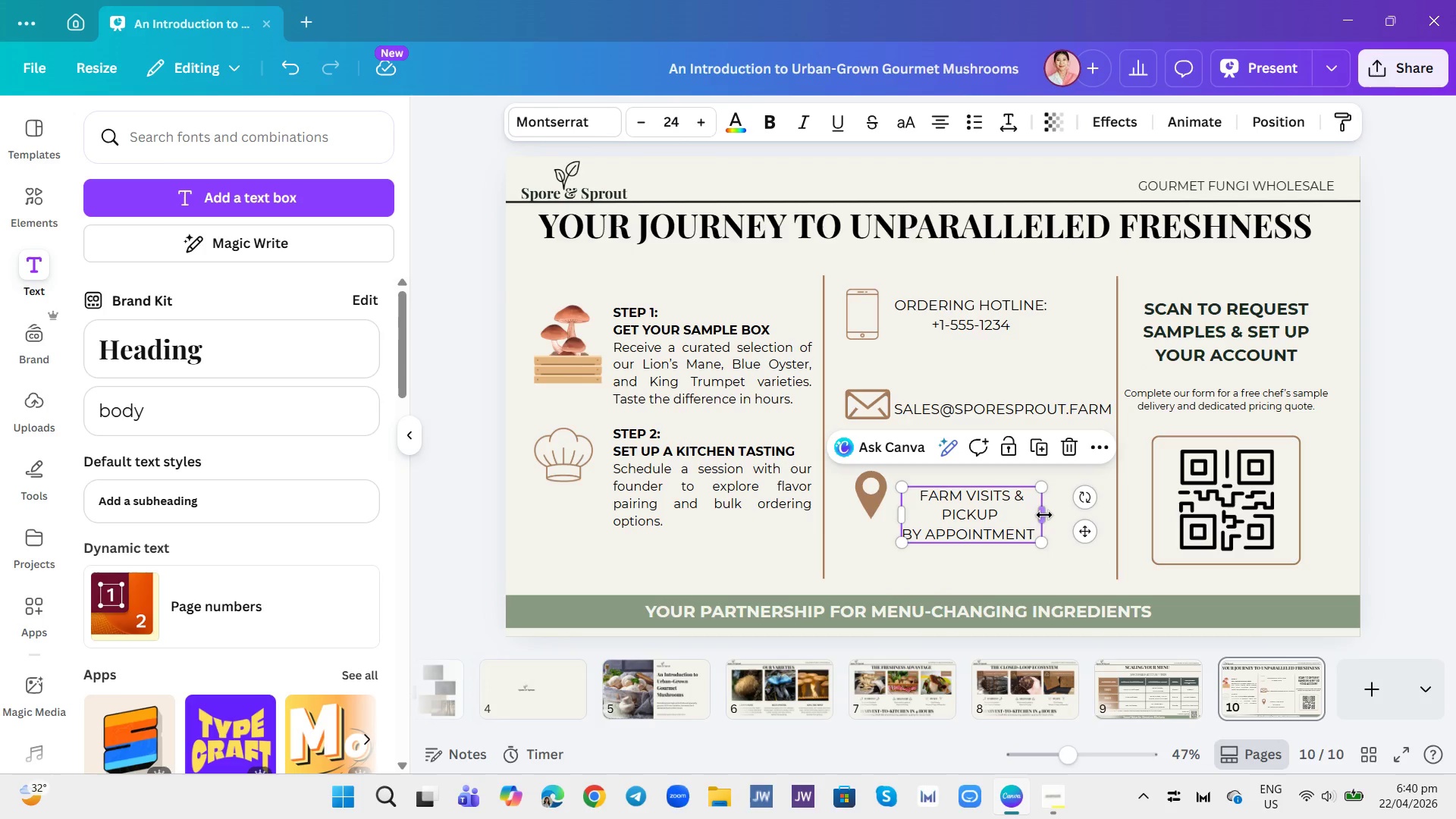 
left_click_drag(start_coordinate=[1043, 515], to_coordinate=[1065, 515])
 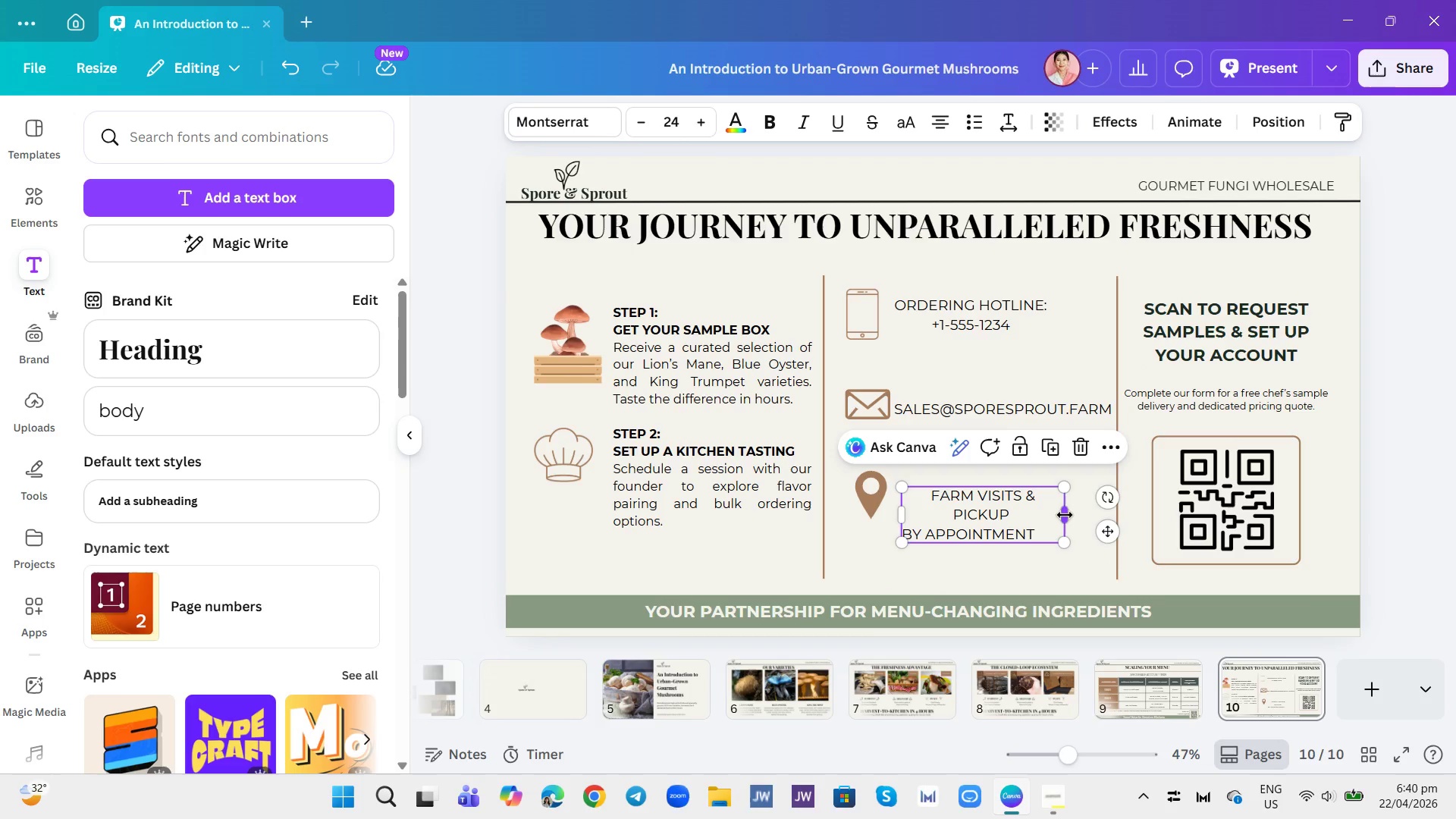 
left_click([1065, 515])
 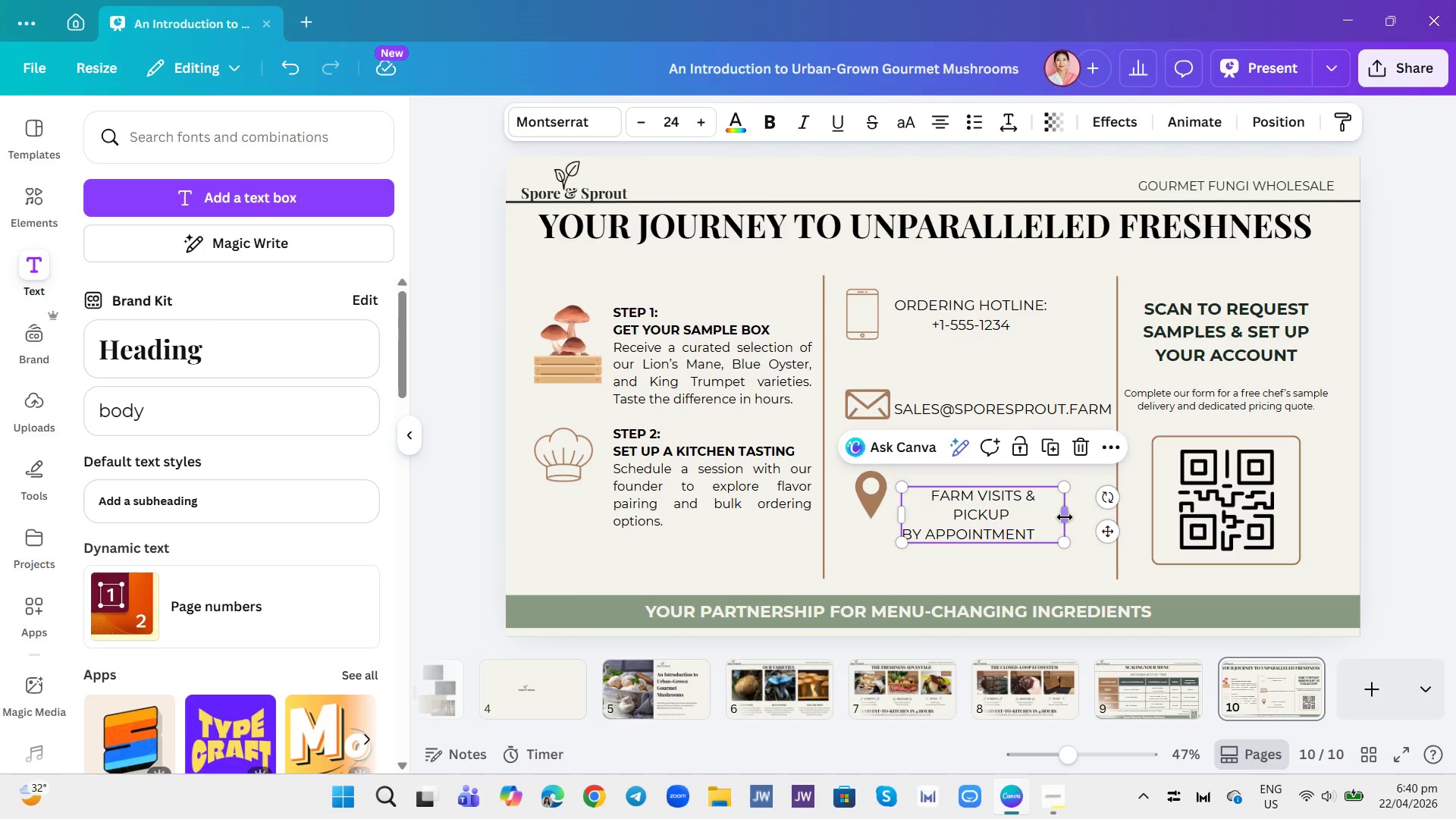 
left_click_drag(start_coordinate=[1065, 516], to_coordinate=[1080, 514])
 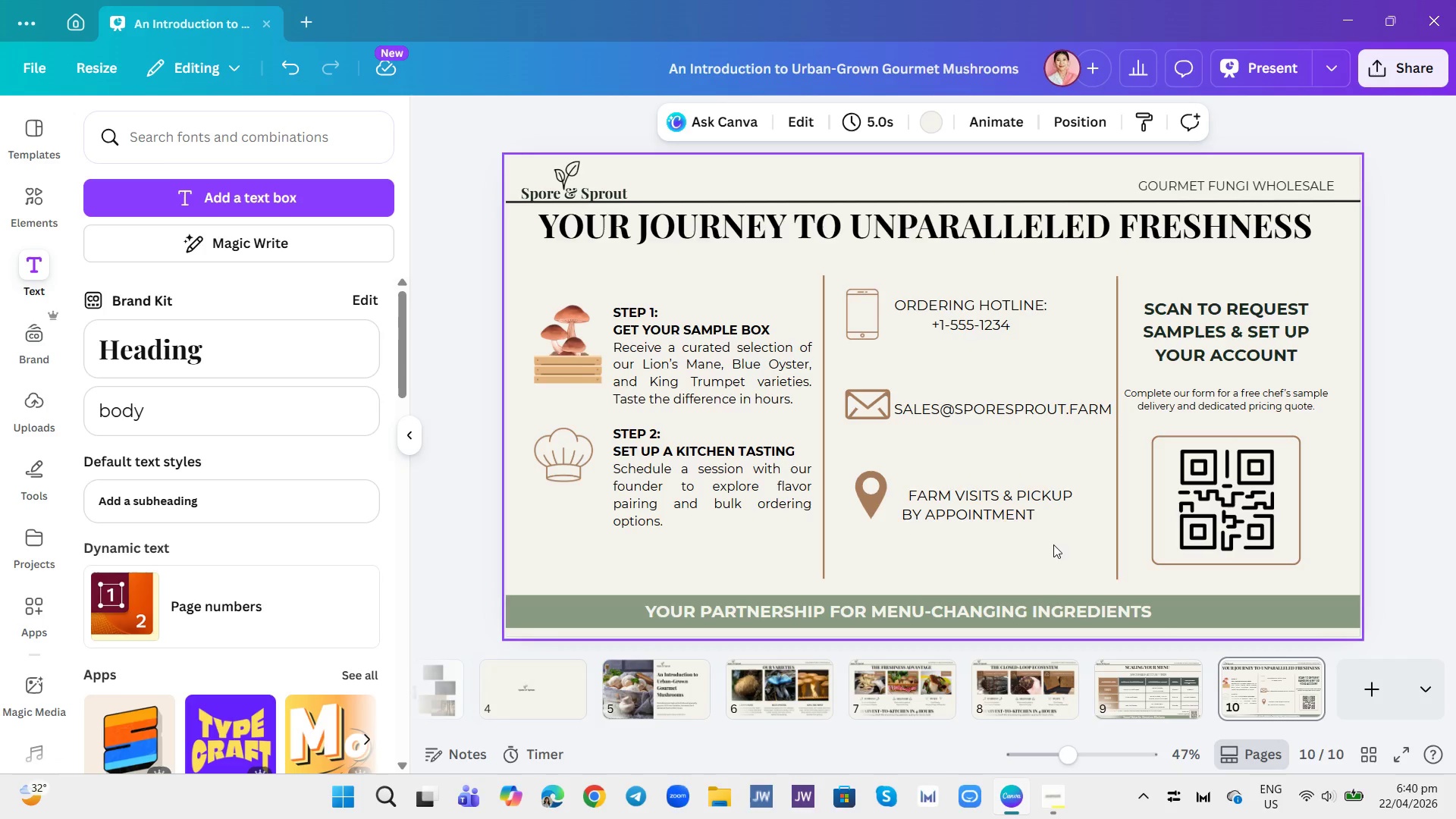 
left_click([1040, 497])
 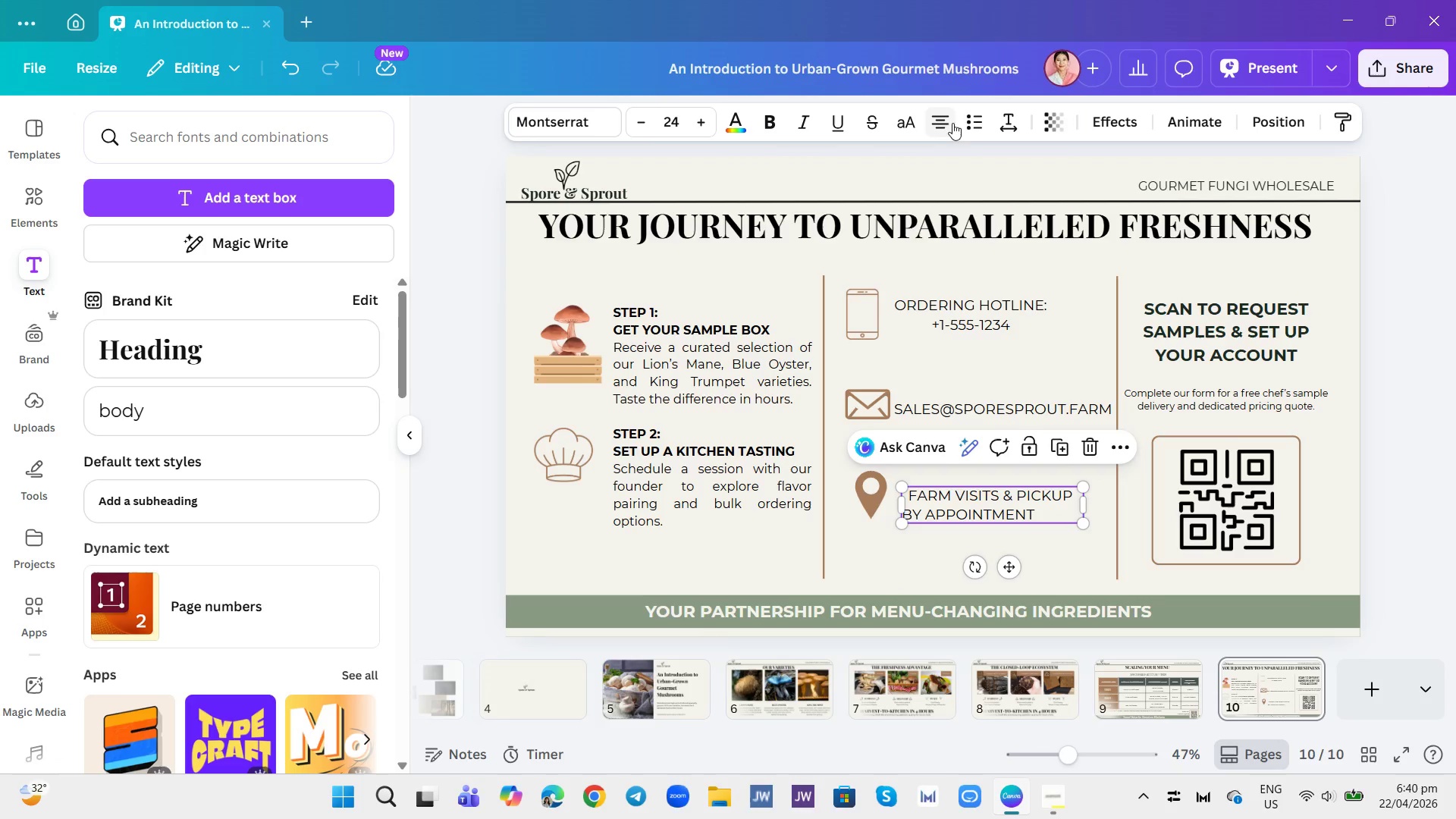 
left_click([948, 119])
 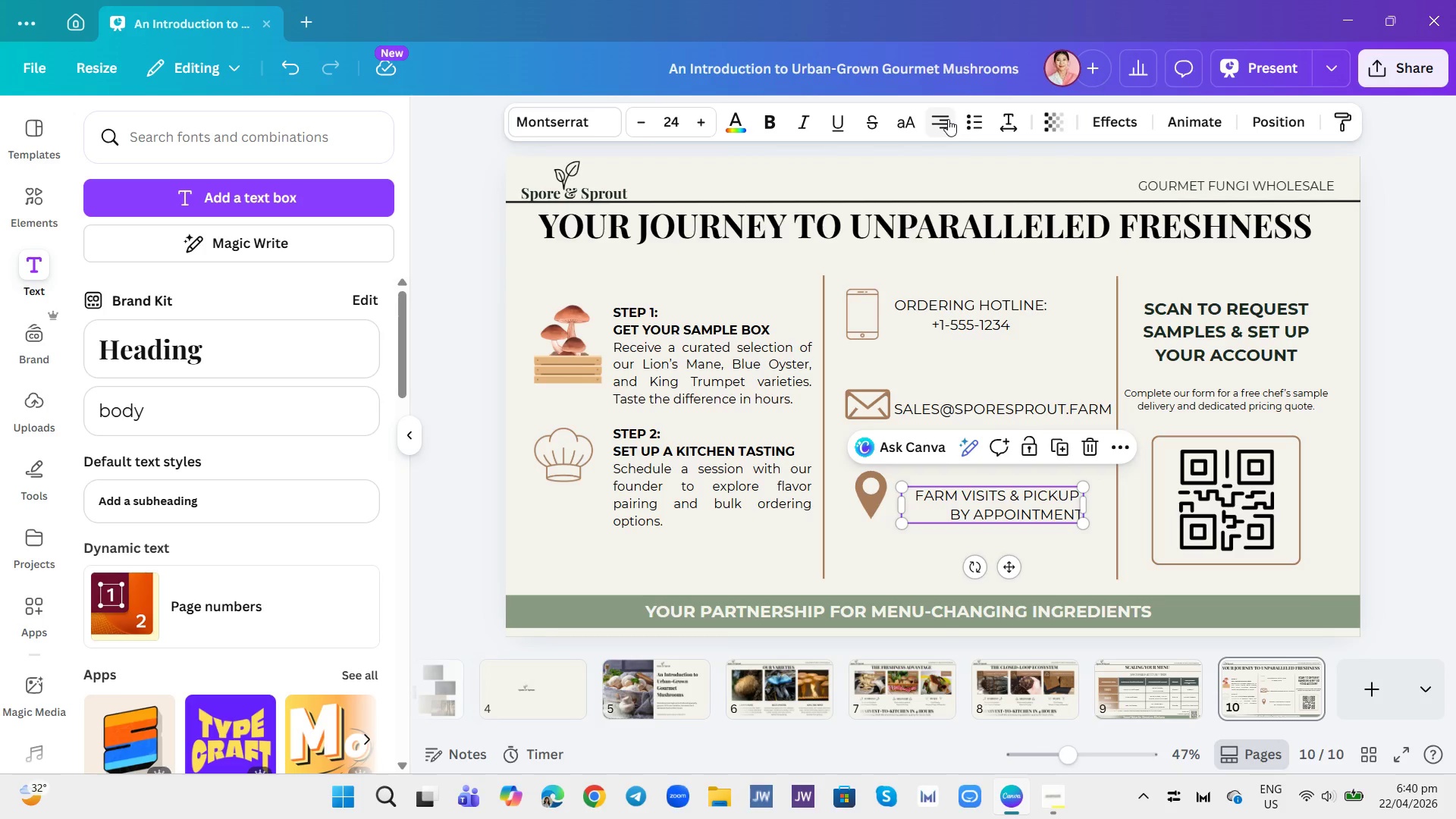 
left_click([948, 119])
 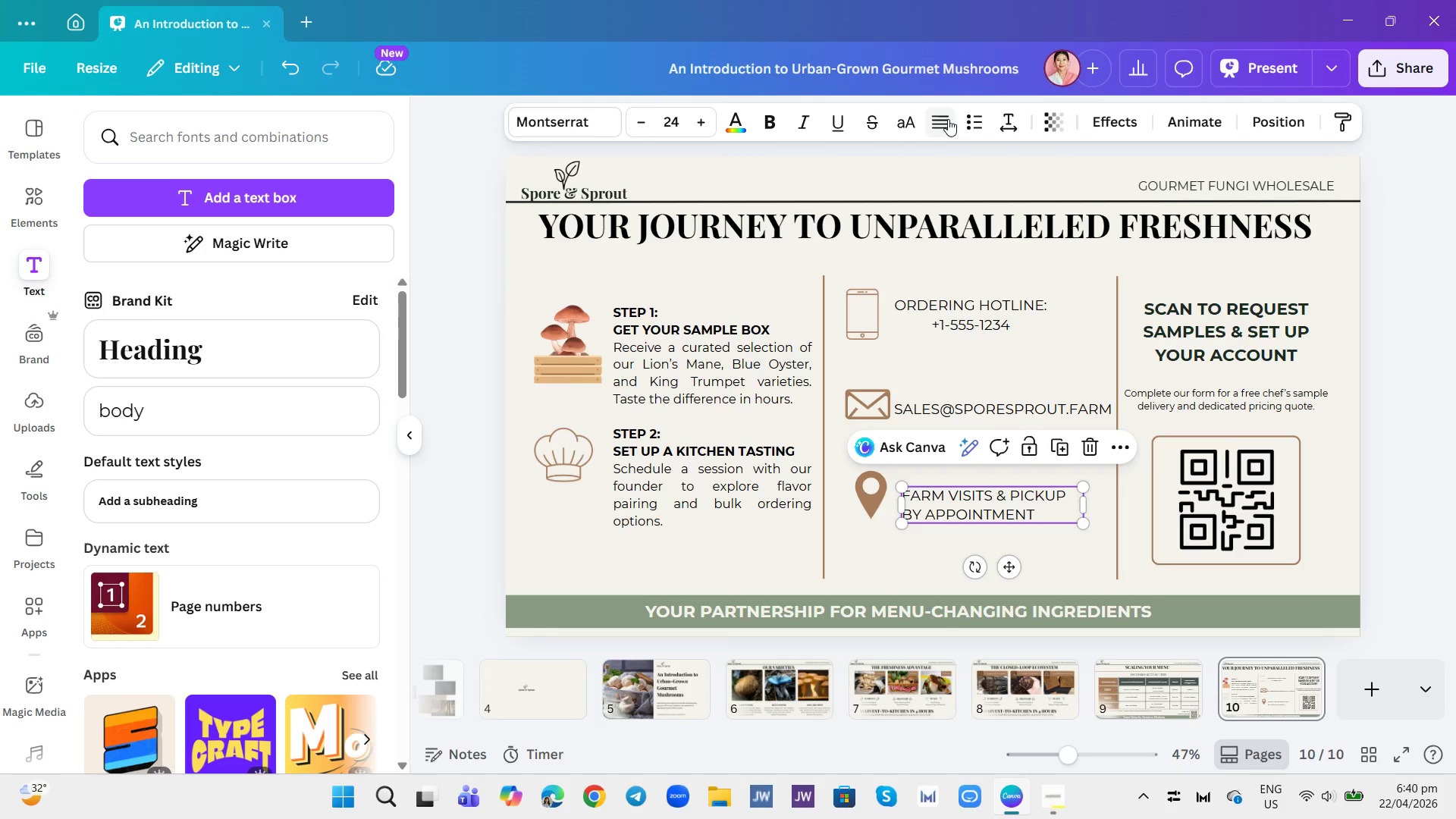 
left_click([948, 119])
 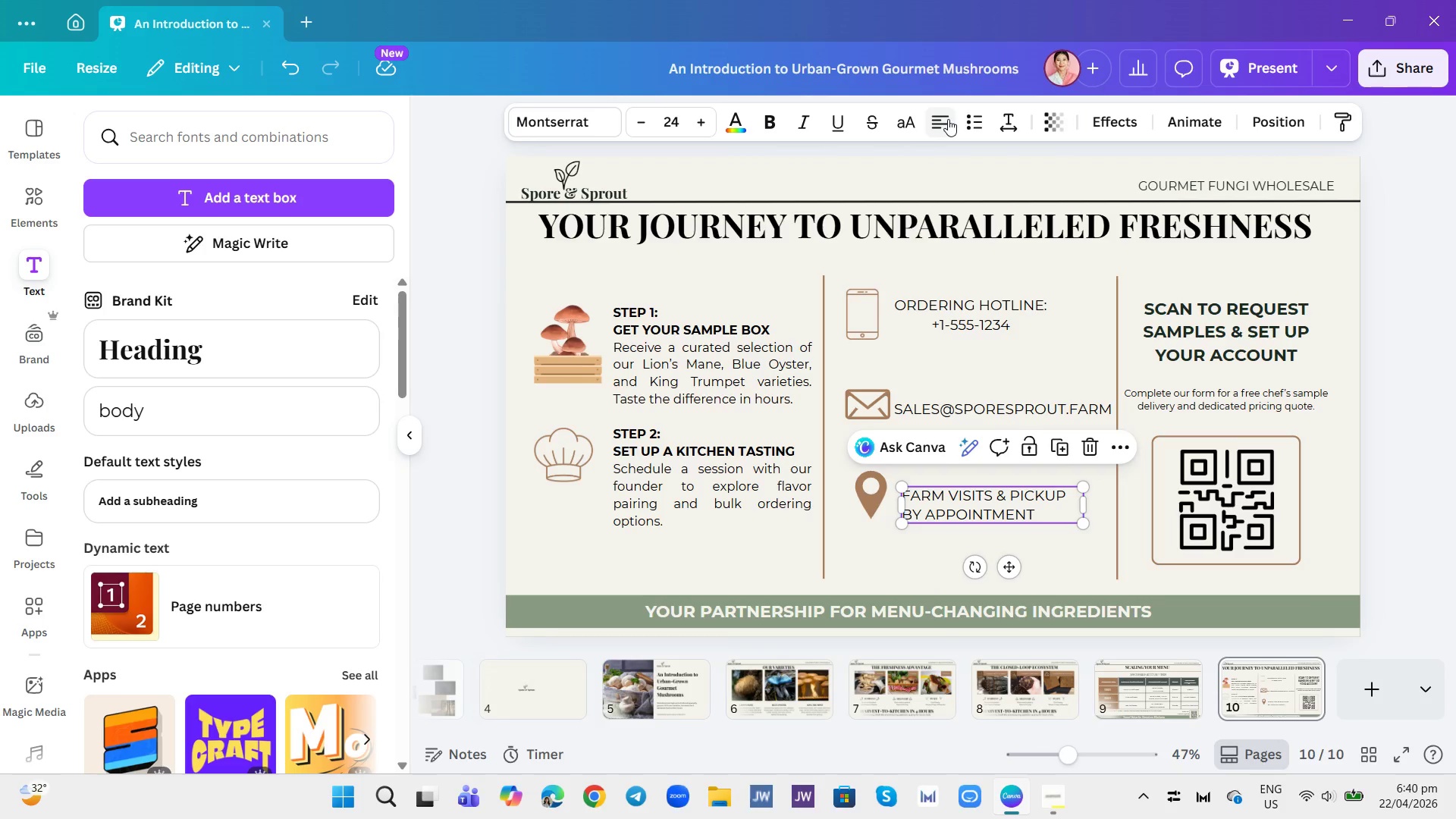 
left_click([948, 119])
 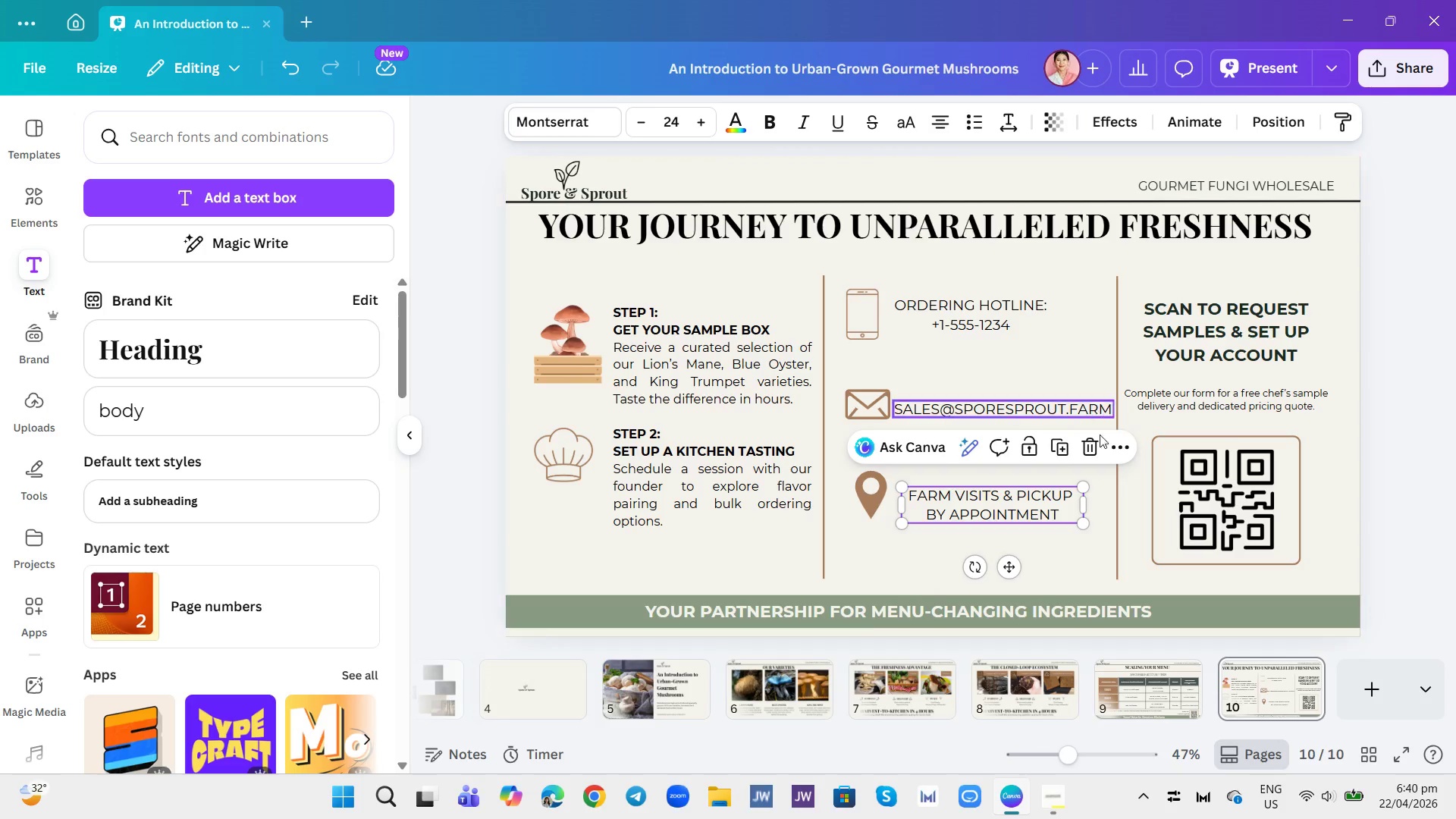 
left_click([1090, 548])
 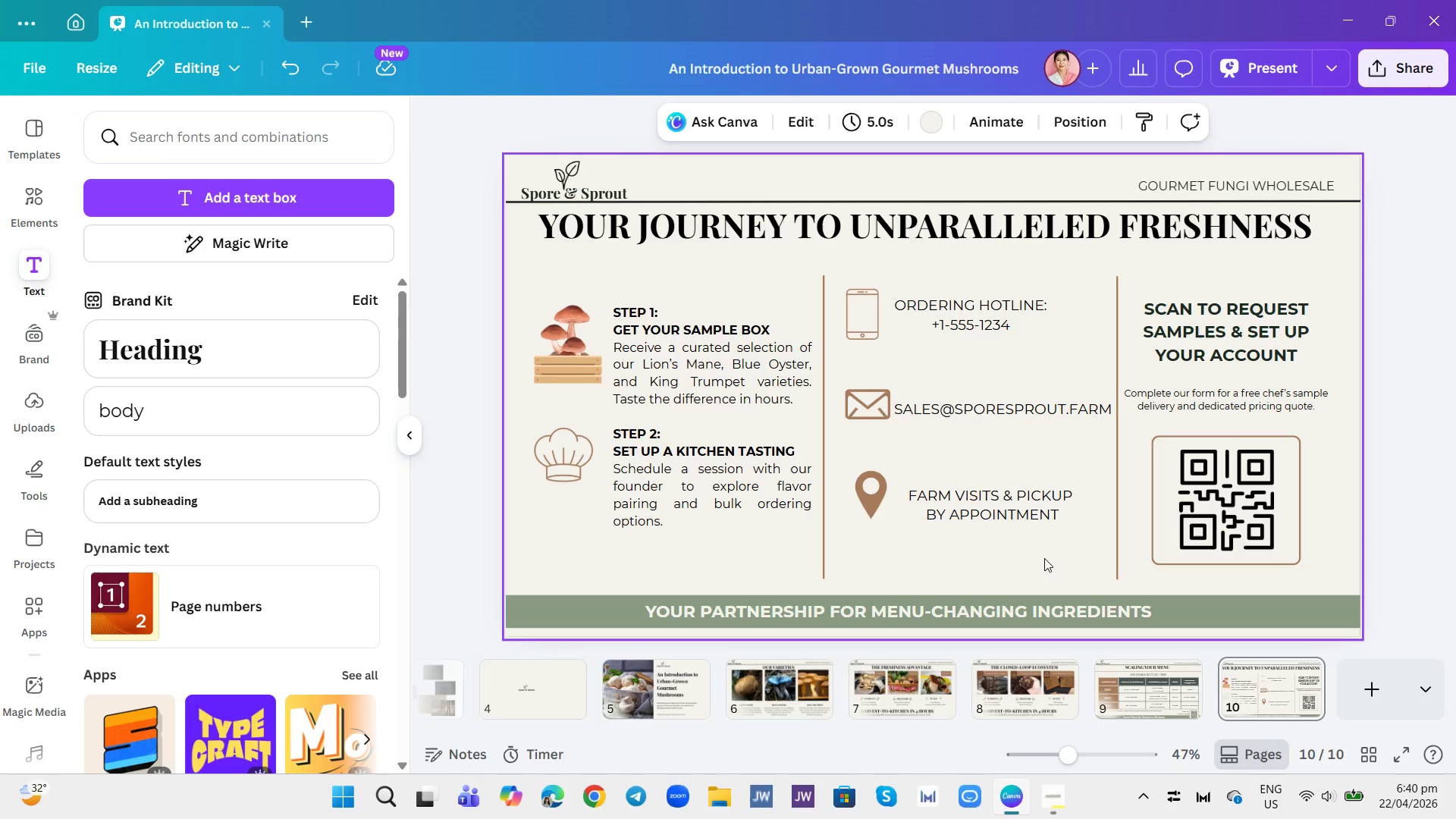 
wait(13.81)
 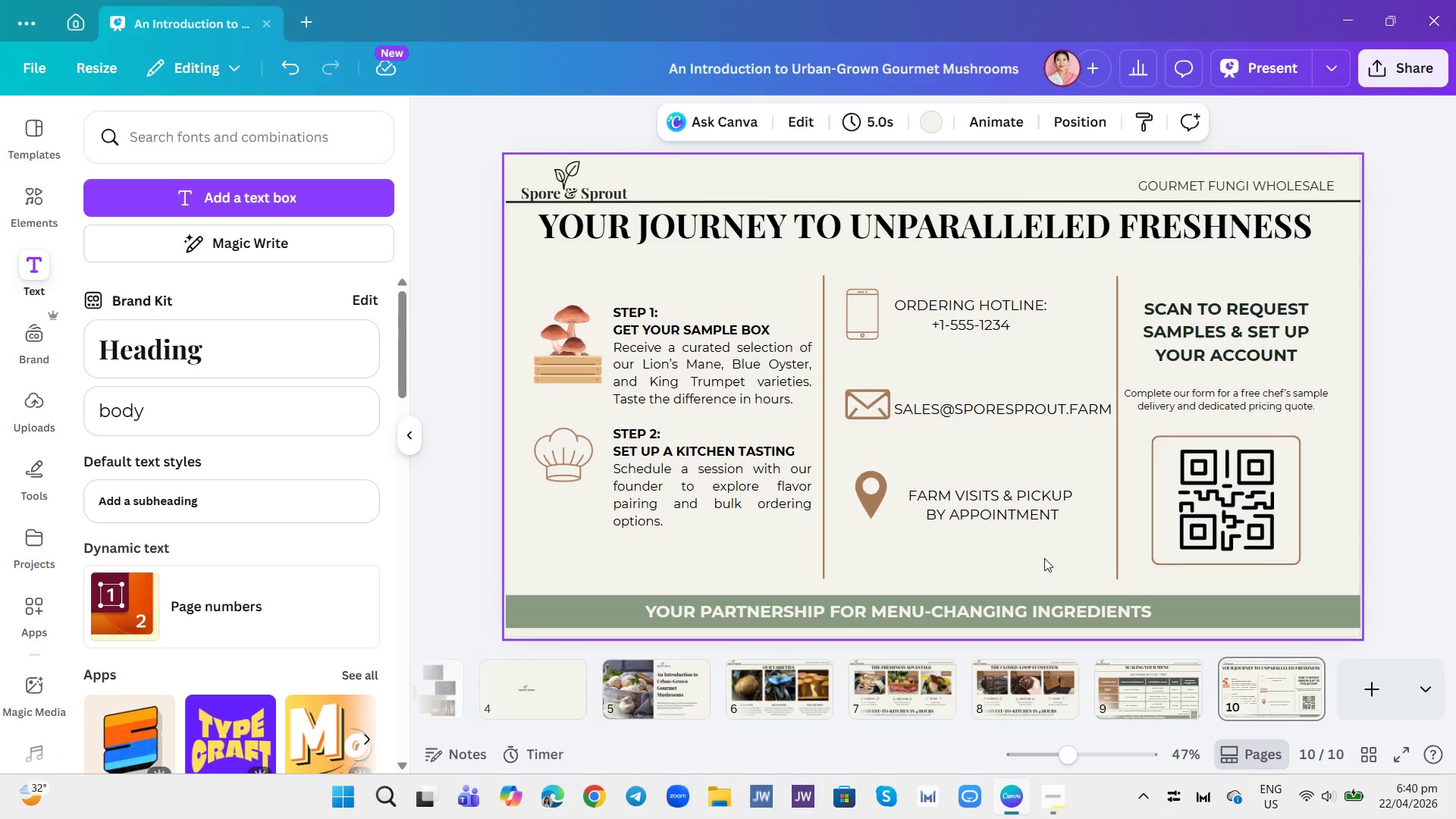 
left_click([1279, 72])
 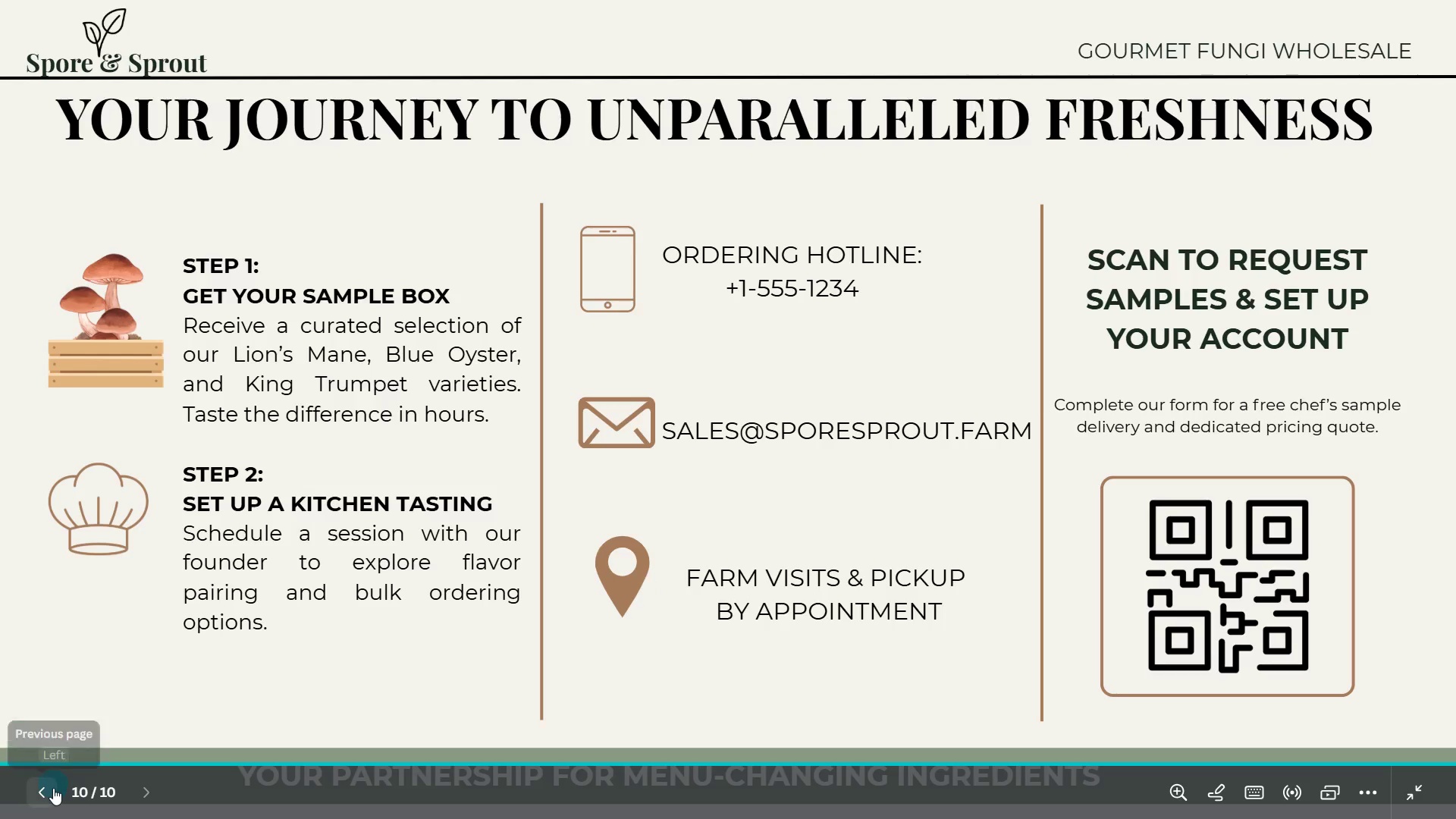 
double_click([46, 789])
 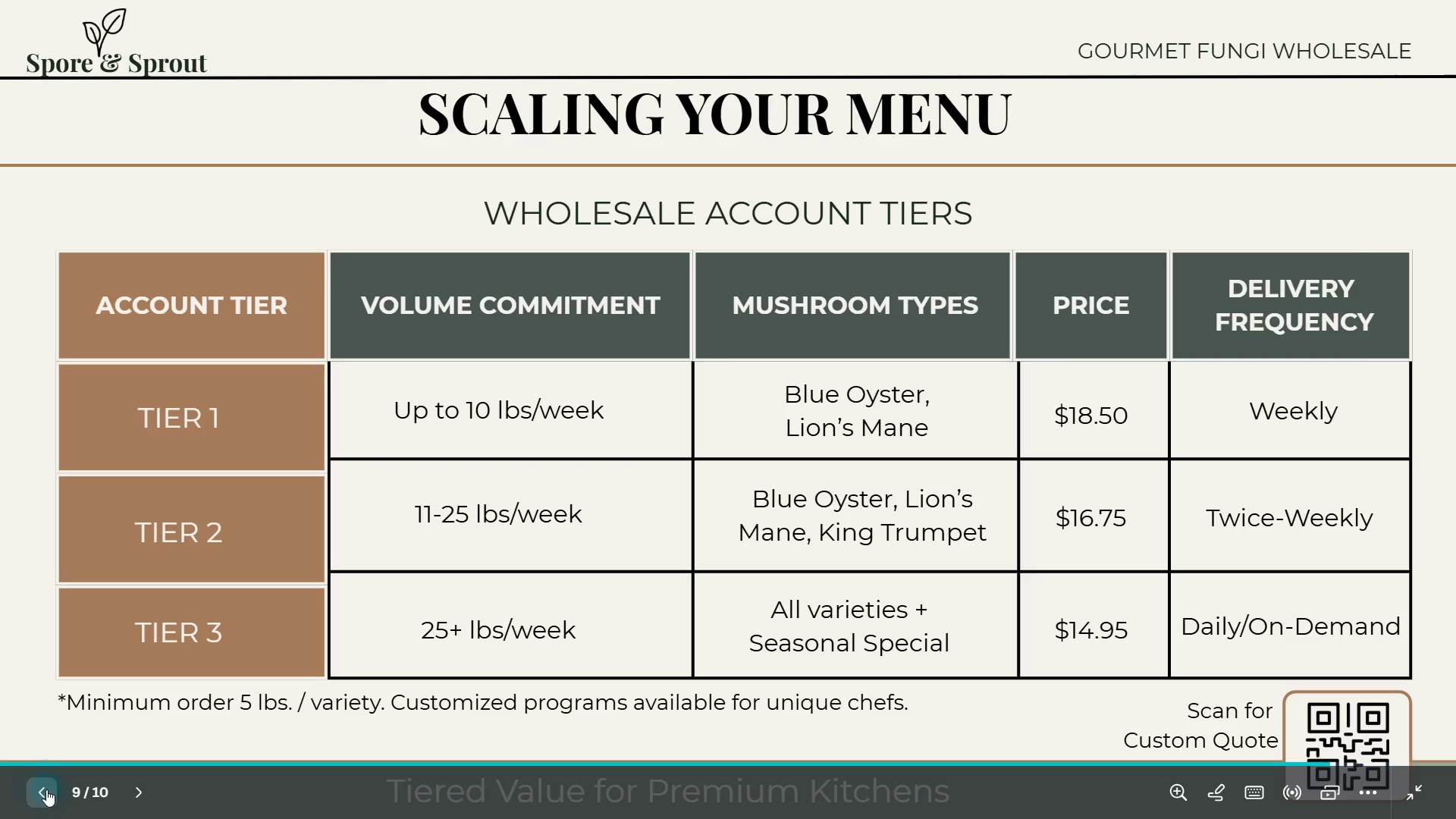 
triple_click([46, 789])
 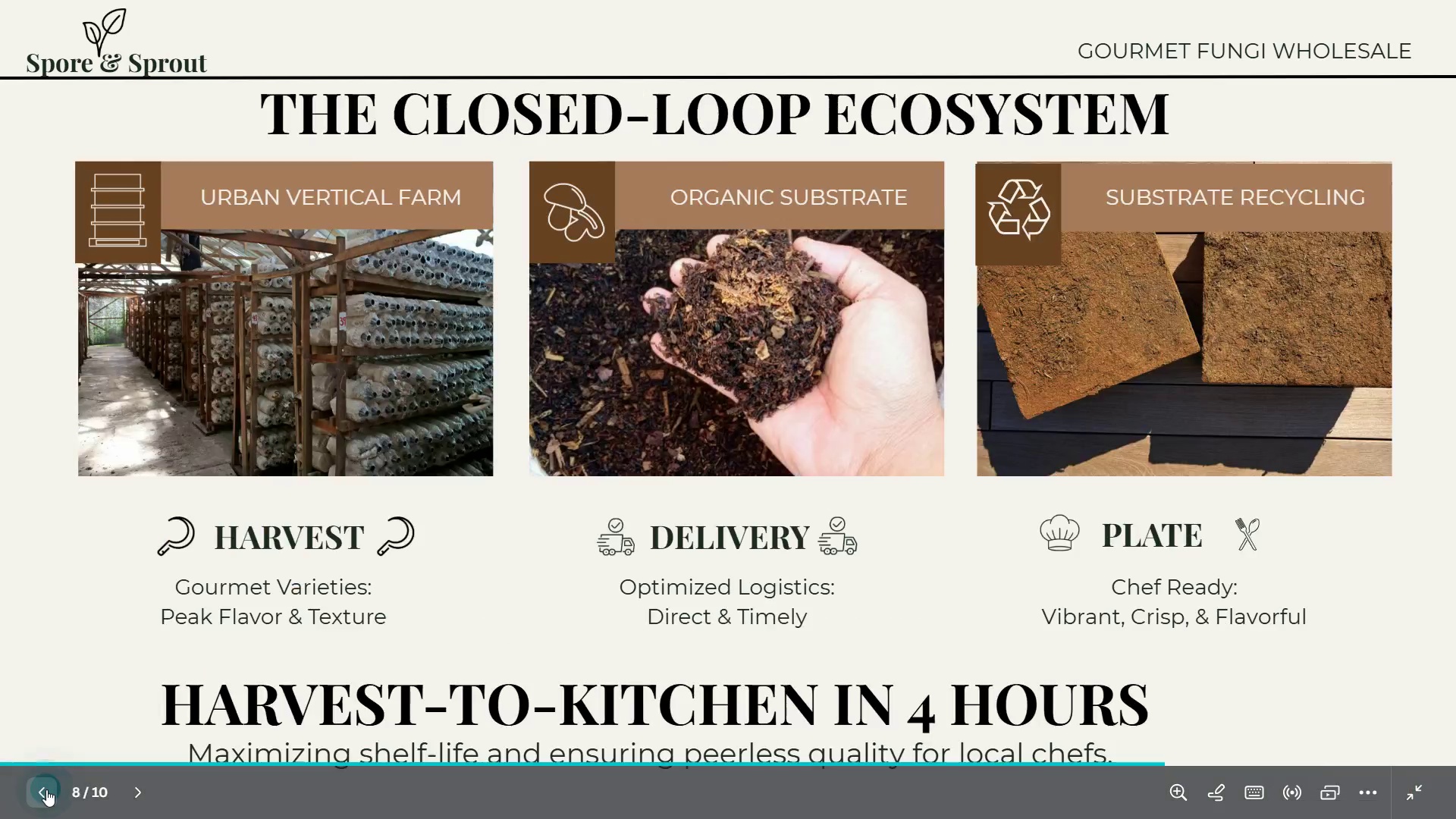 
triple_click([46, 789])
 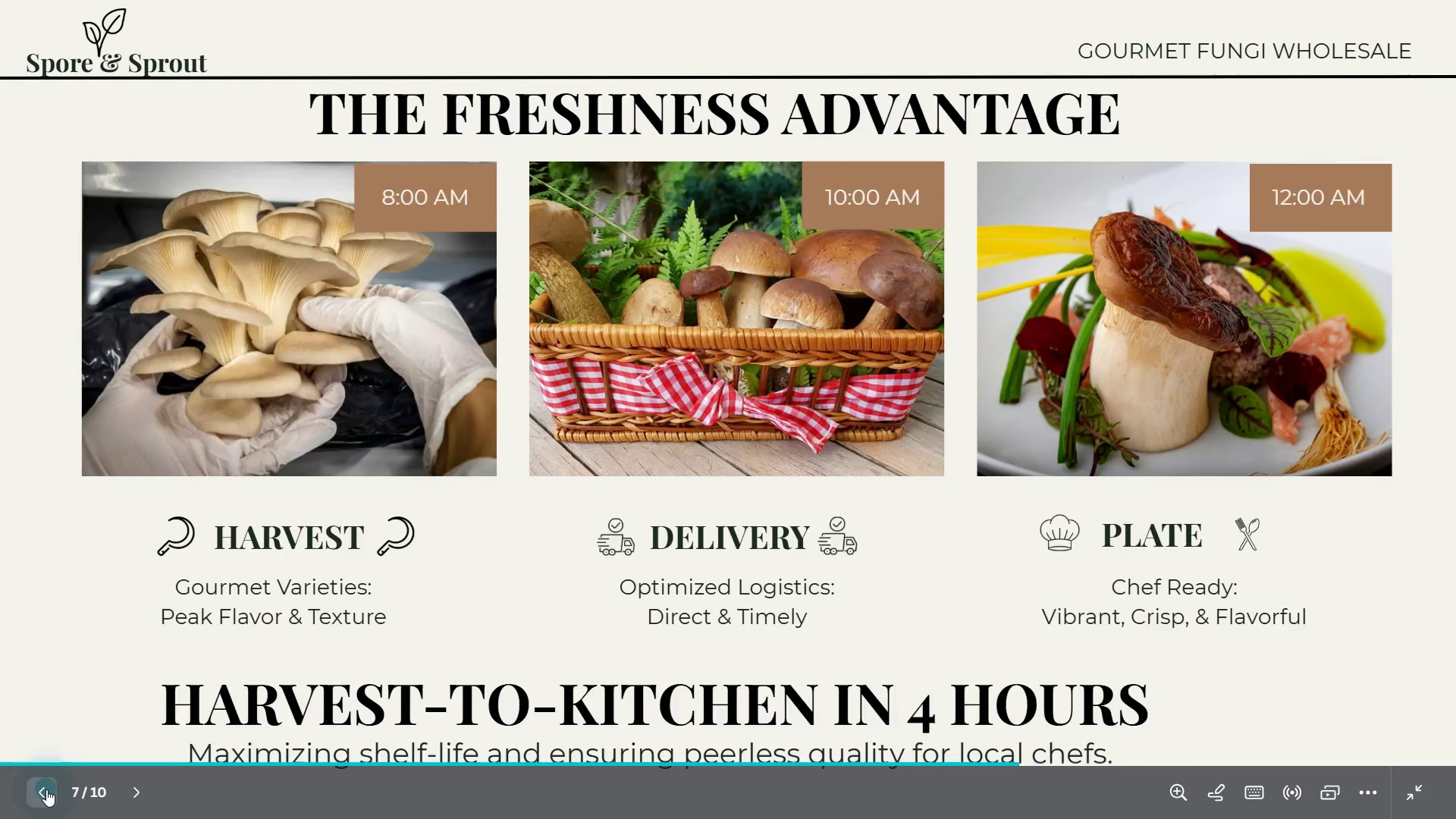 
triple_click([46, 789])
 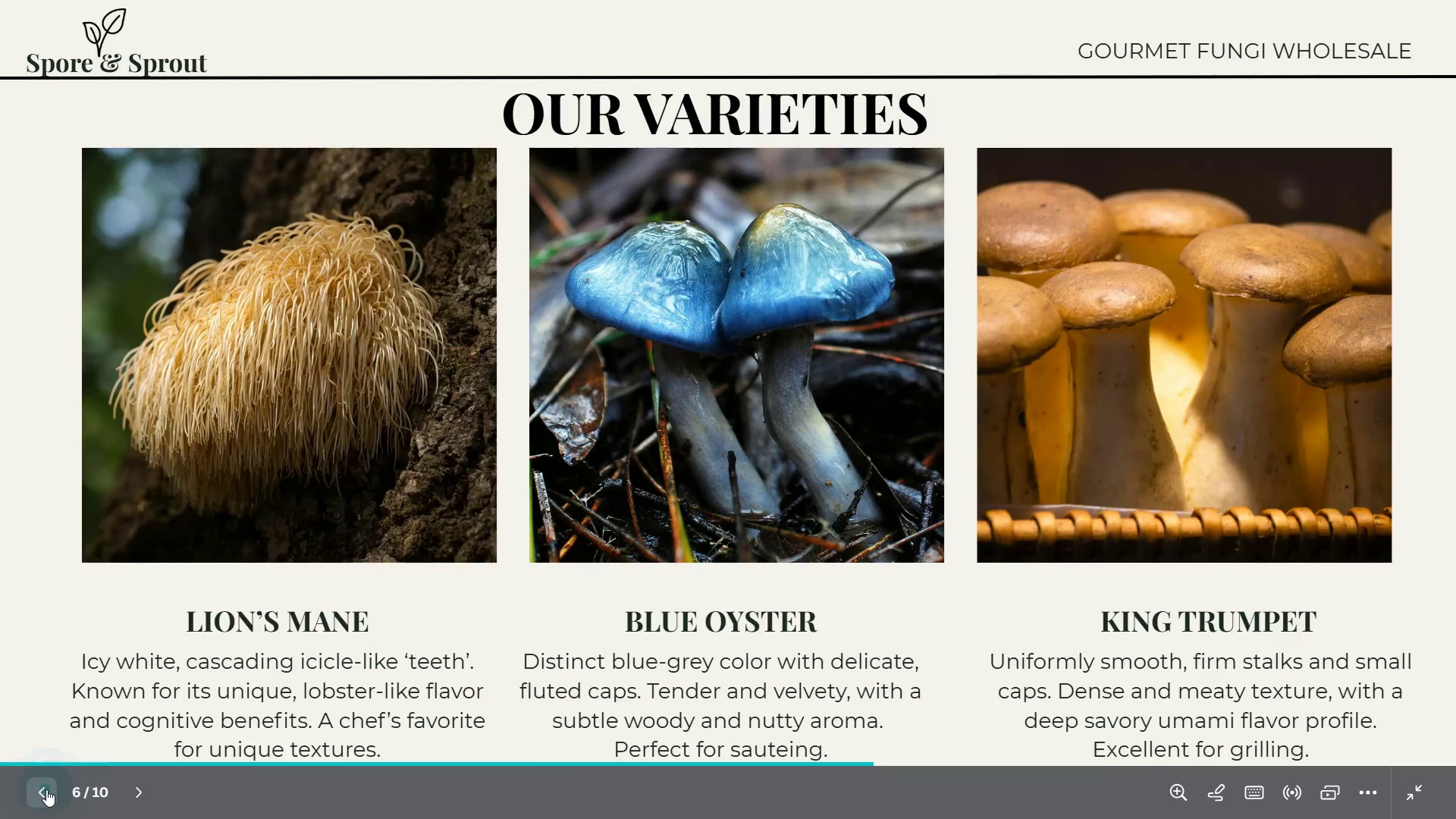 
triple_click([46, 789])
 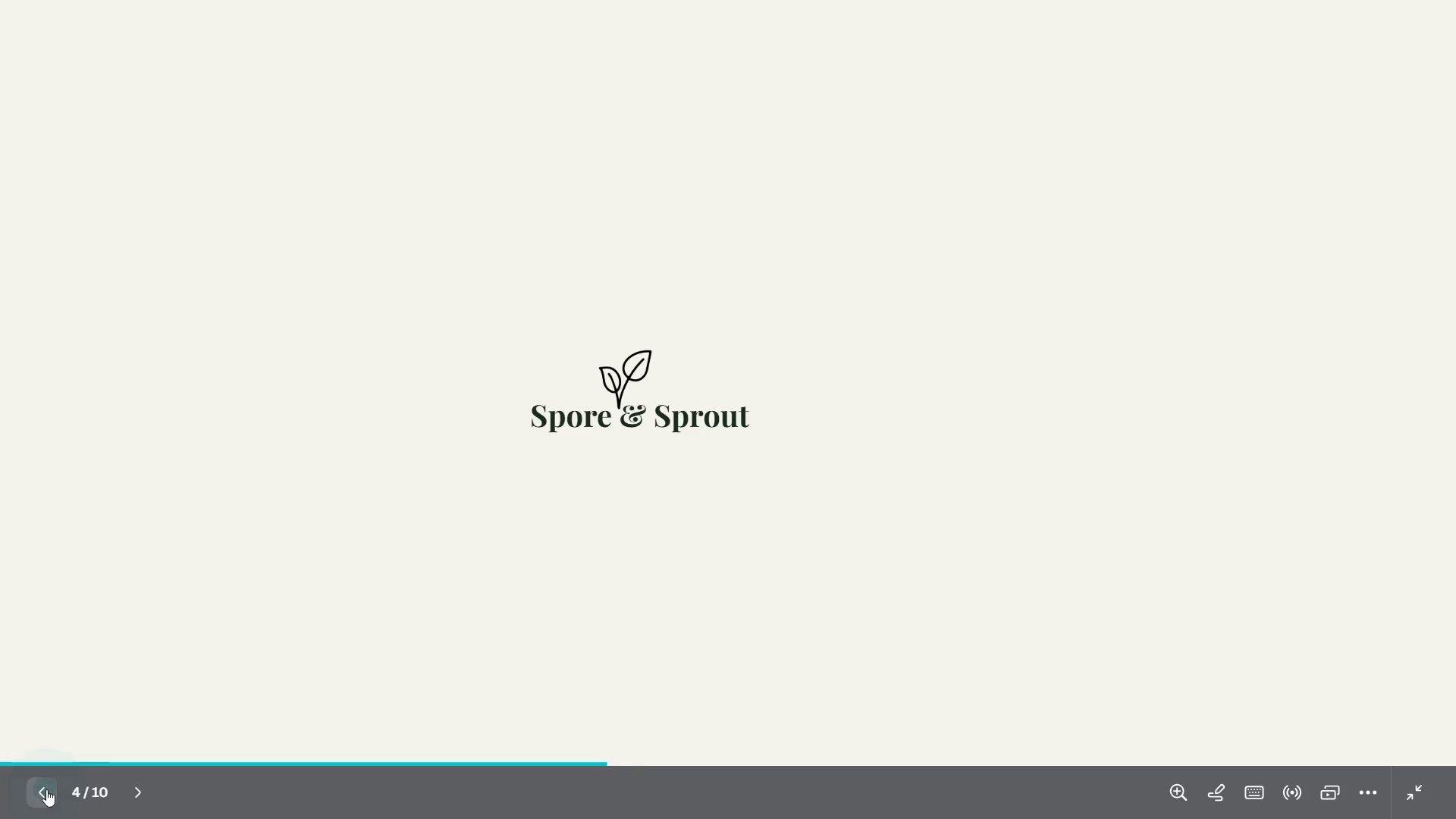 
triple_click([46, 789])
 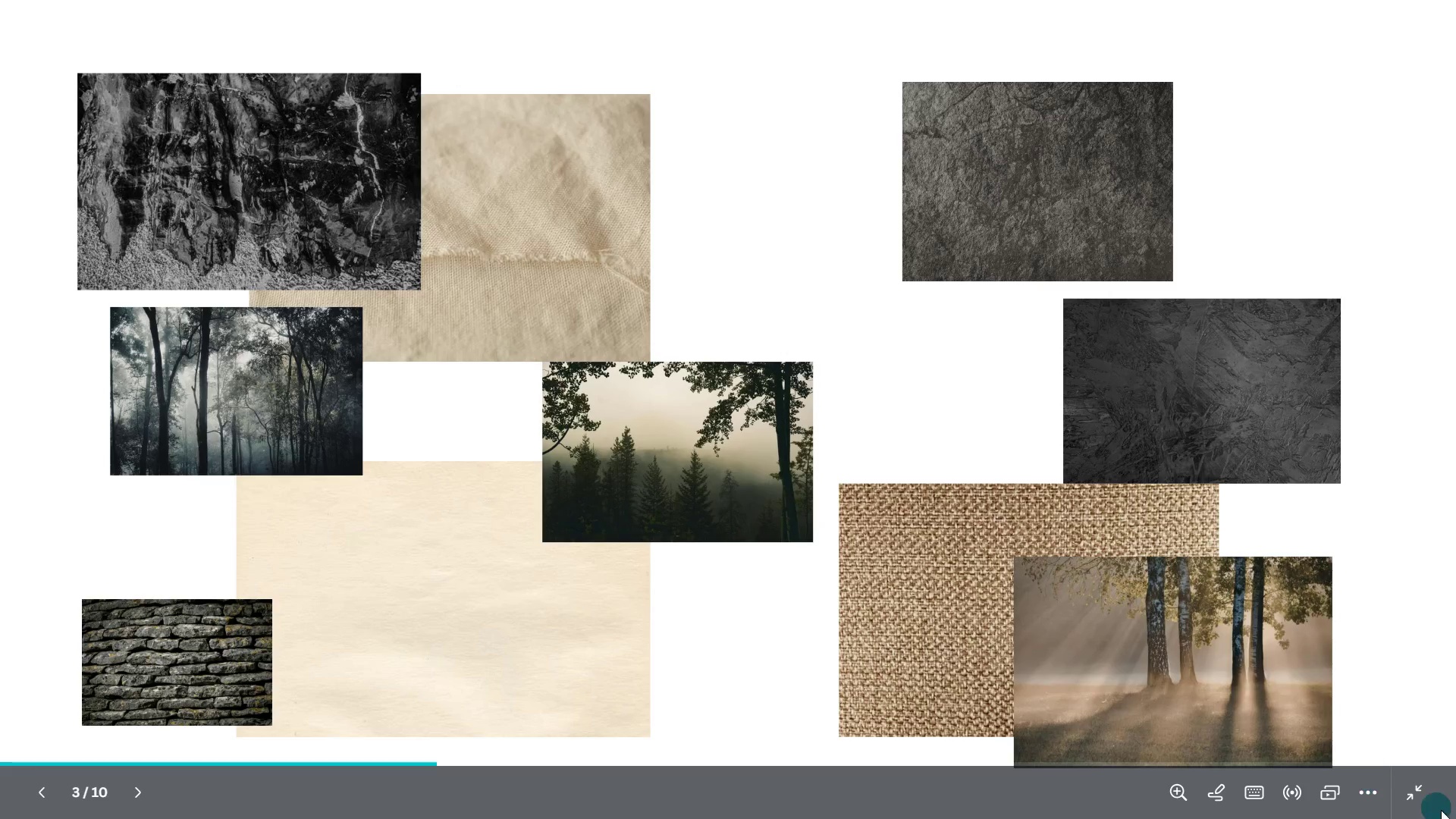 
left_click([1423, 793])
 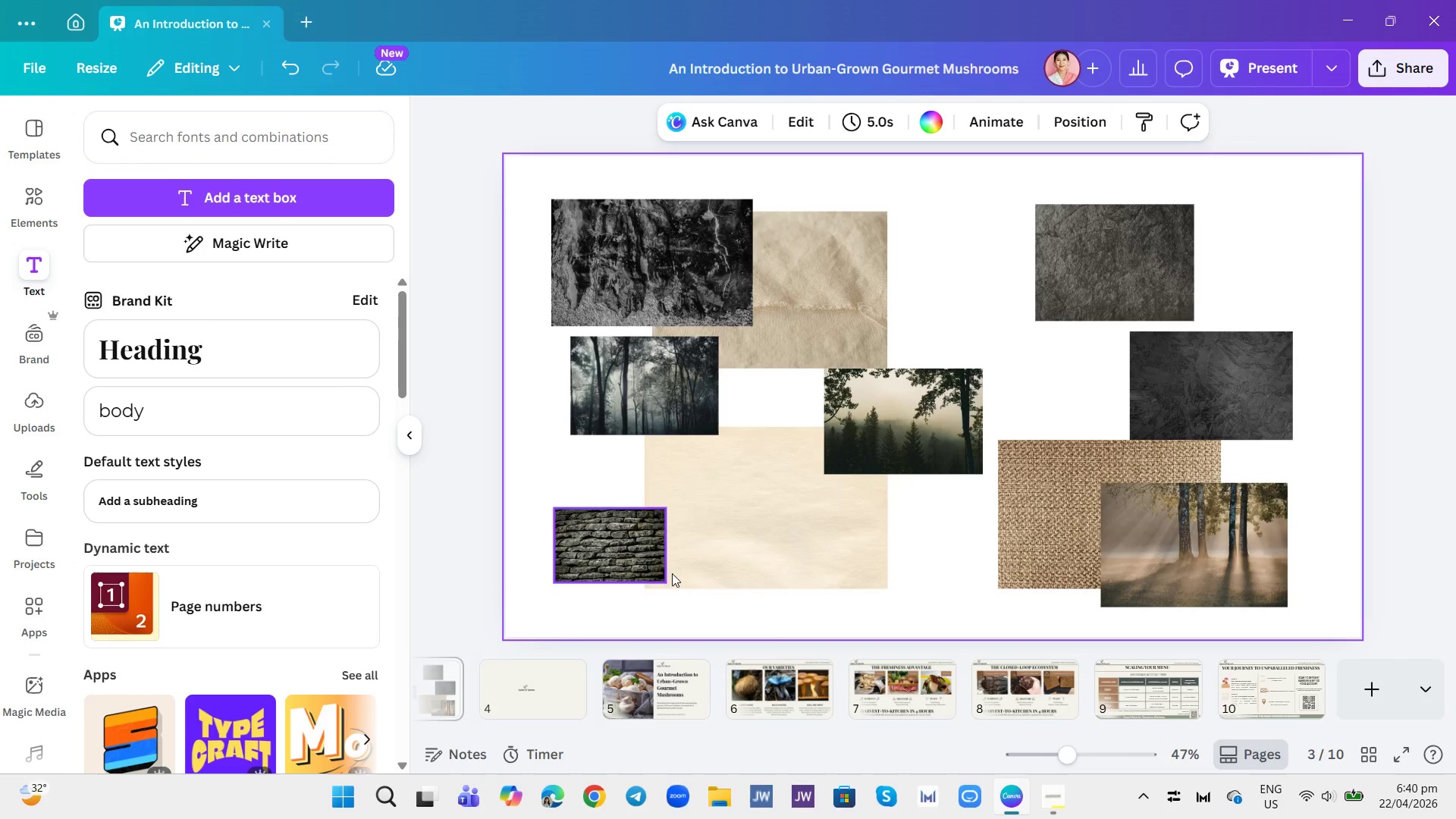 
wait(5.45)
 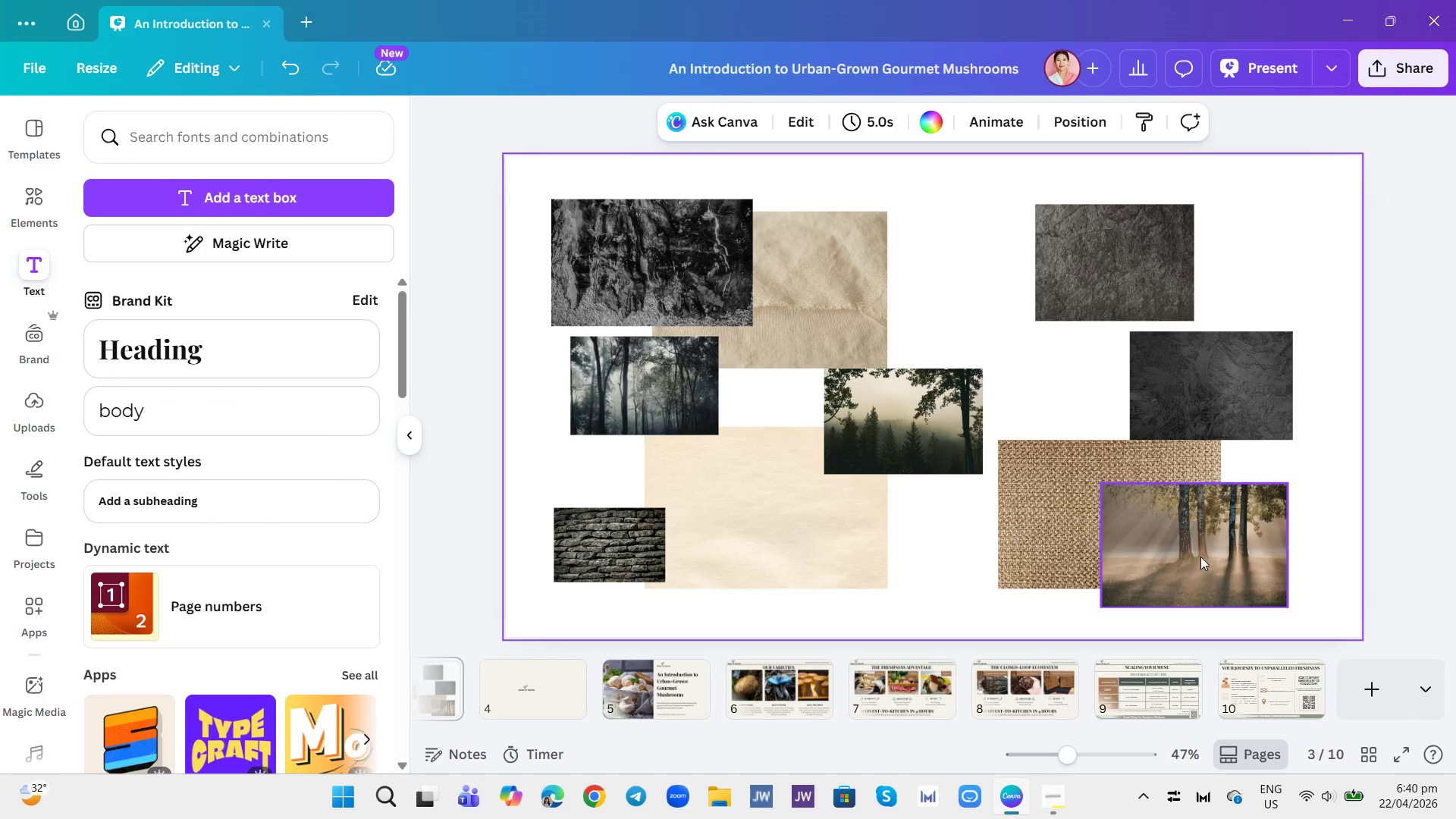 
left_click([551, 693])
 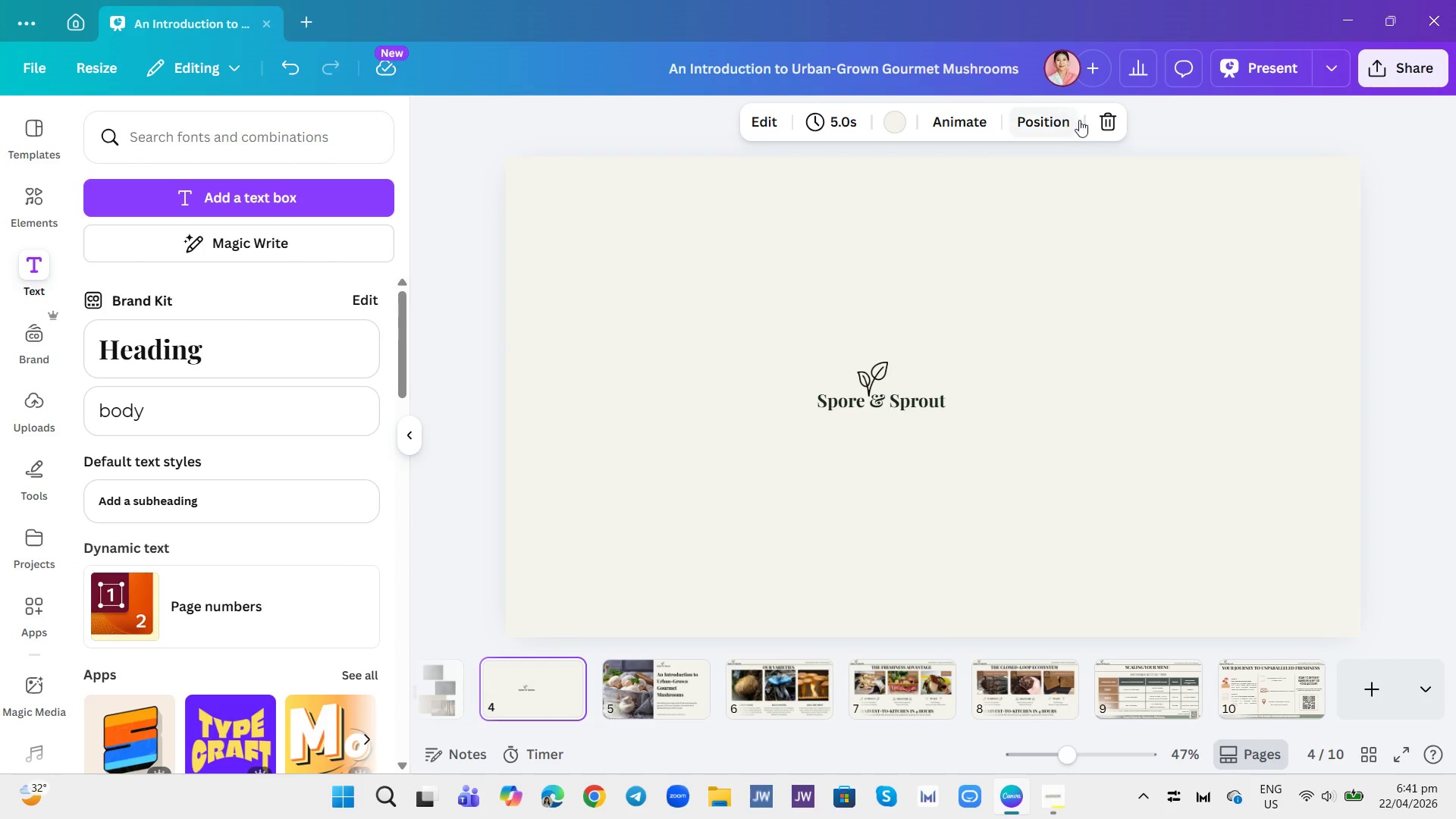 
left_click([1109, 123])
 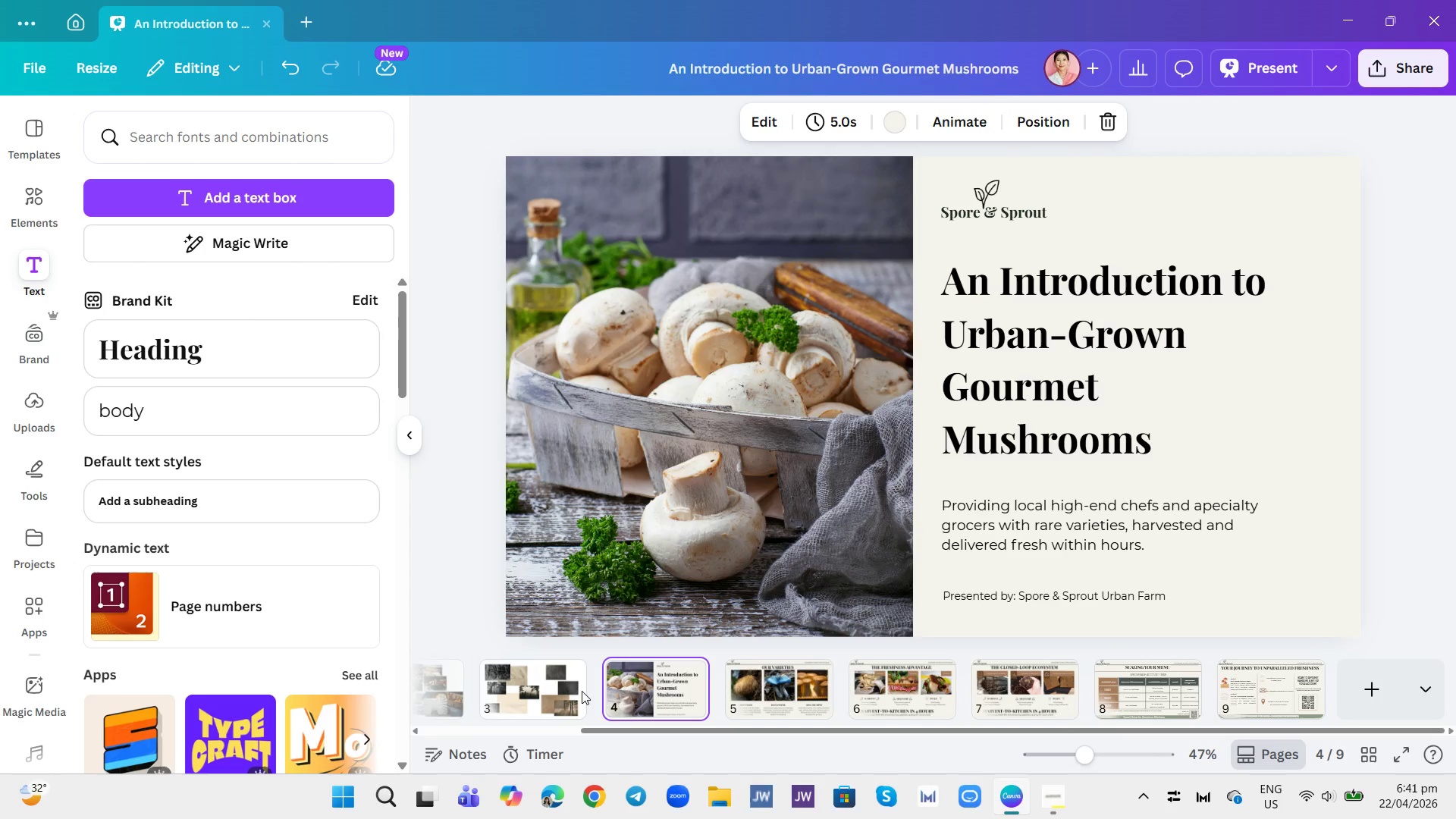 
left_click([524, 672])
 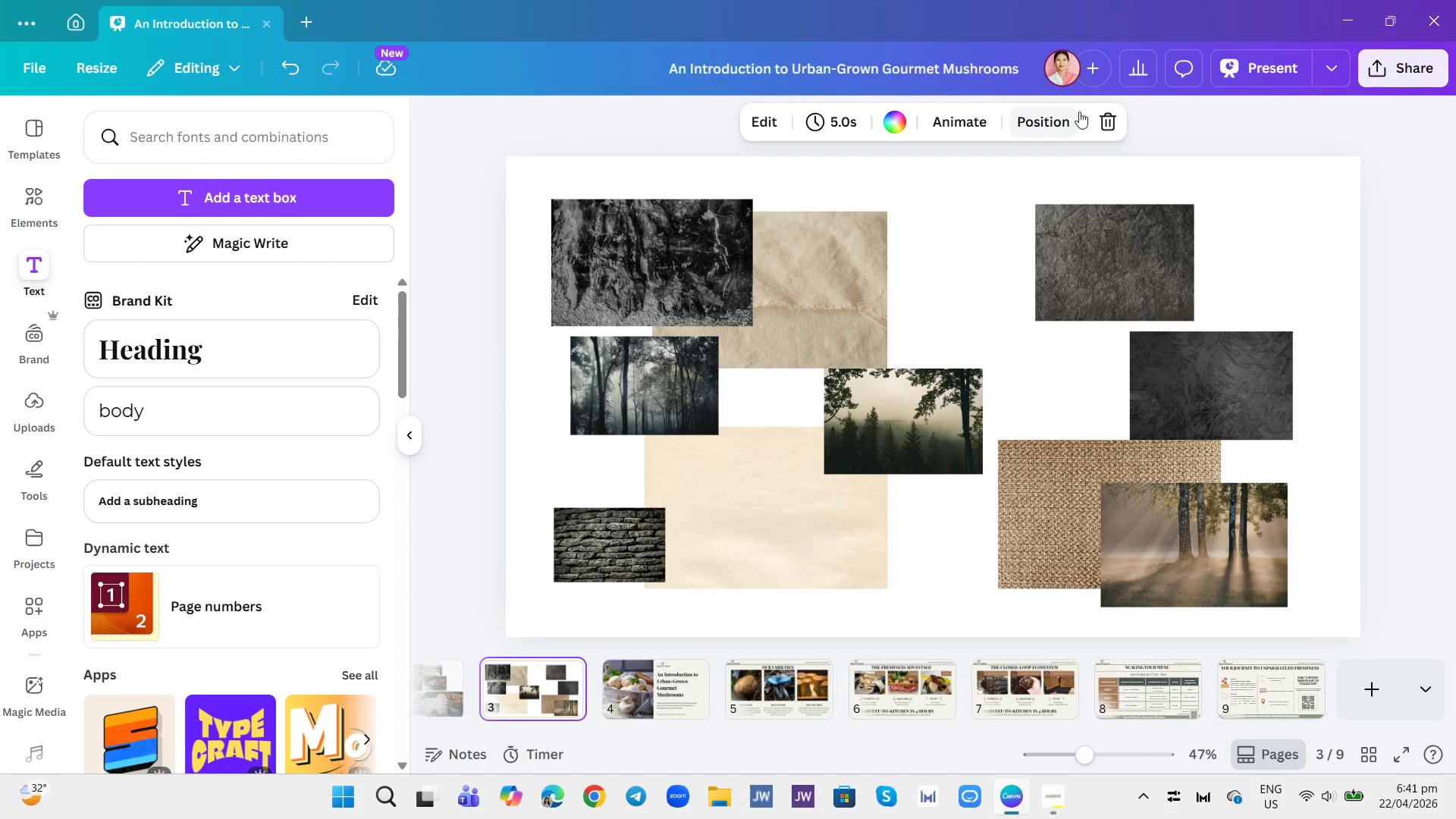 
left_click([1105, 111])
 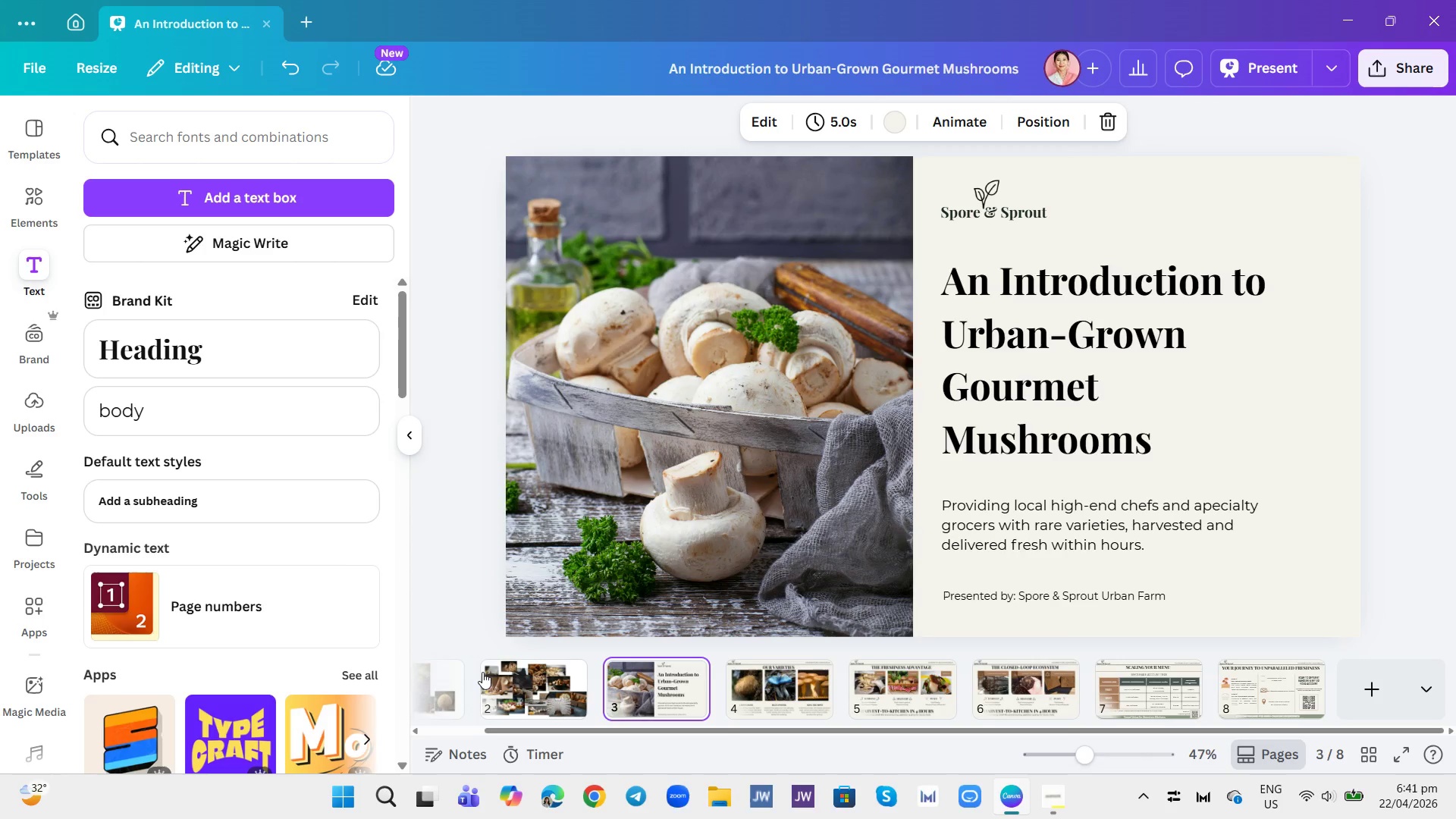 
left_click([451, 681])
 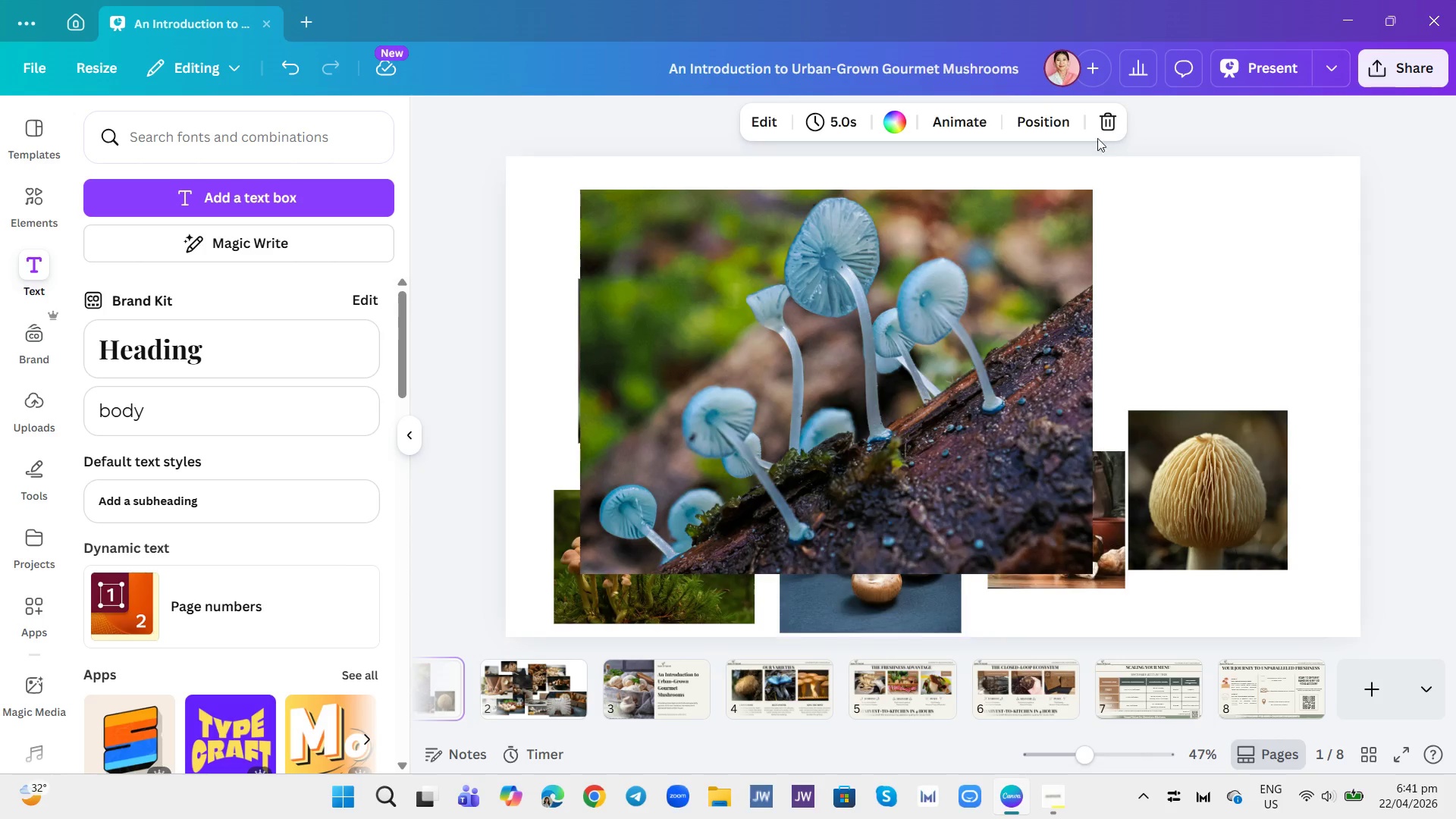 
left_click([1106, 122])
 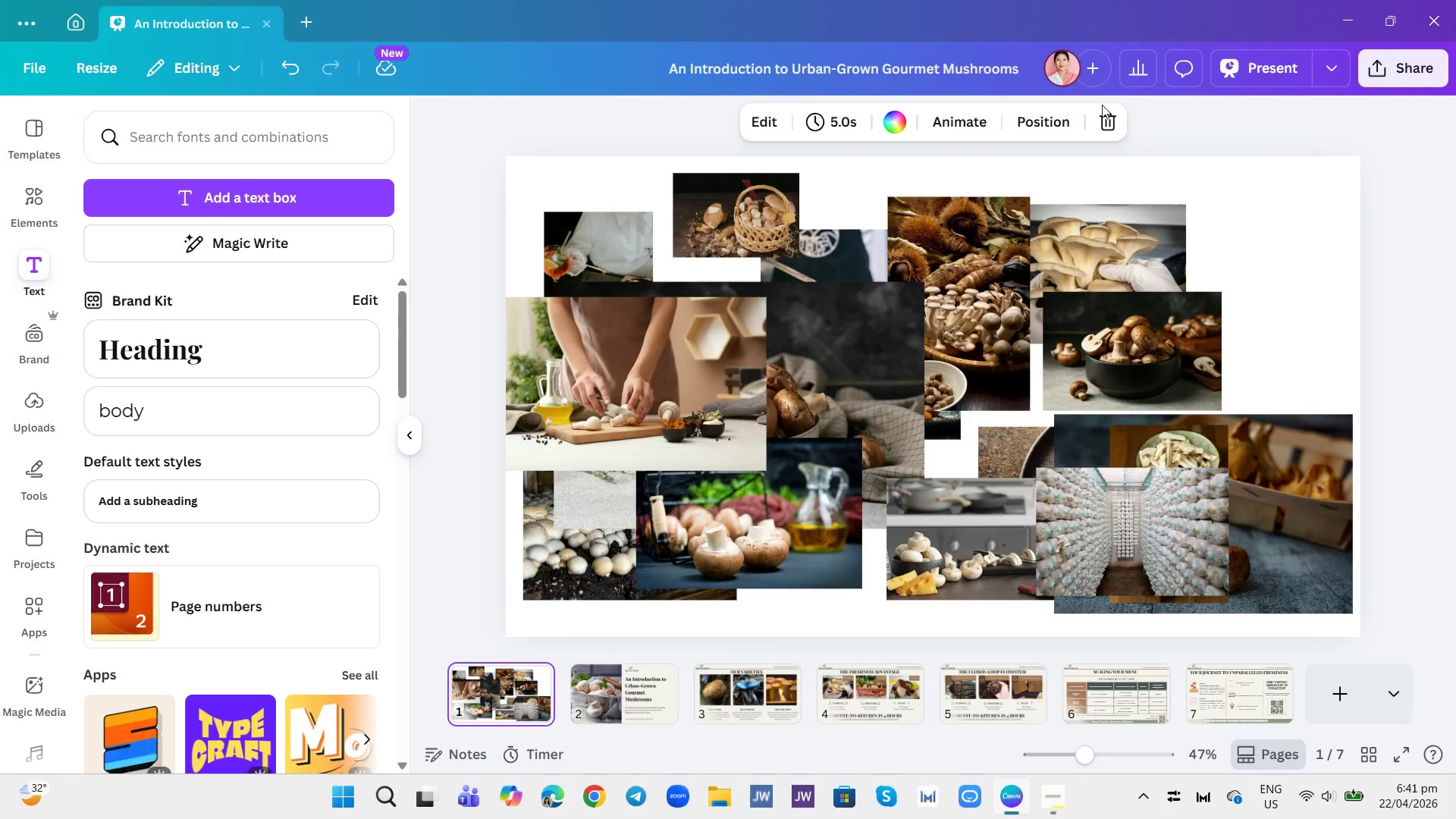 
left_click([1110, 121])
 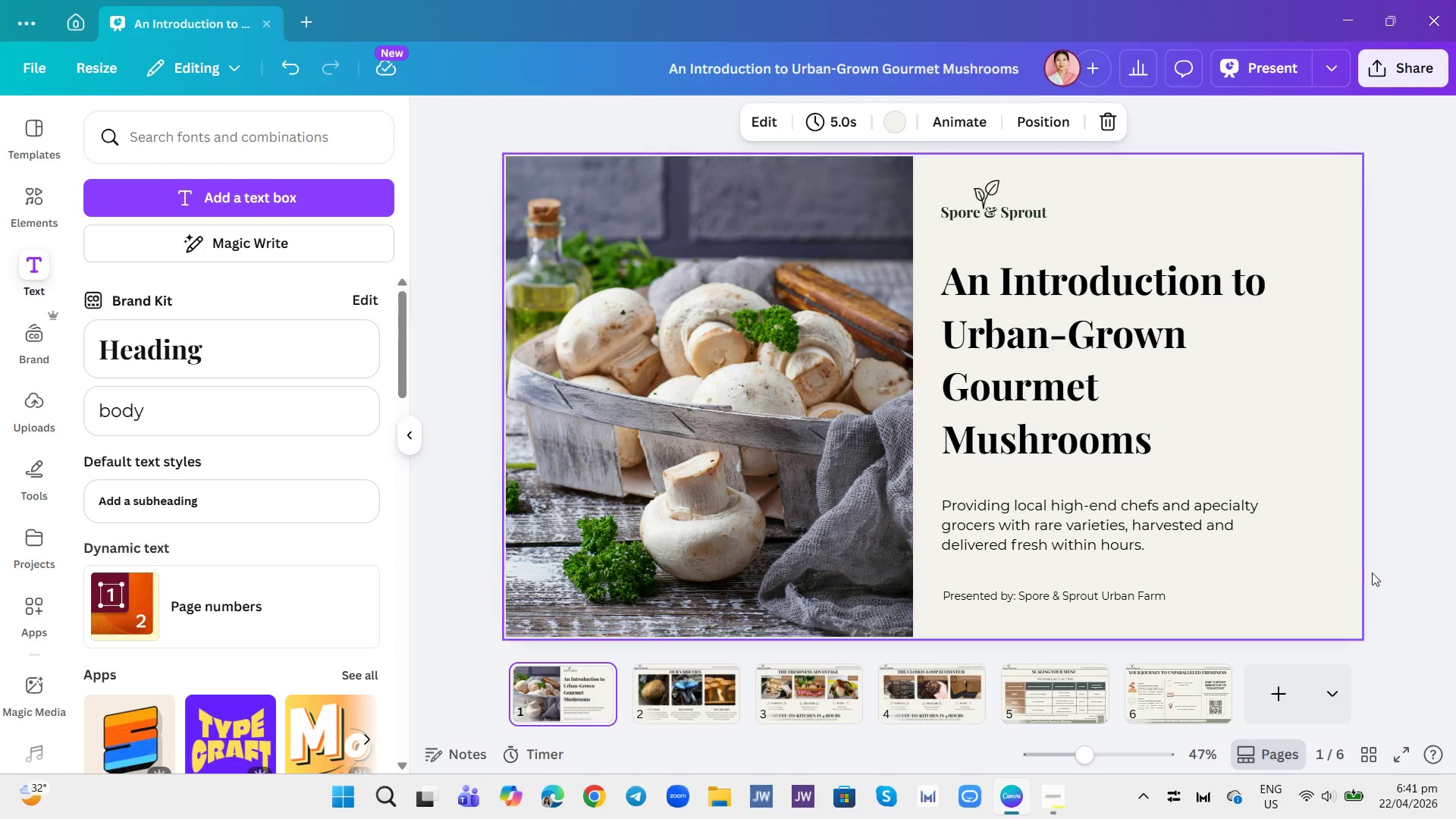 
left_click([1270, 68])
 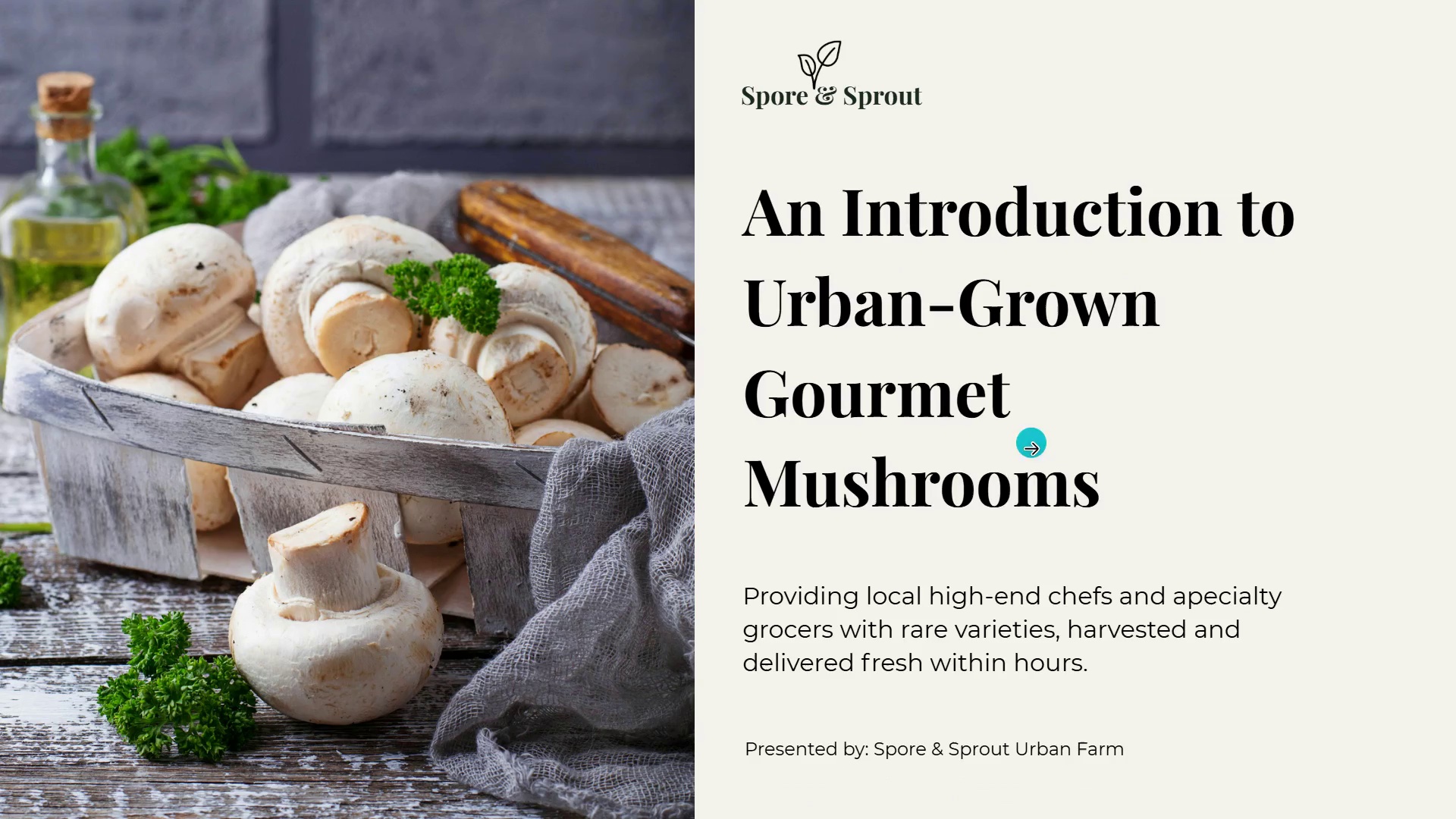 
wait(9.56)
 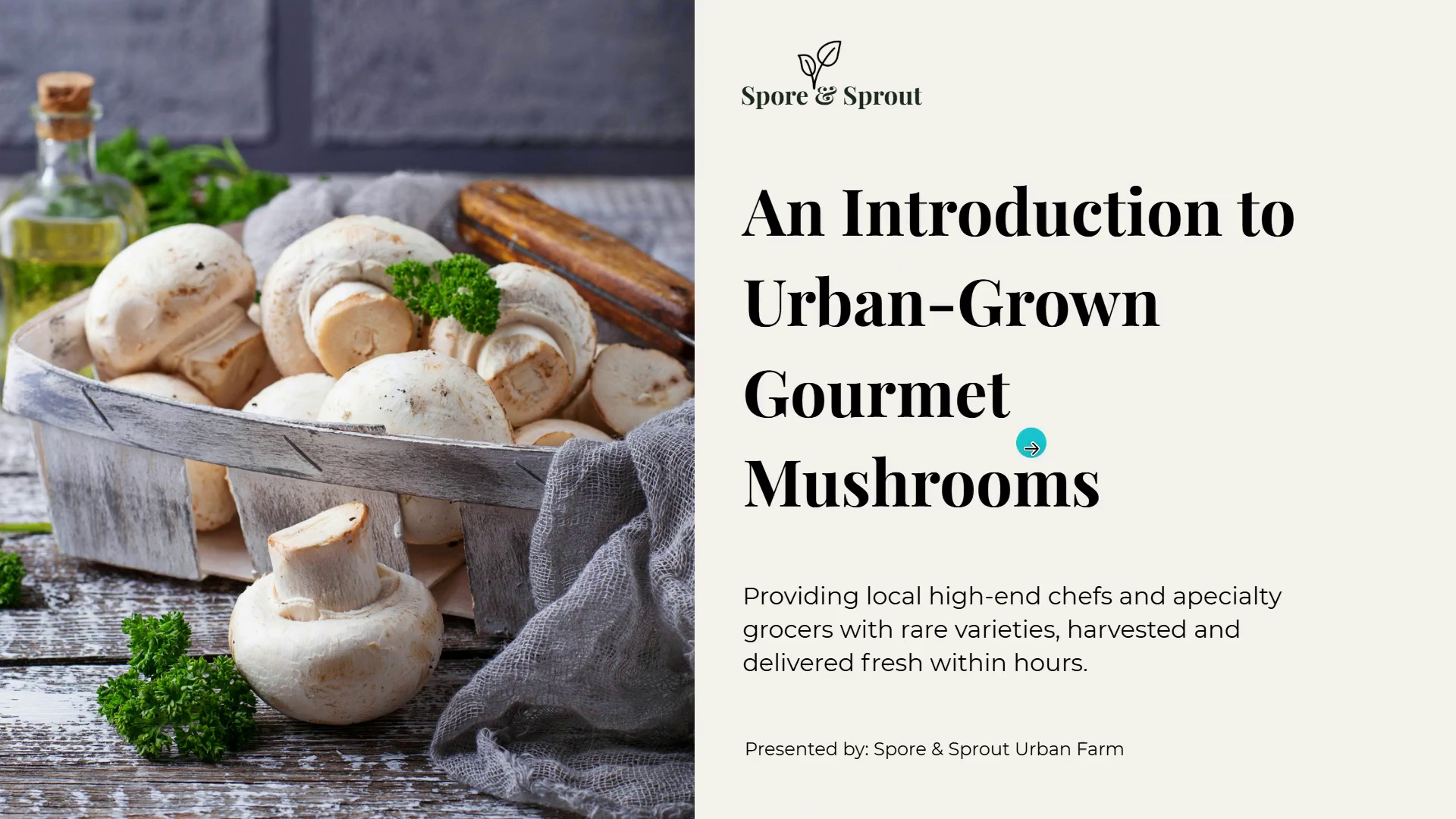 
left_click([1347, 655])
 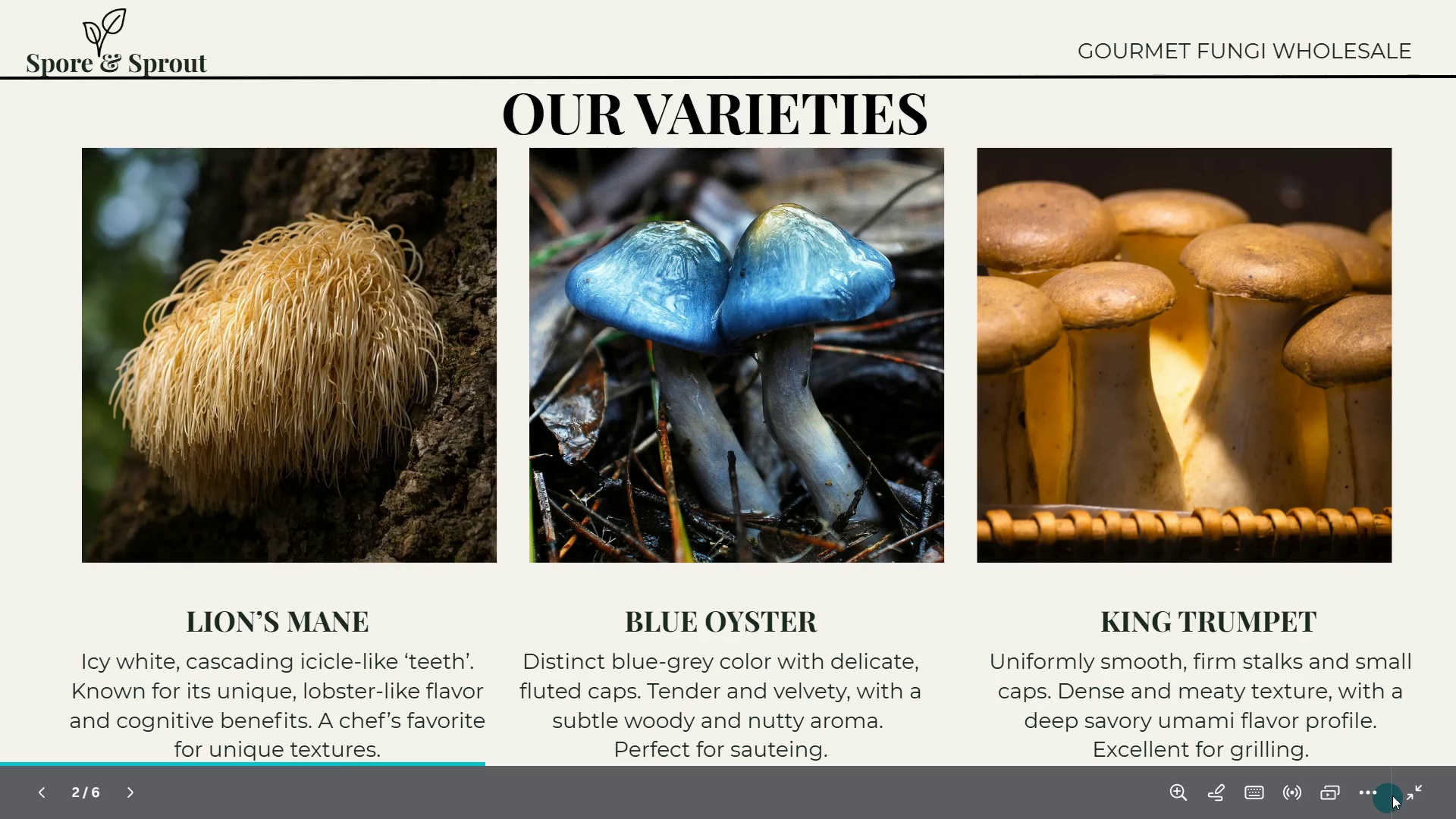 
left_click([1411, 789])
 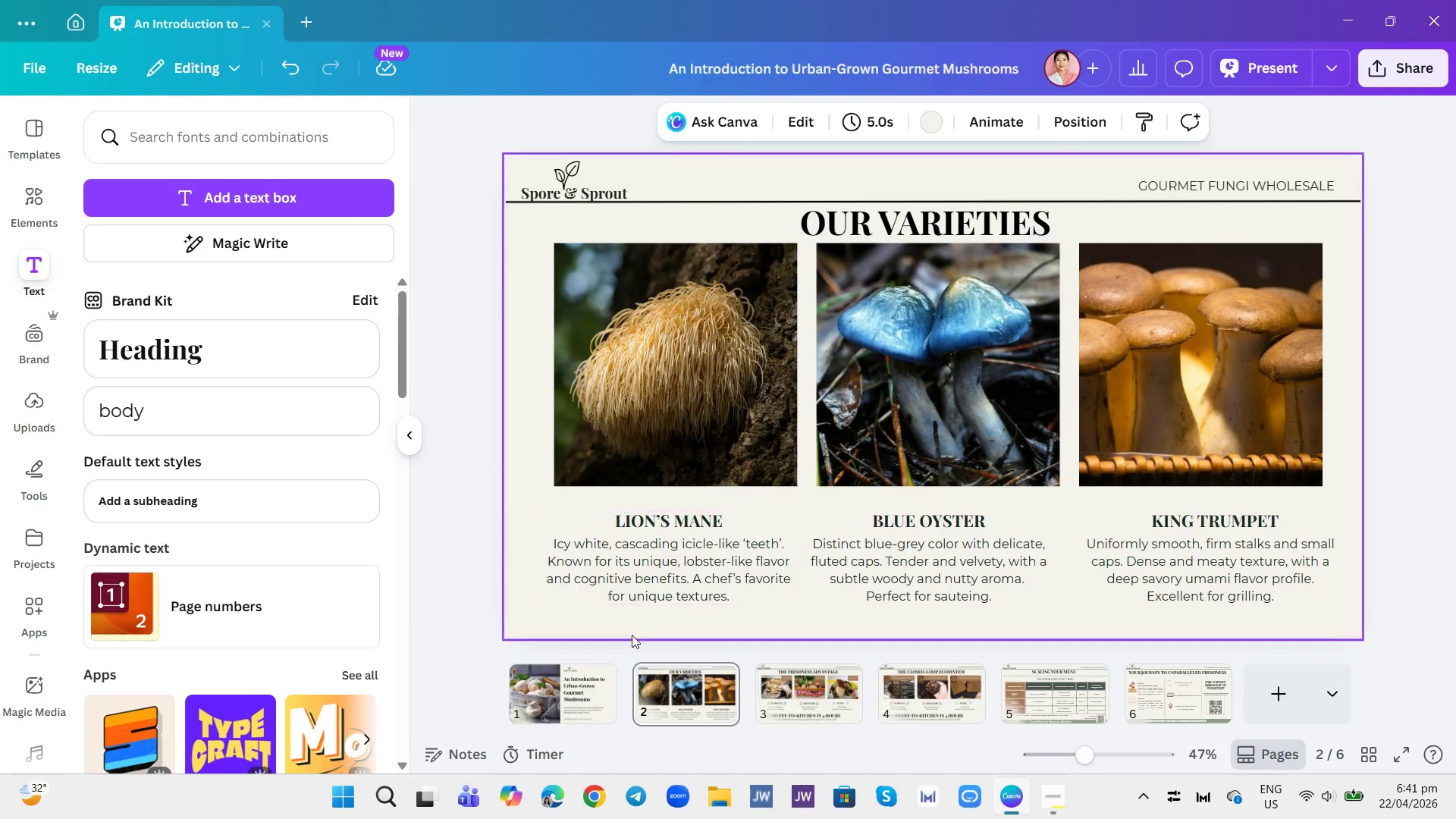 
left_click([597, 685])
 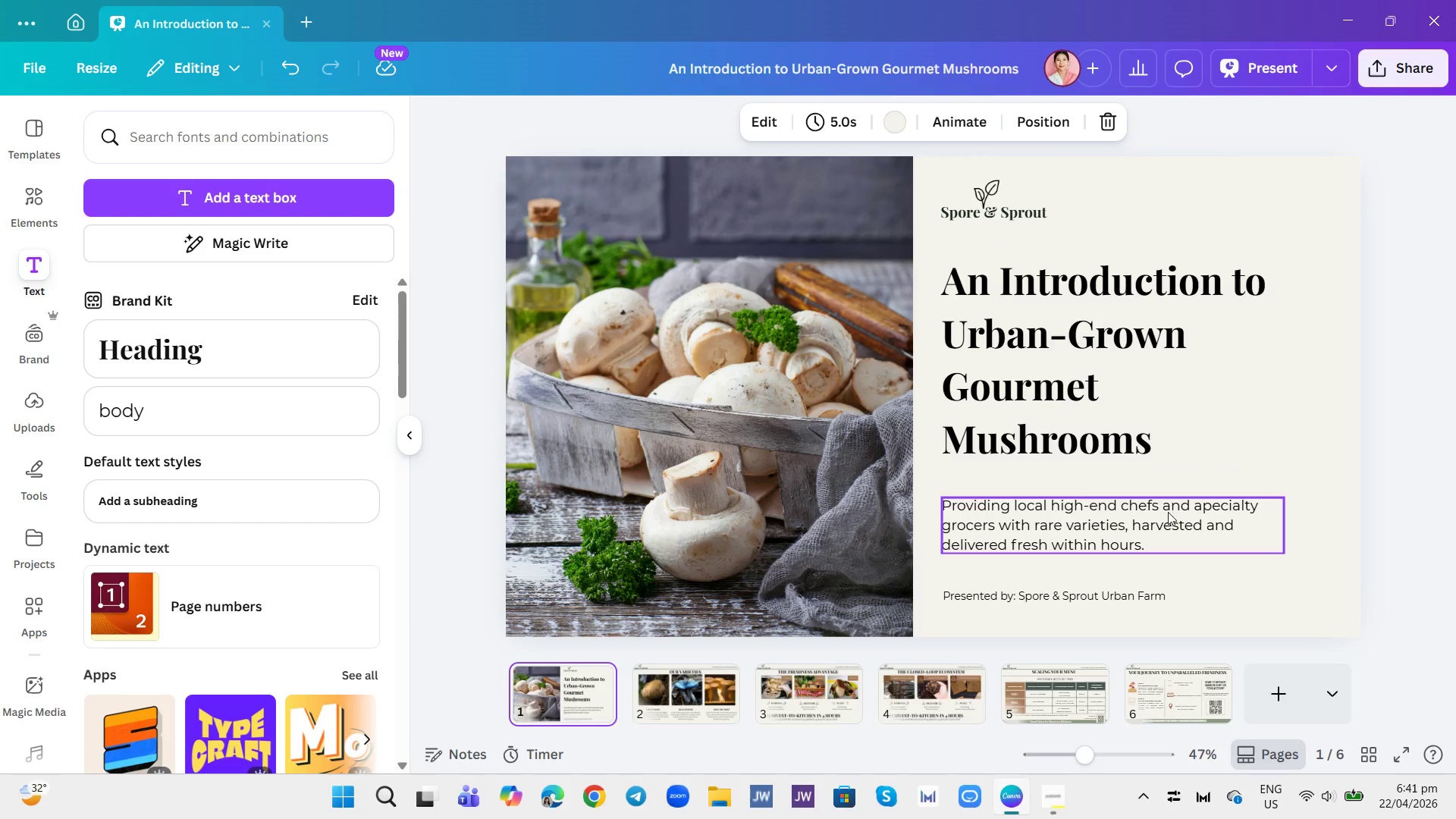 
left_click([1179, 512])
 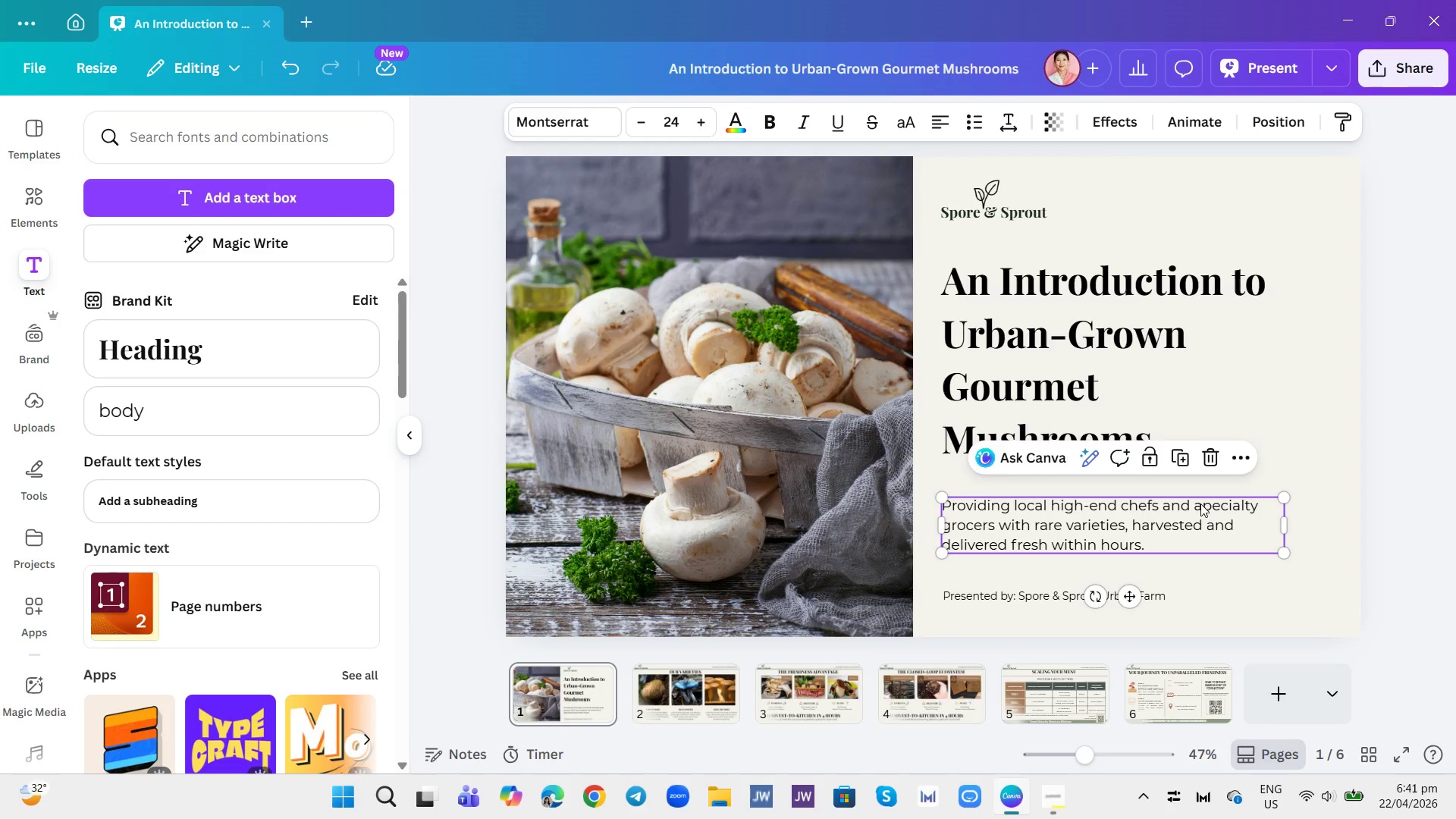 
double_click([1200, 504])
 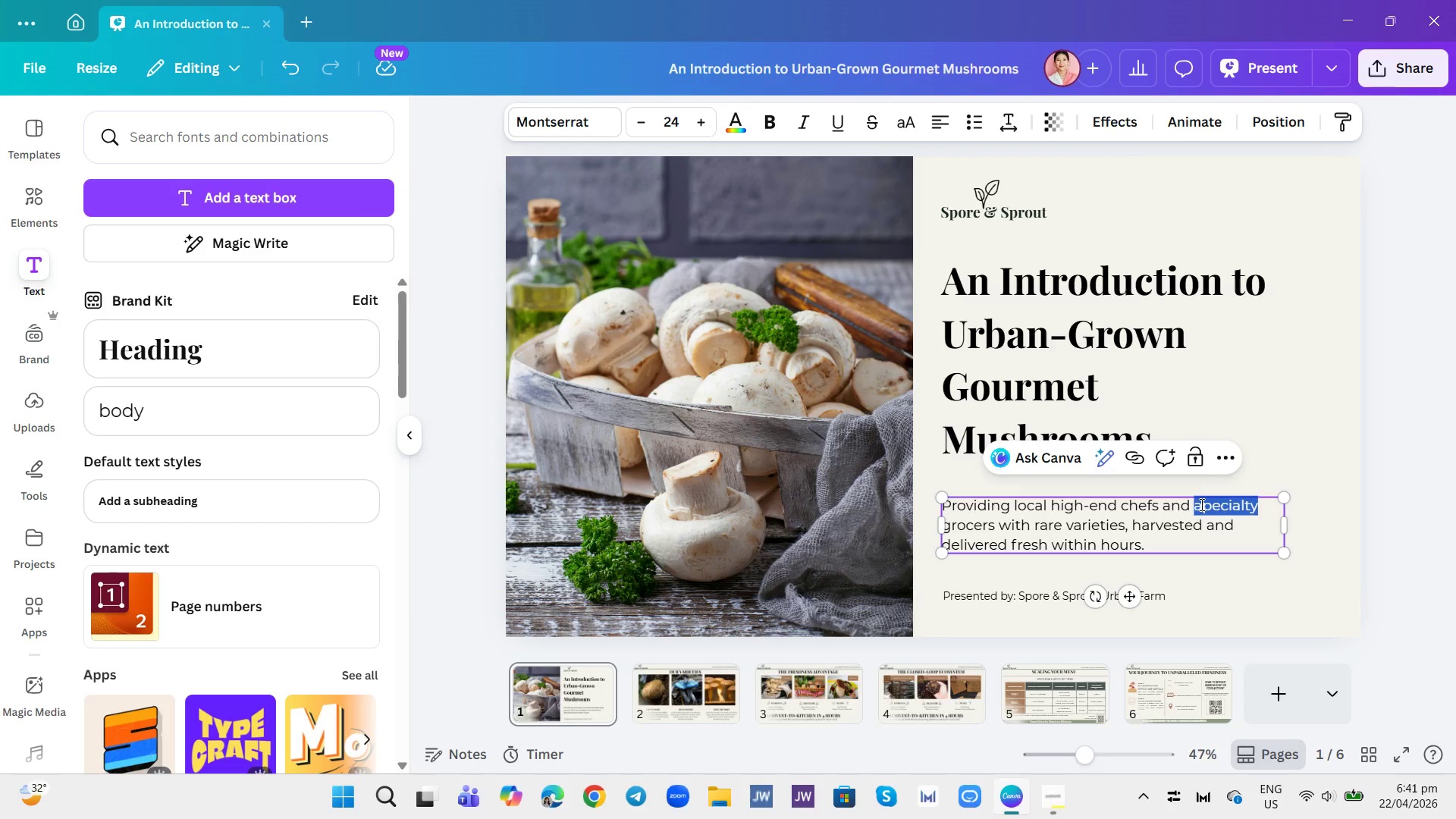 
triple_click([1200, 504])
 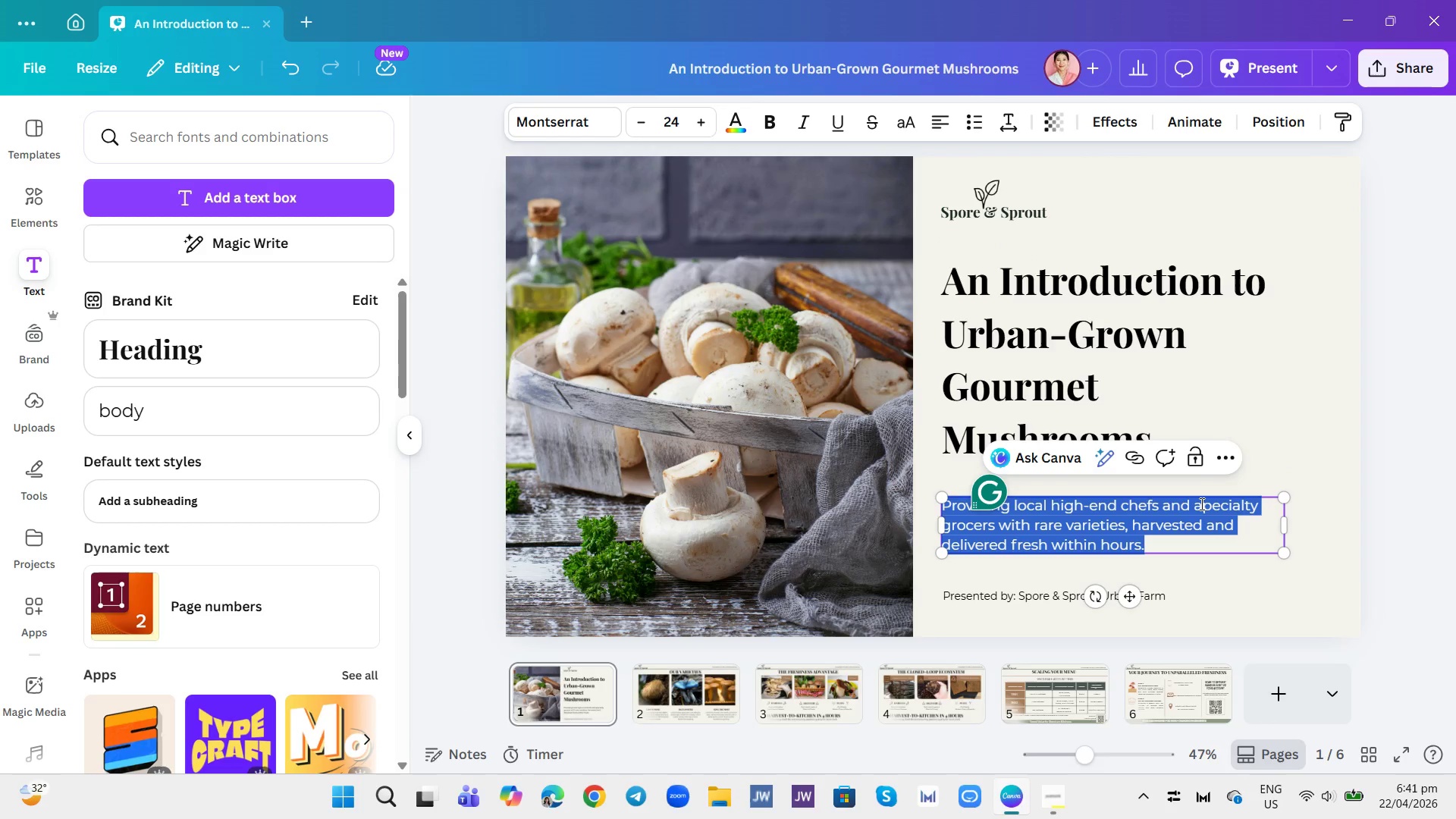 
left_click([1200, 504])
 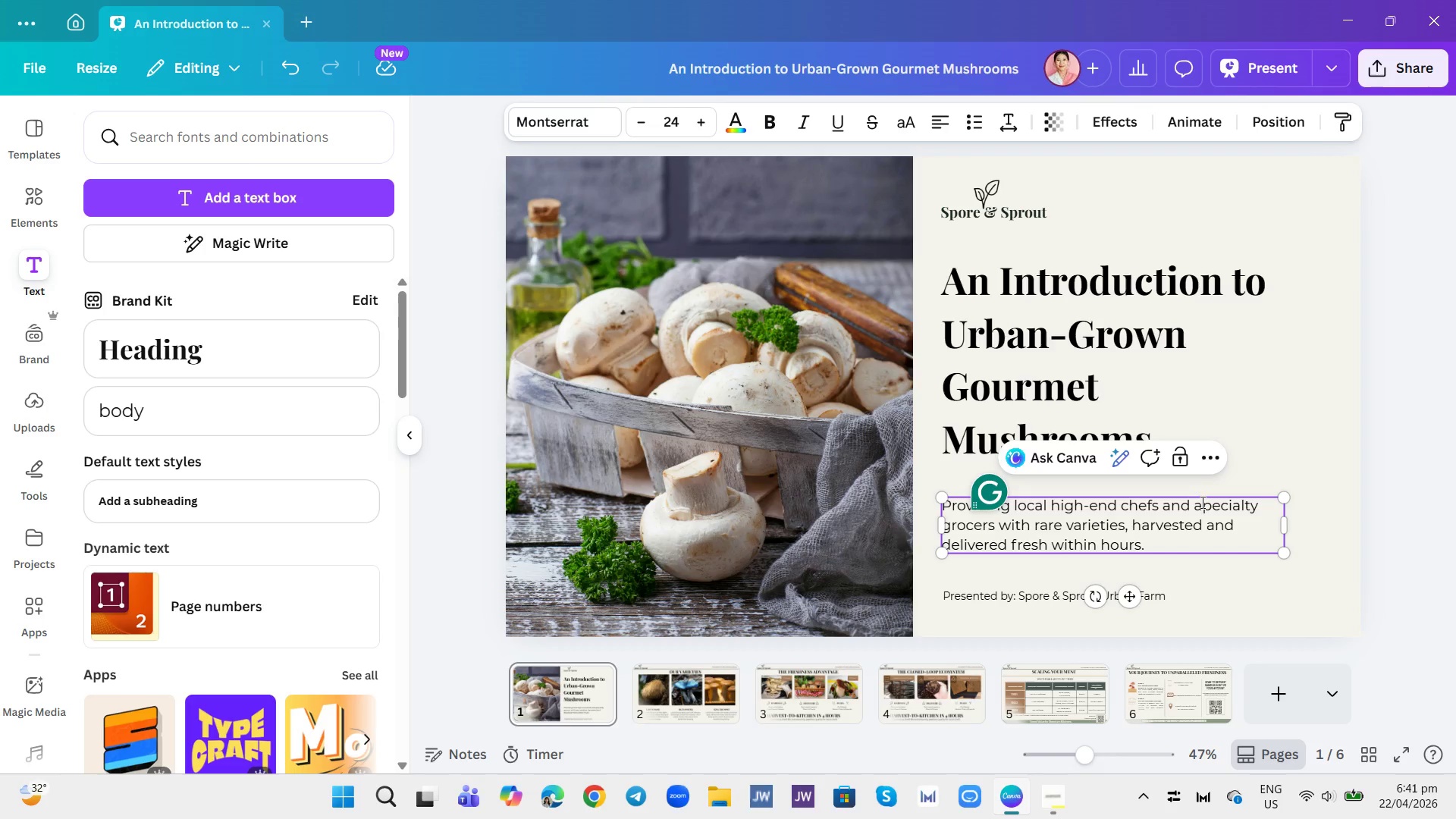 
key(Backspace)
 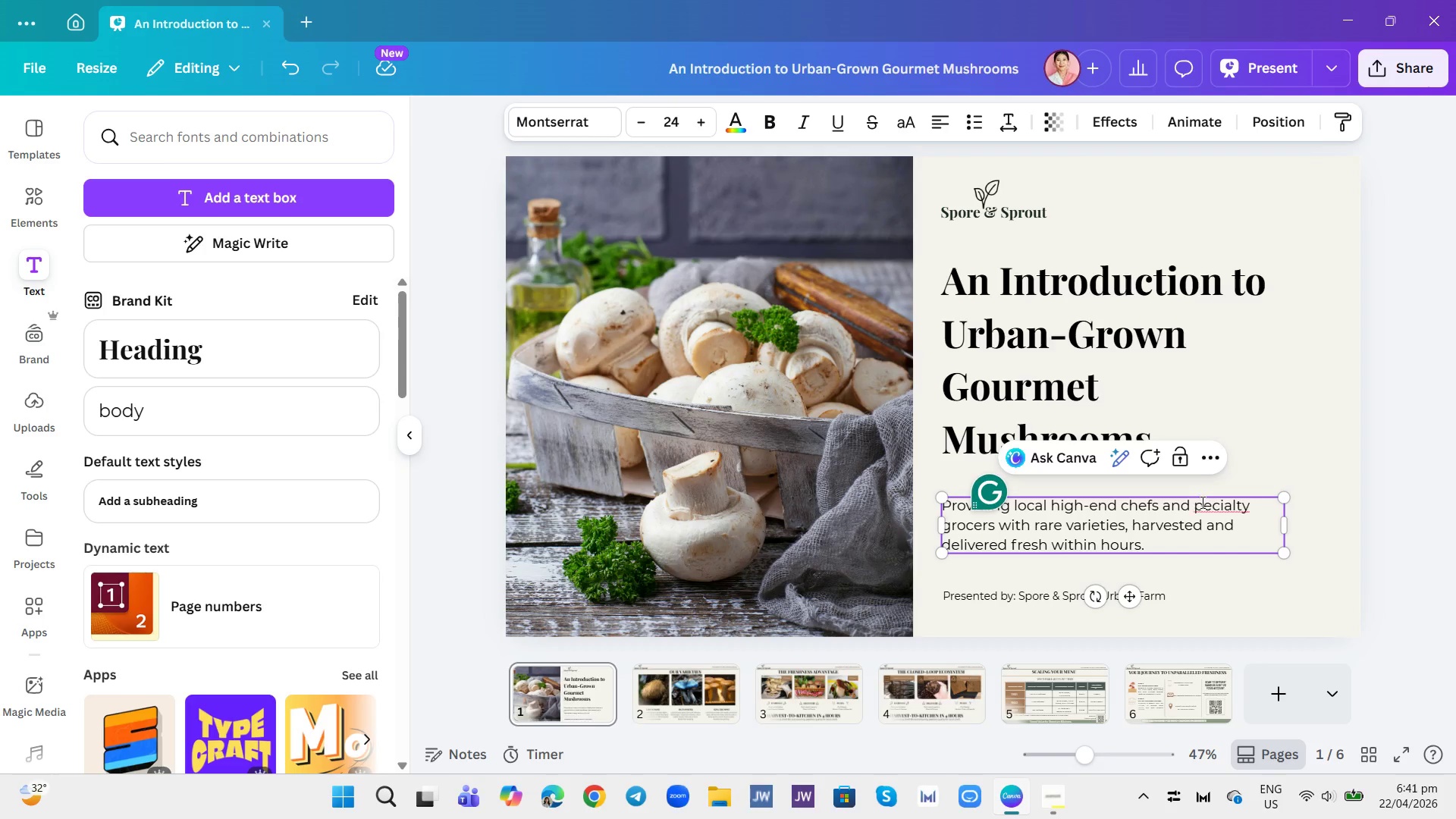 
key(S)
 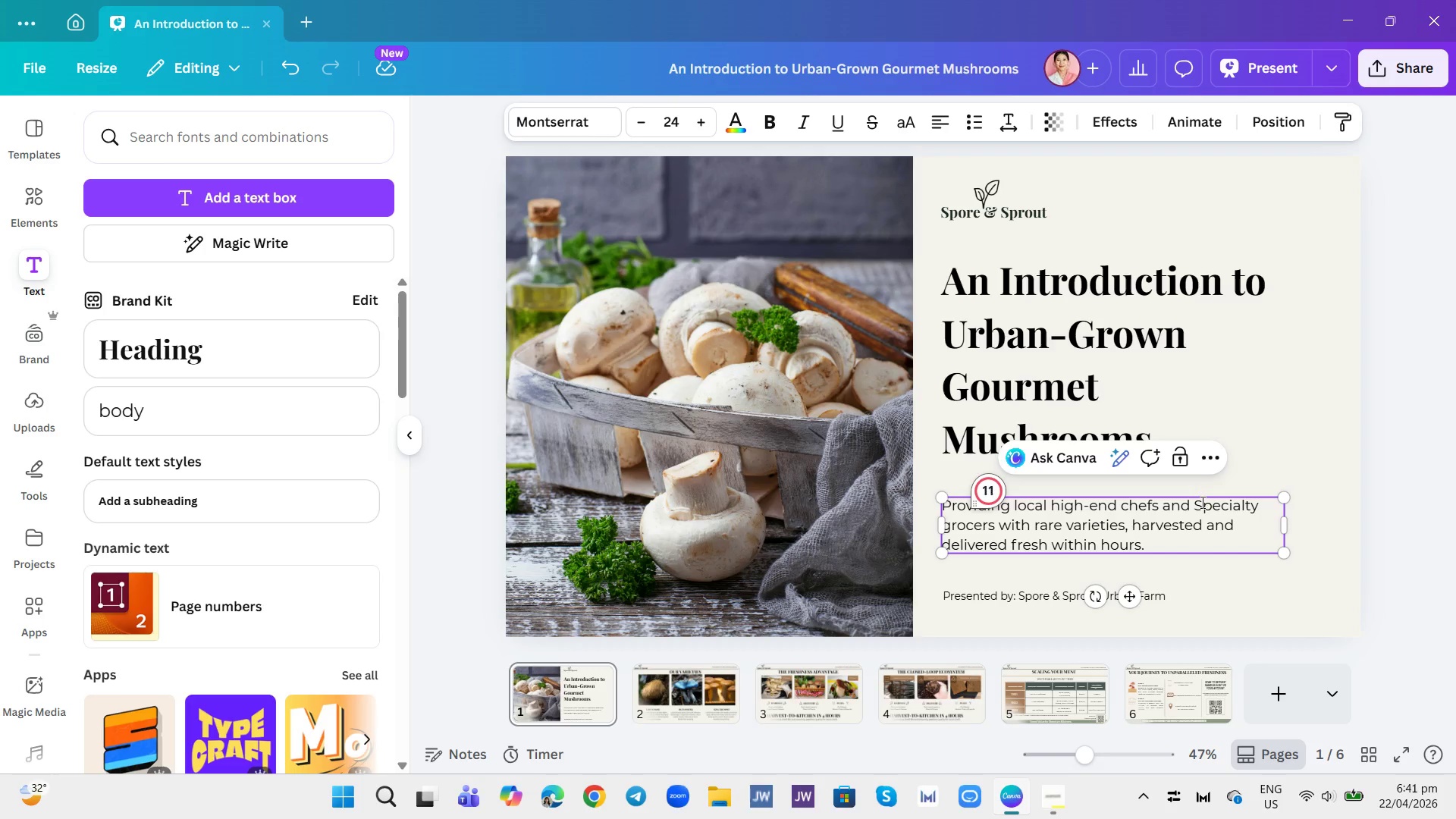 
key(Backspace)
 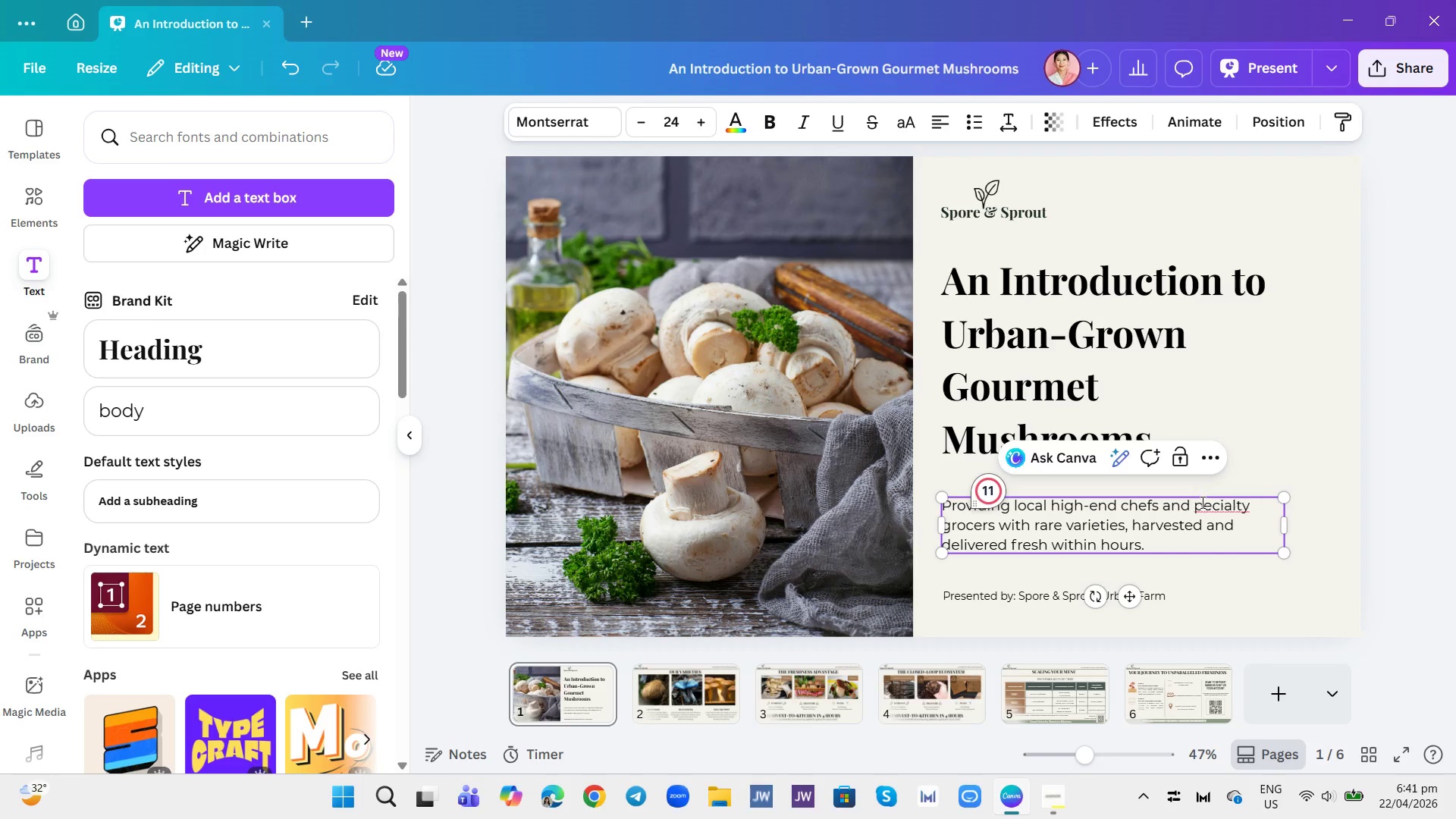 
key(CapsLock)
 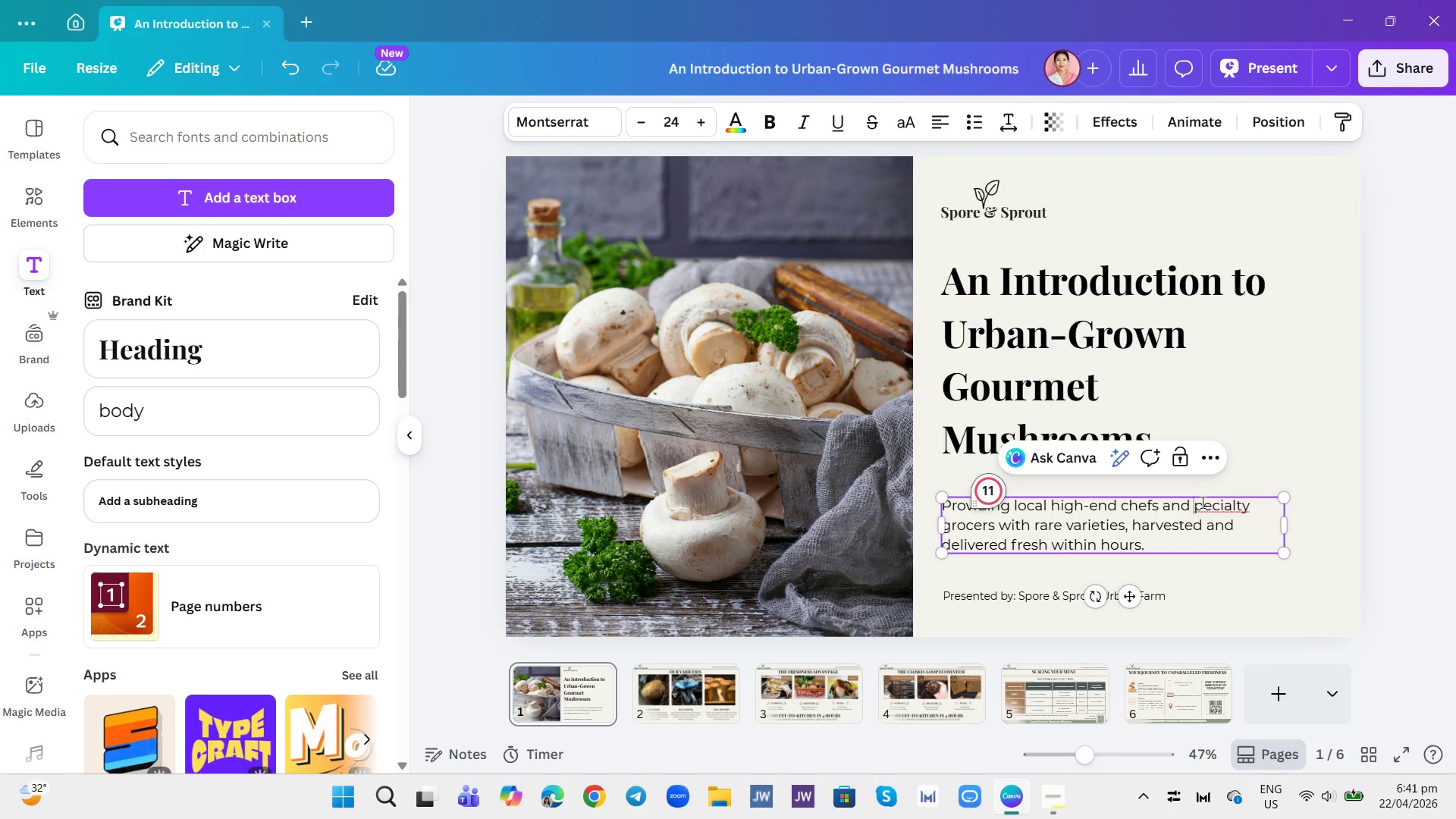 
key(S)
 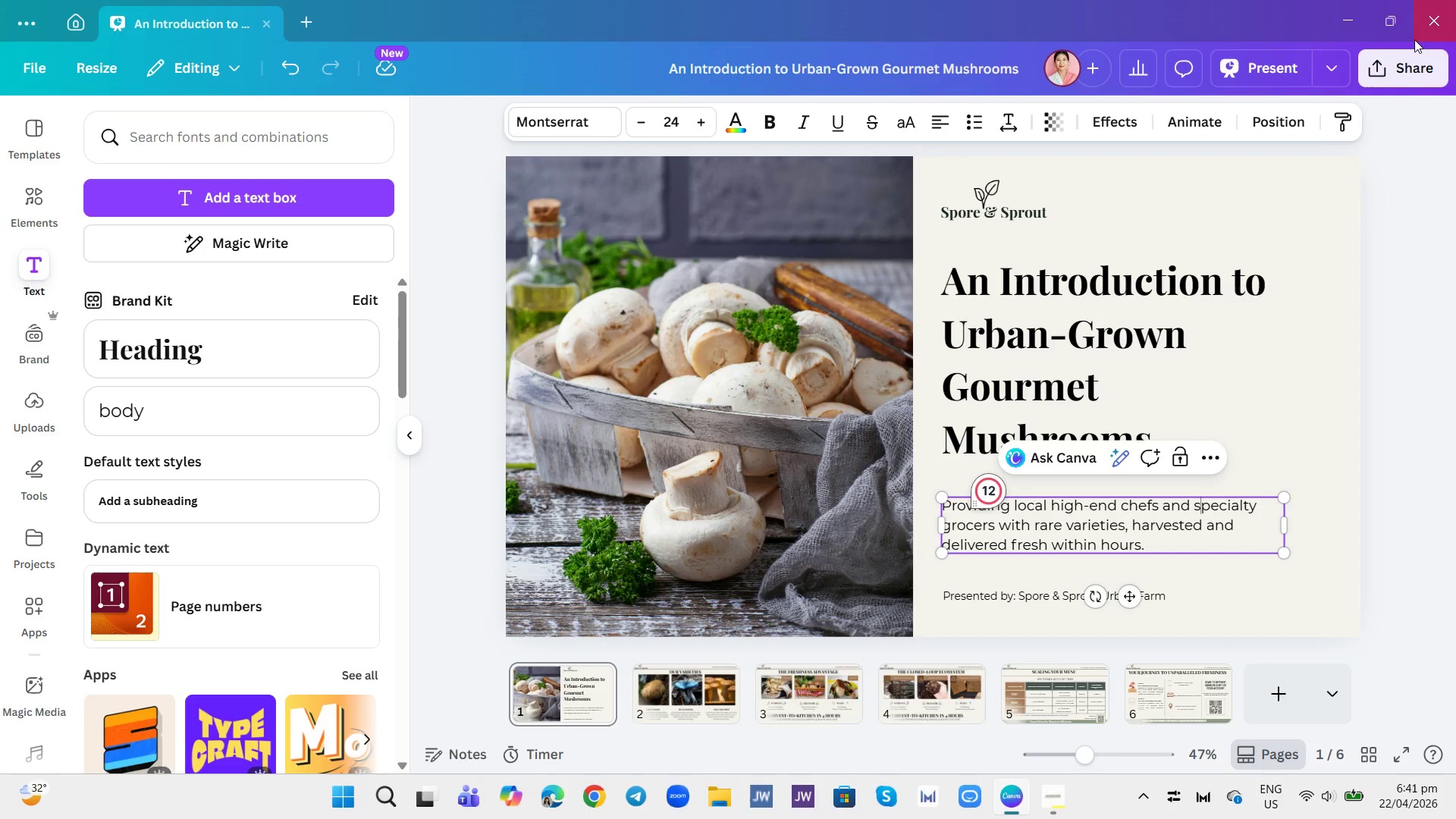 
left_click([1292, 59])
 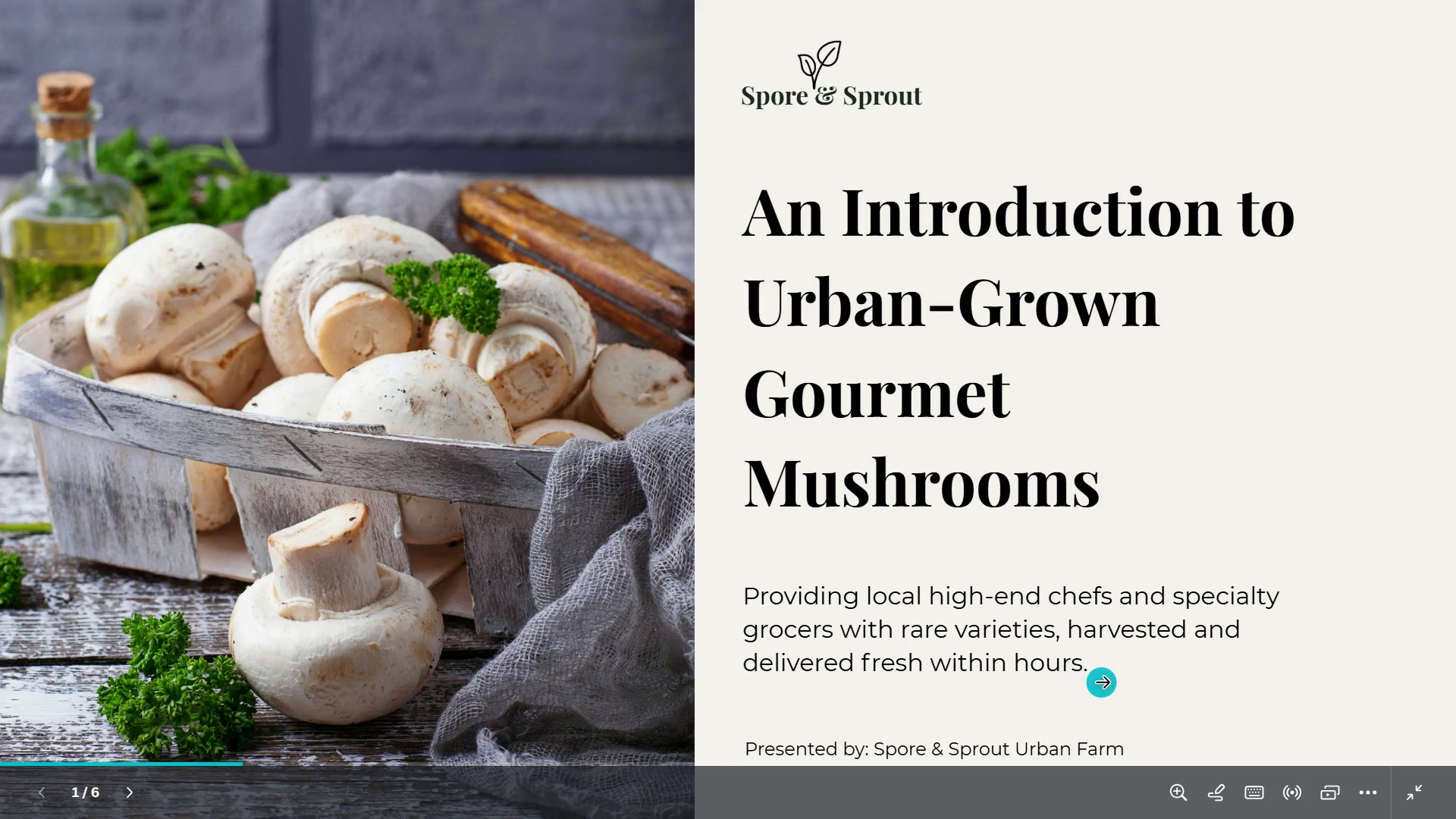 
wait(9.16)
 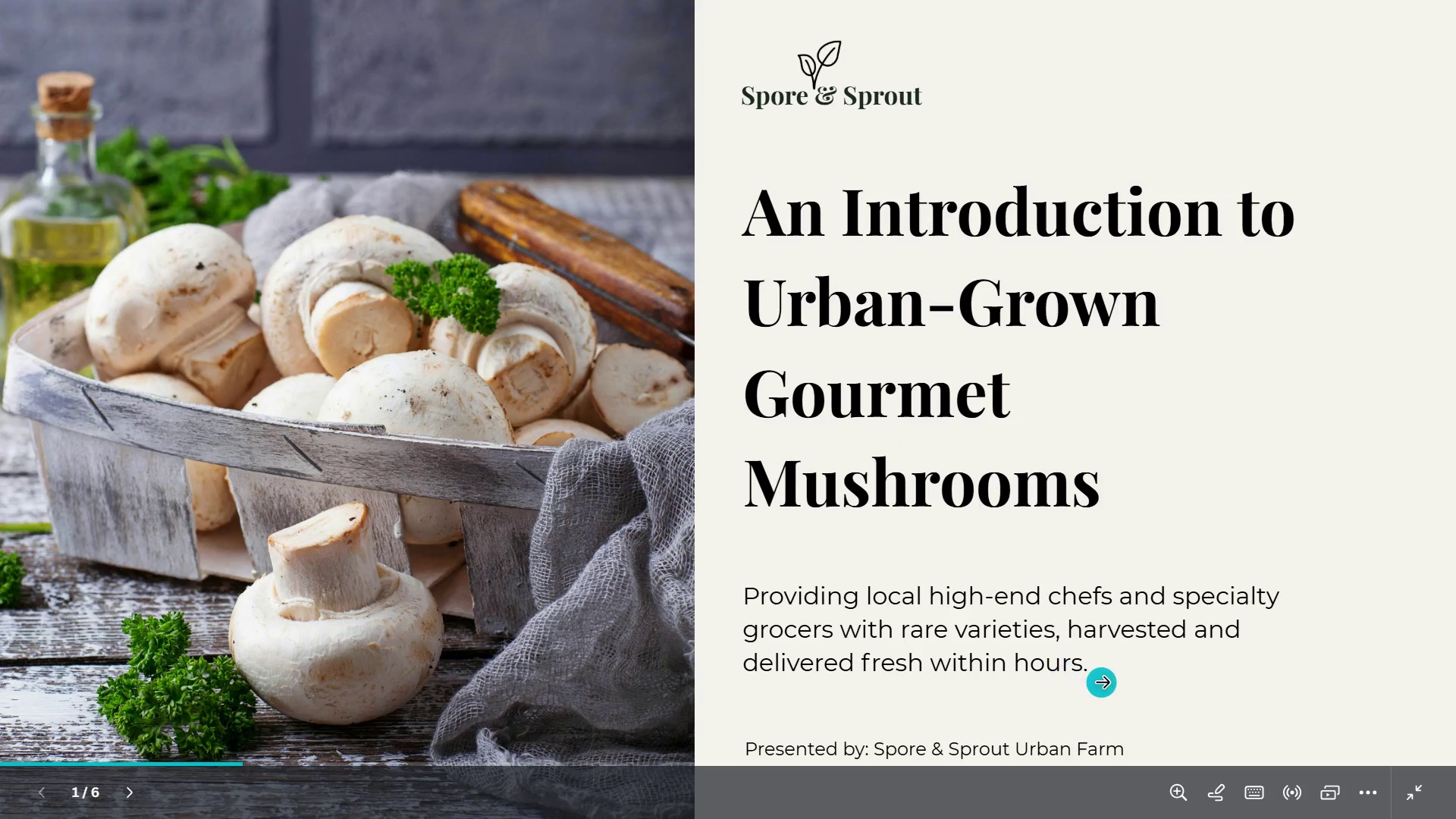 
left_click([1350, 673])
 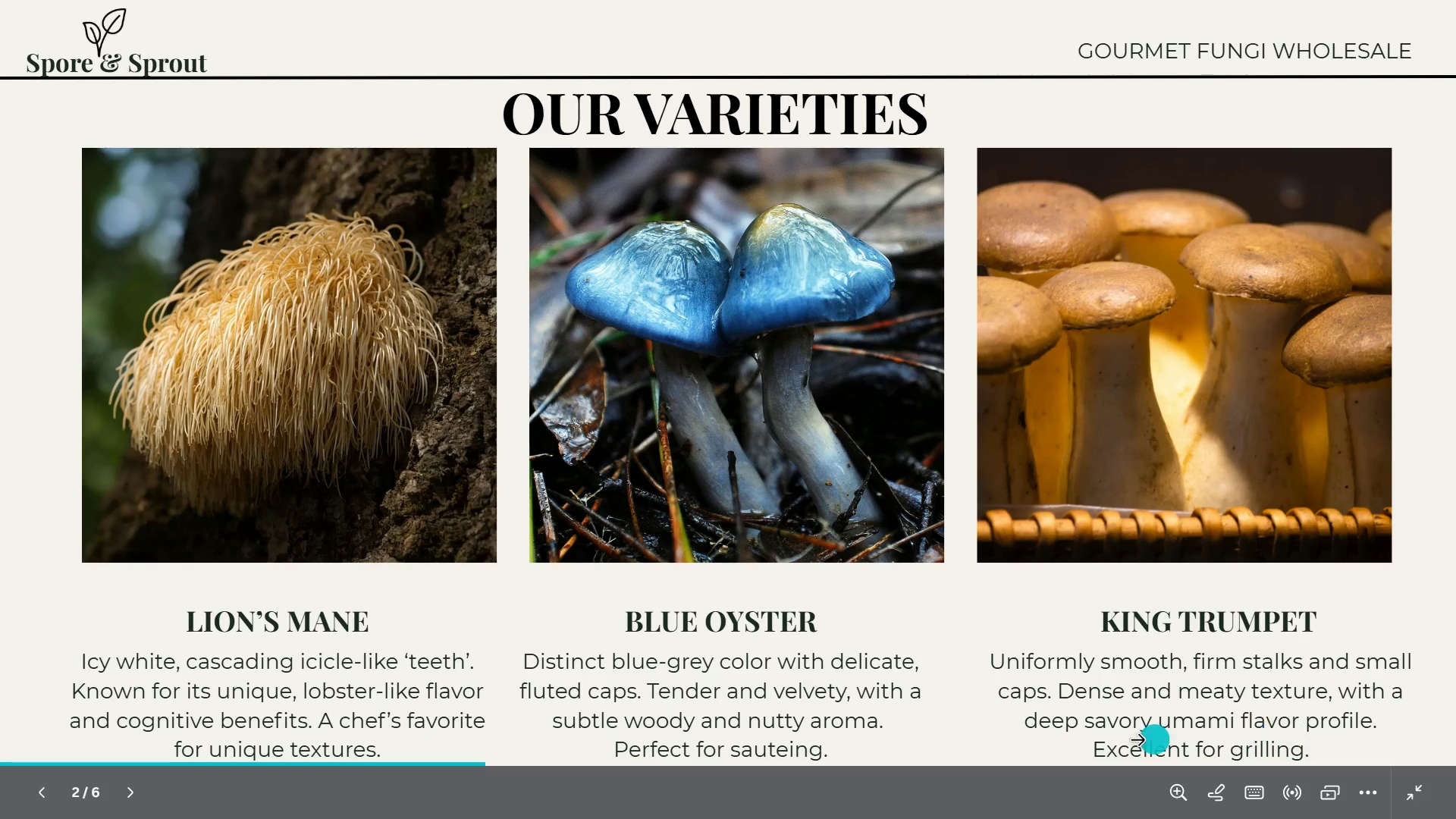 
wait(56.67)
 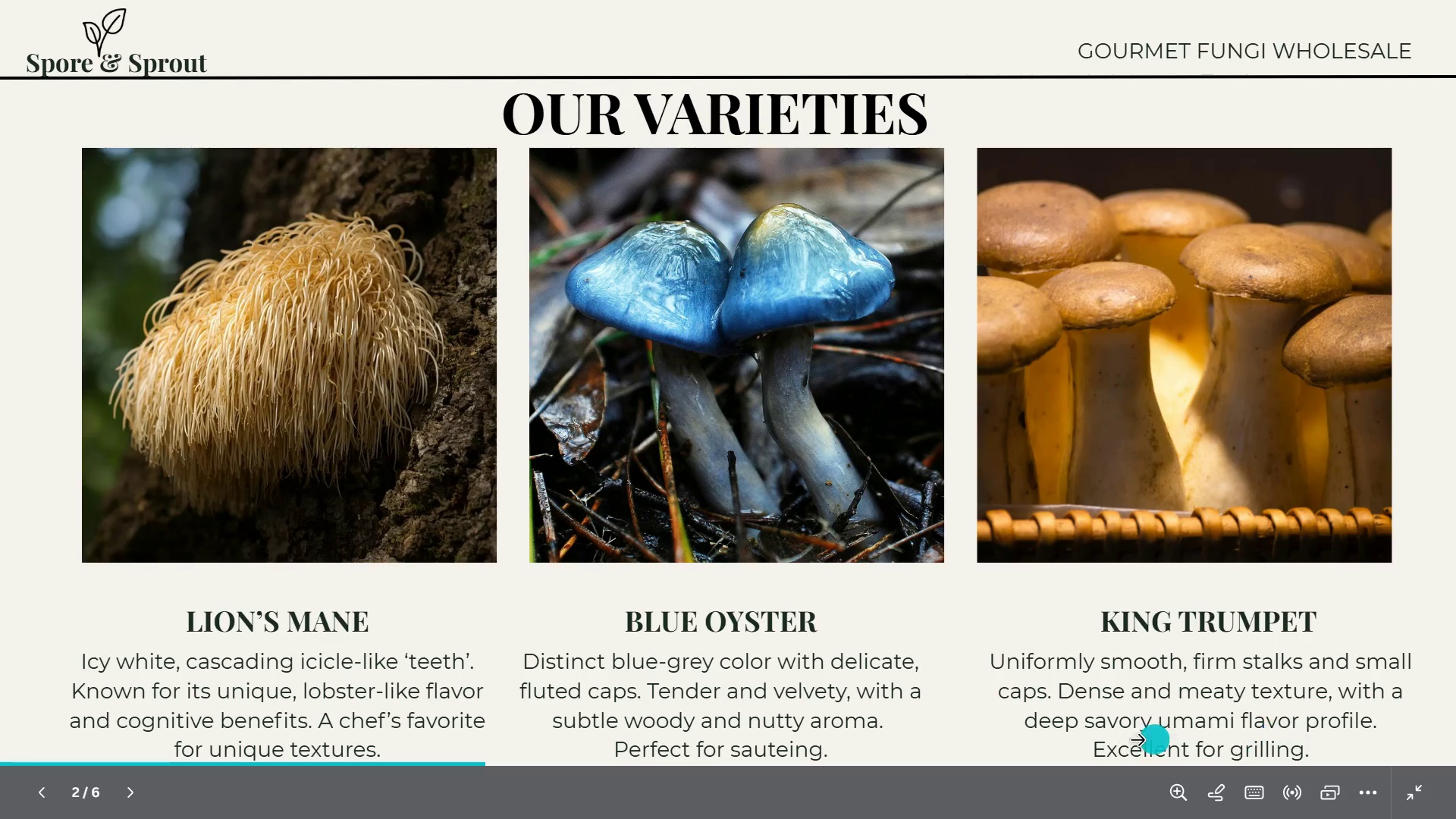 
left_click([1389, 723])
 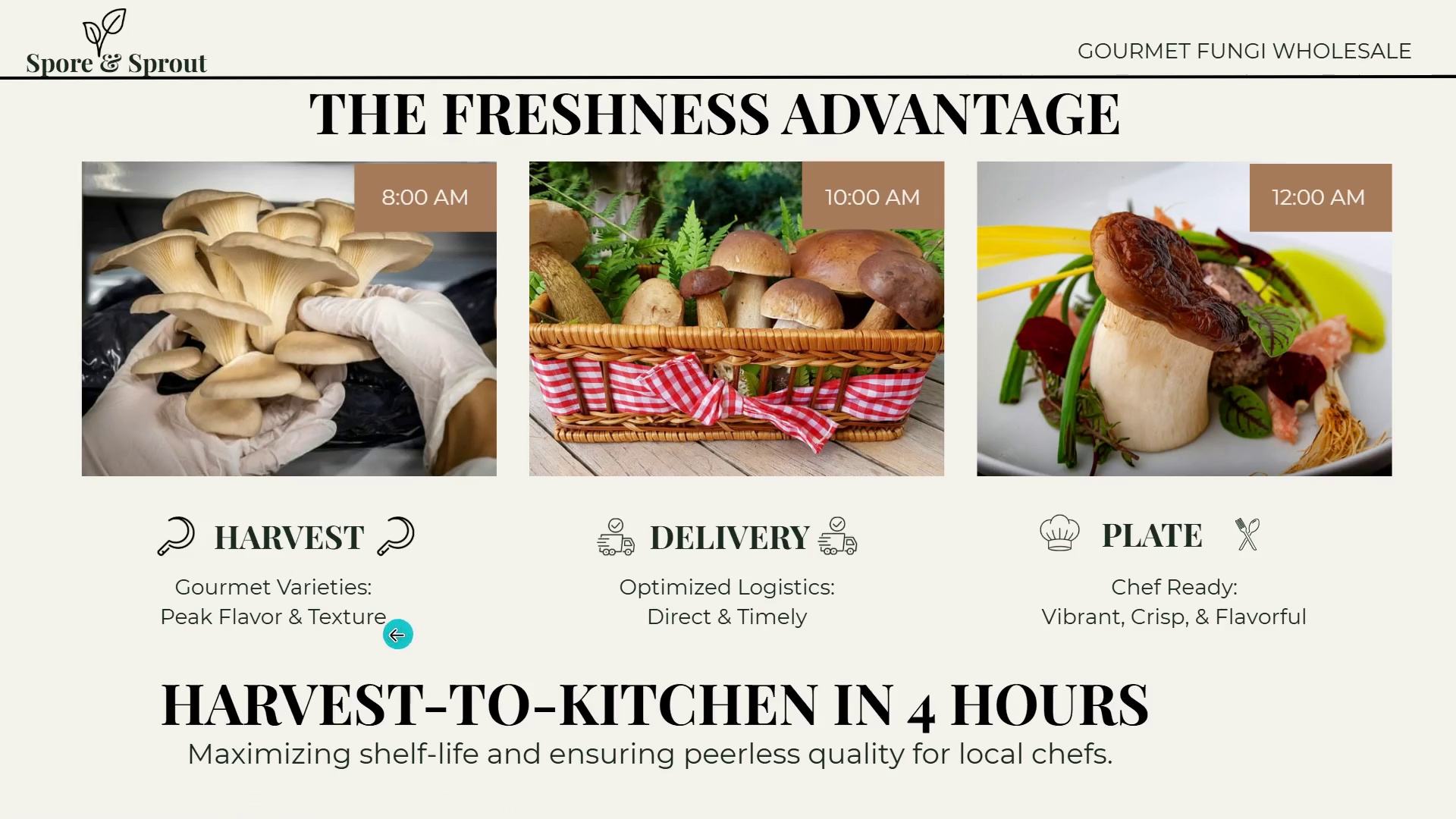 
wait(16.59)
 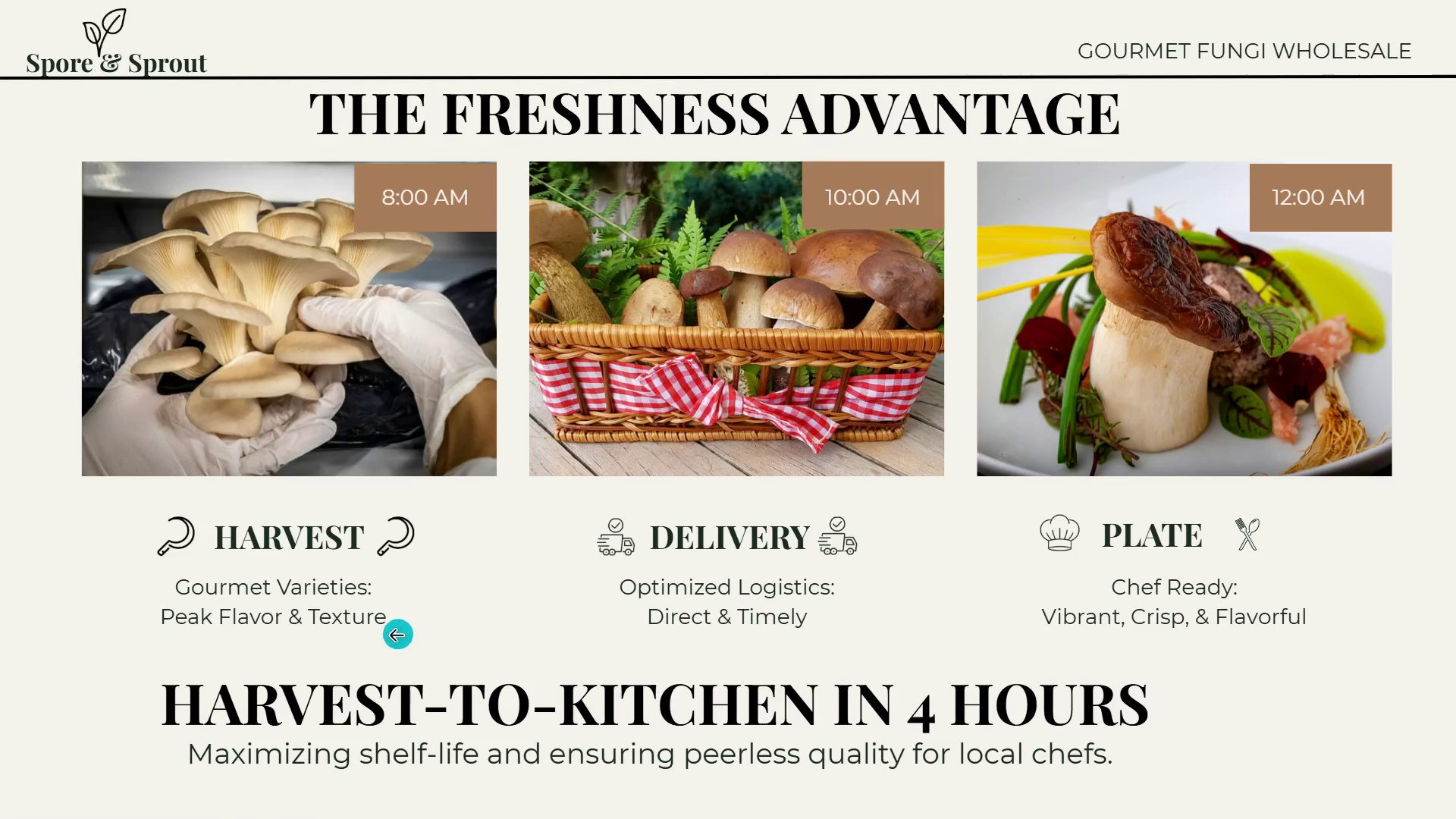 
left_click([164, 639])
 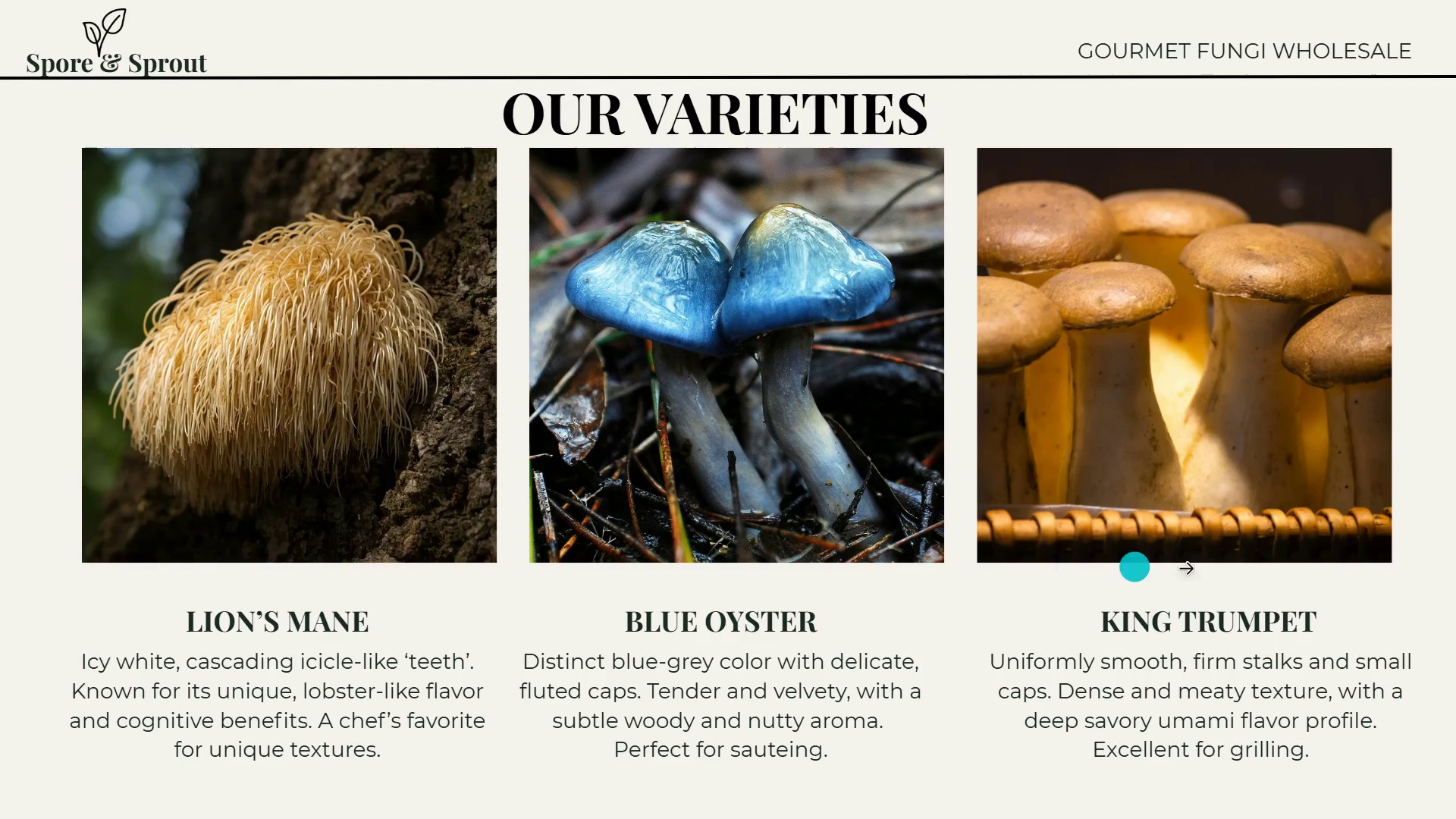 
left_click([1306, 629])
 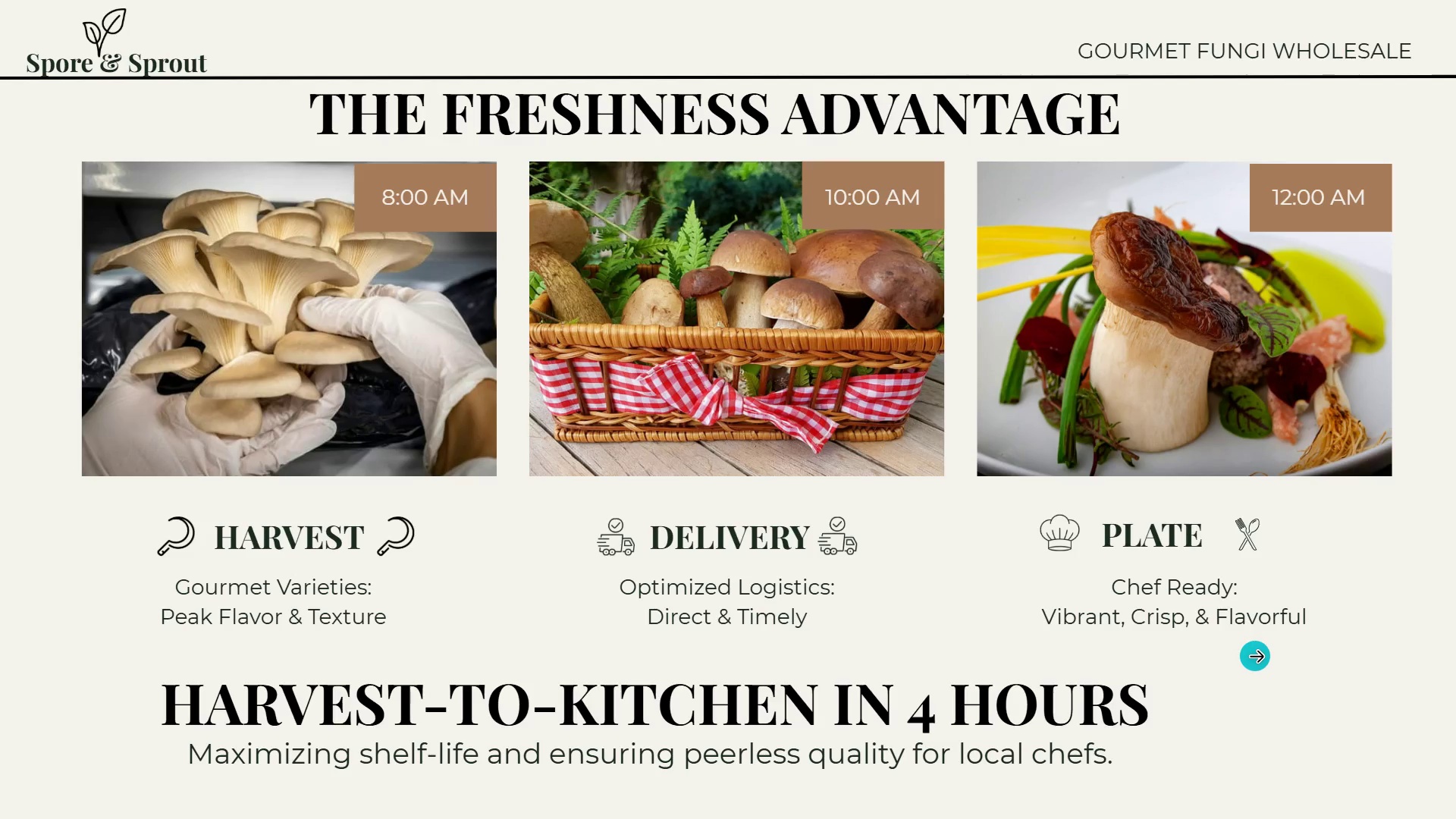 
wait(12.19)
 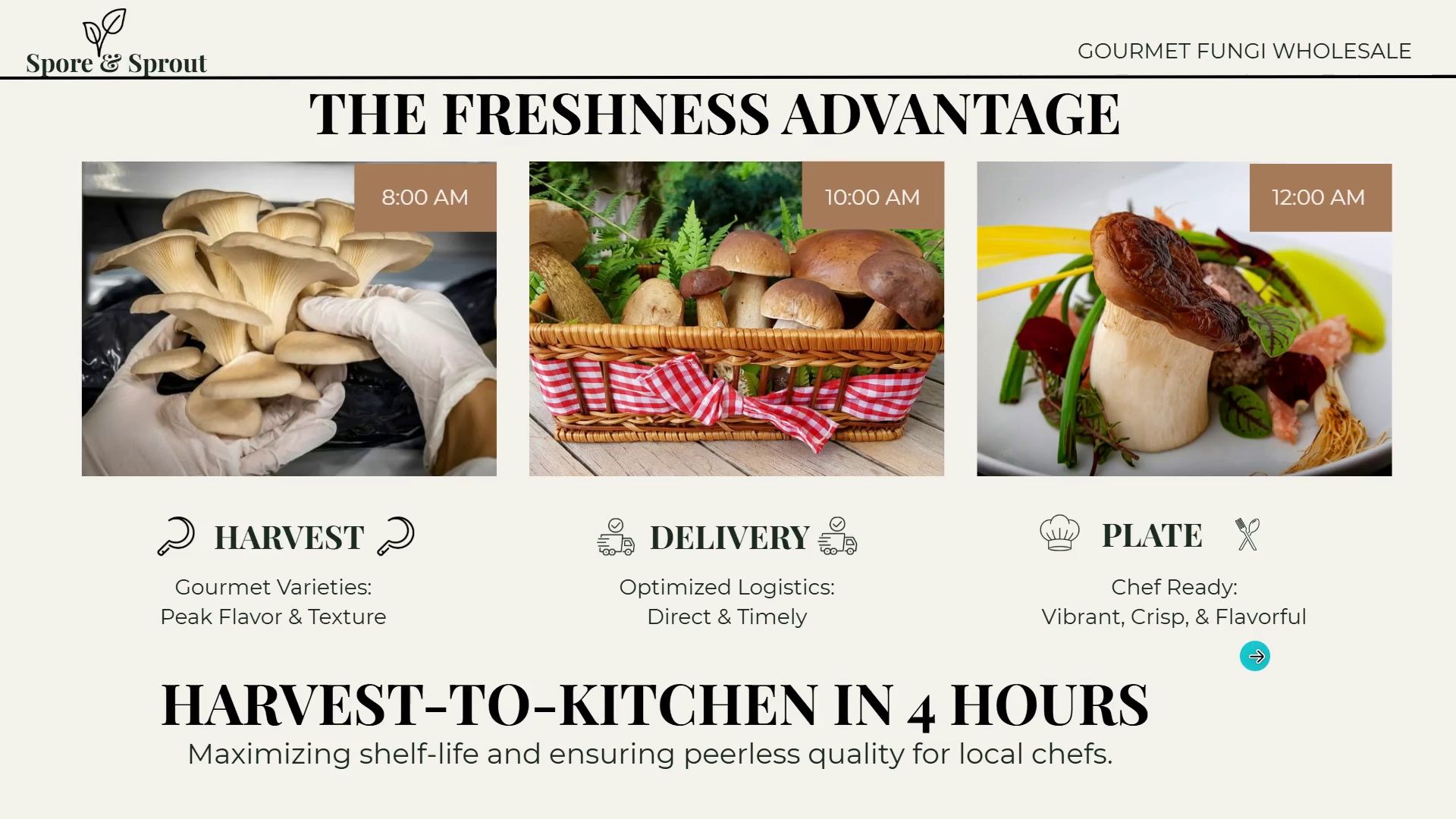 
left_click([1260, 657])
 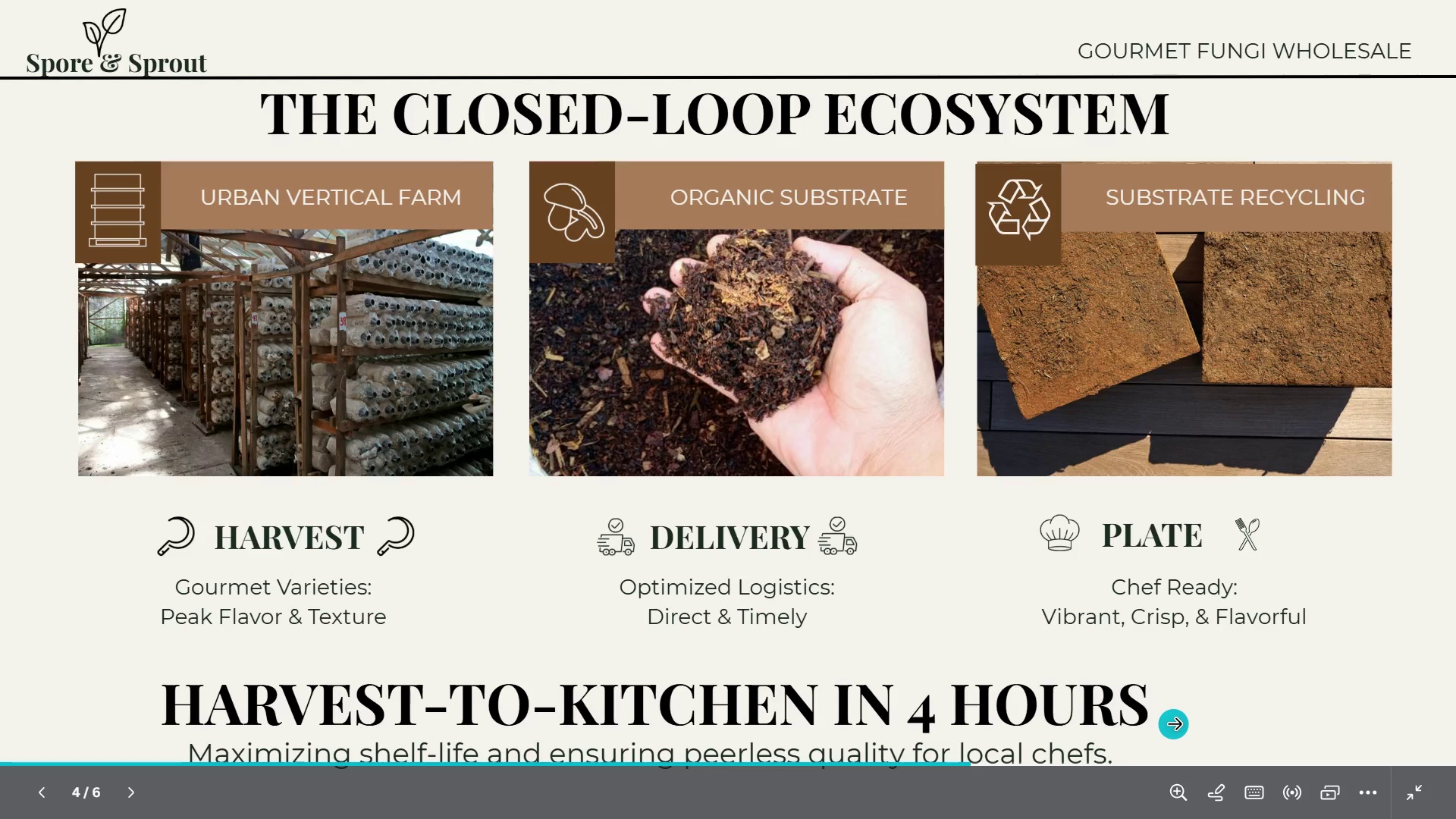 
wait(6.31)
 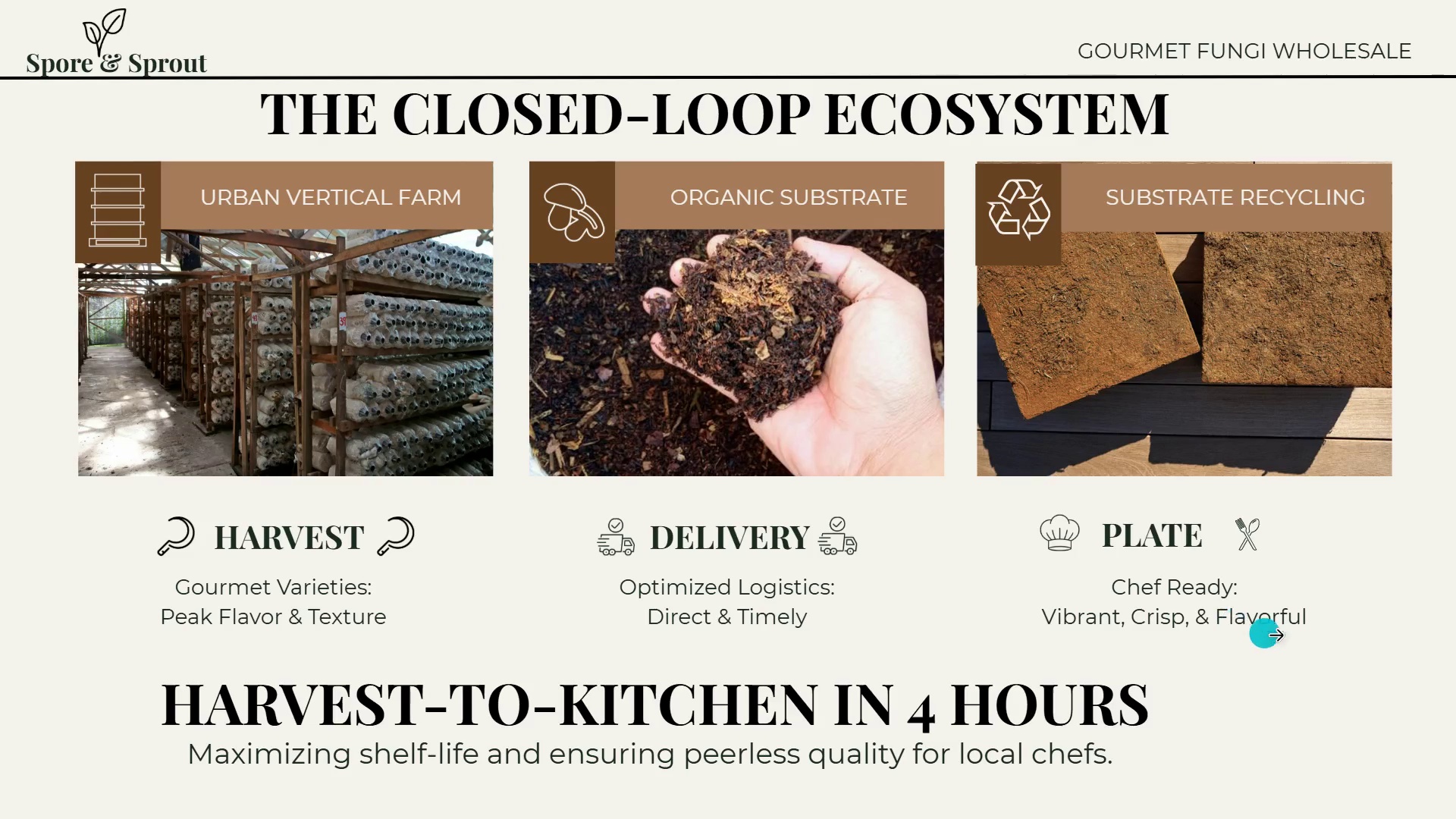 
left_click([113, 628])
 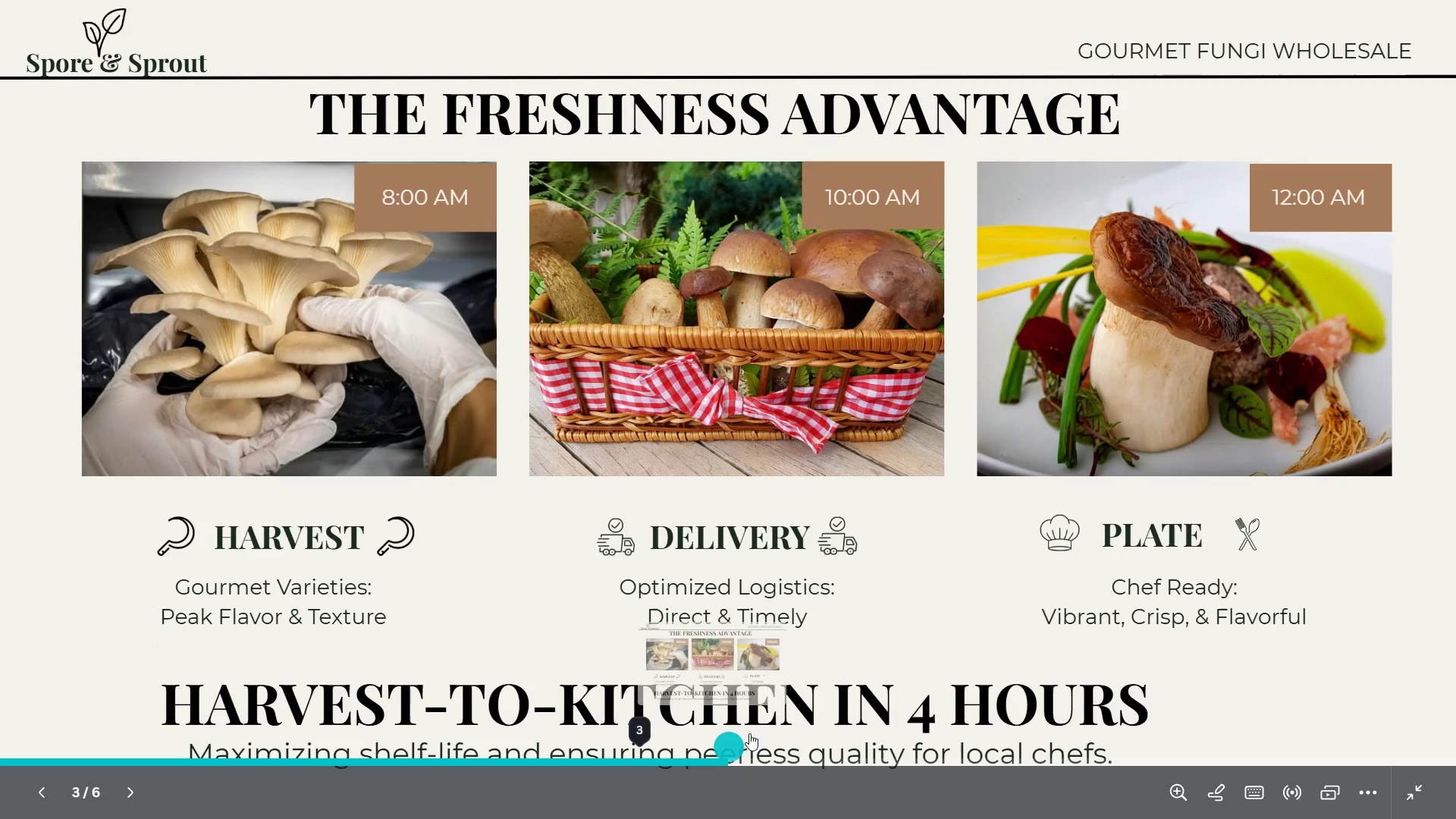 
wait(12.59)
 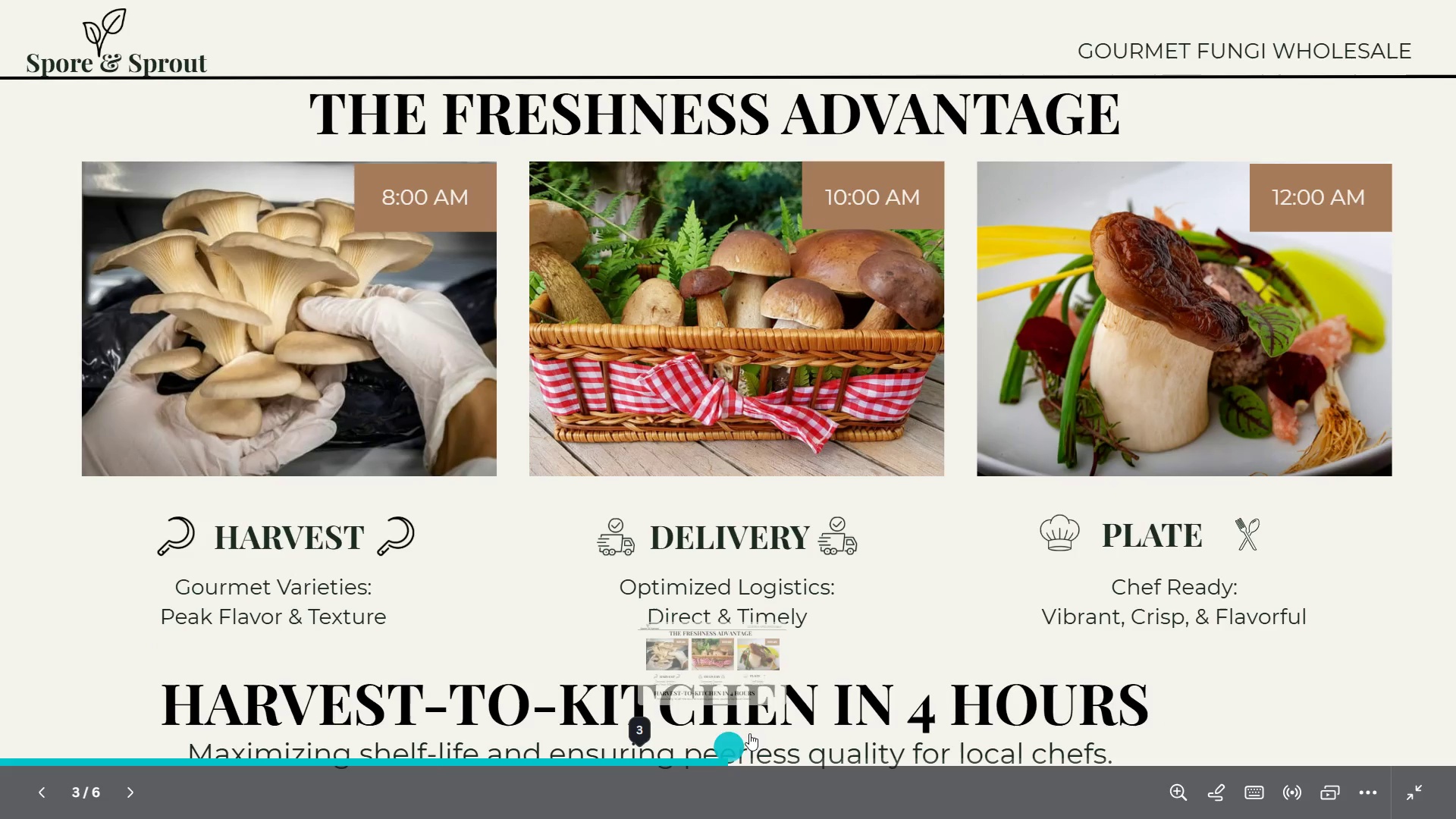 
left_click([1339, 601])
 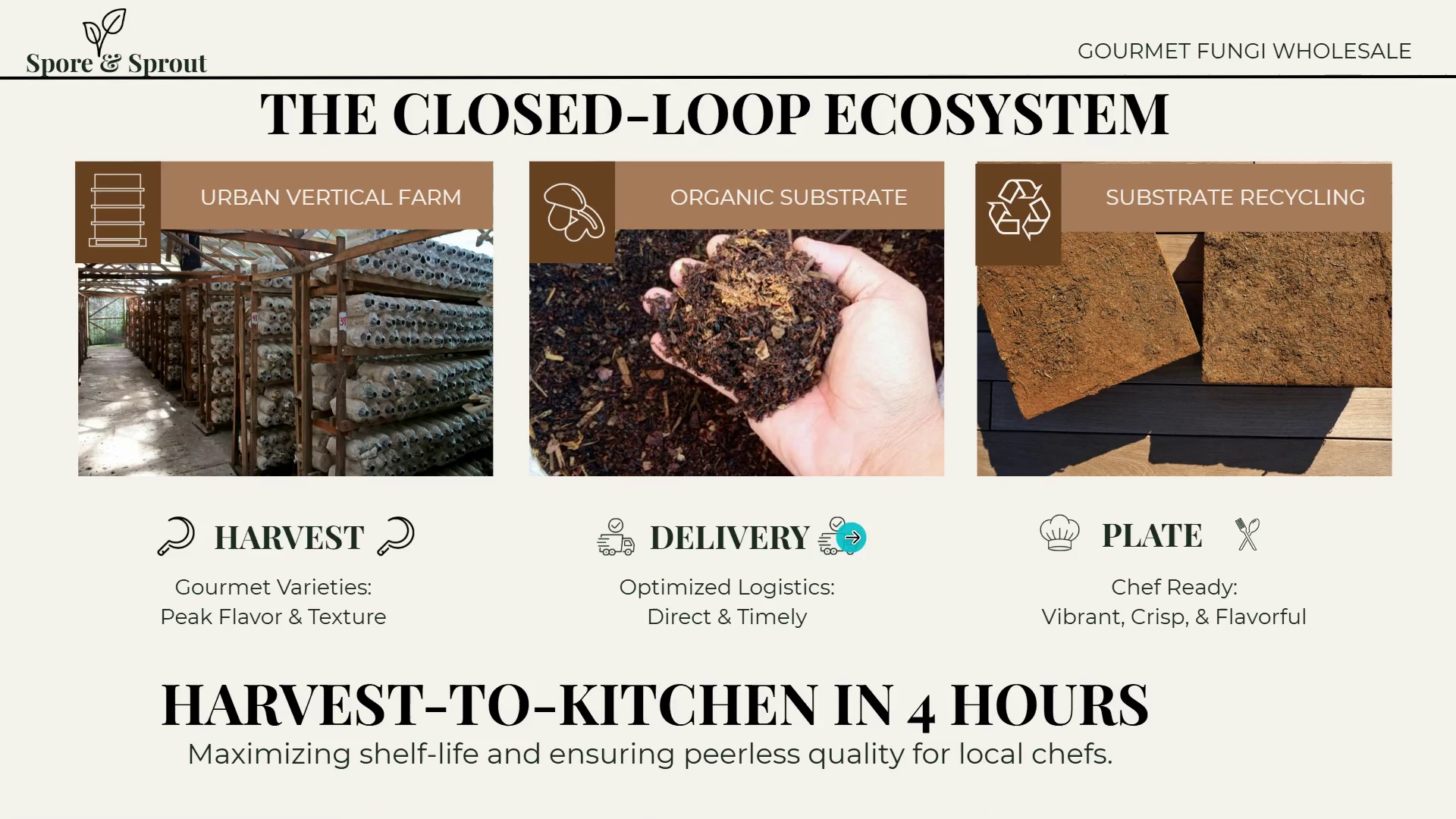 
wait(7.95)
 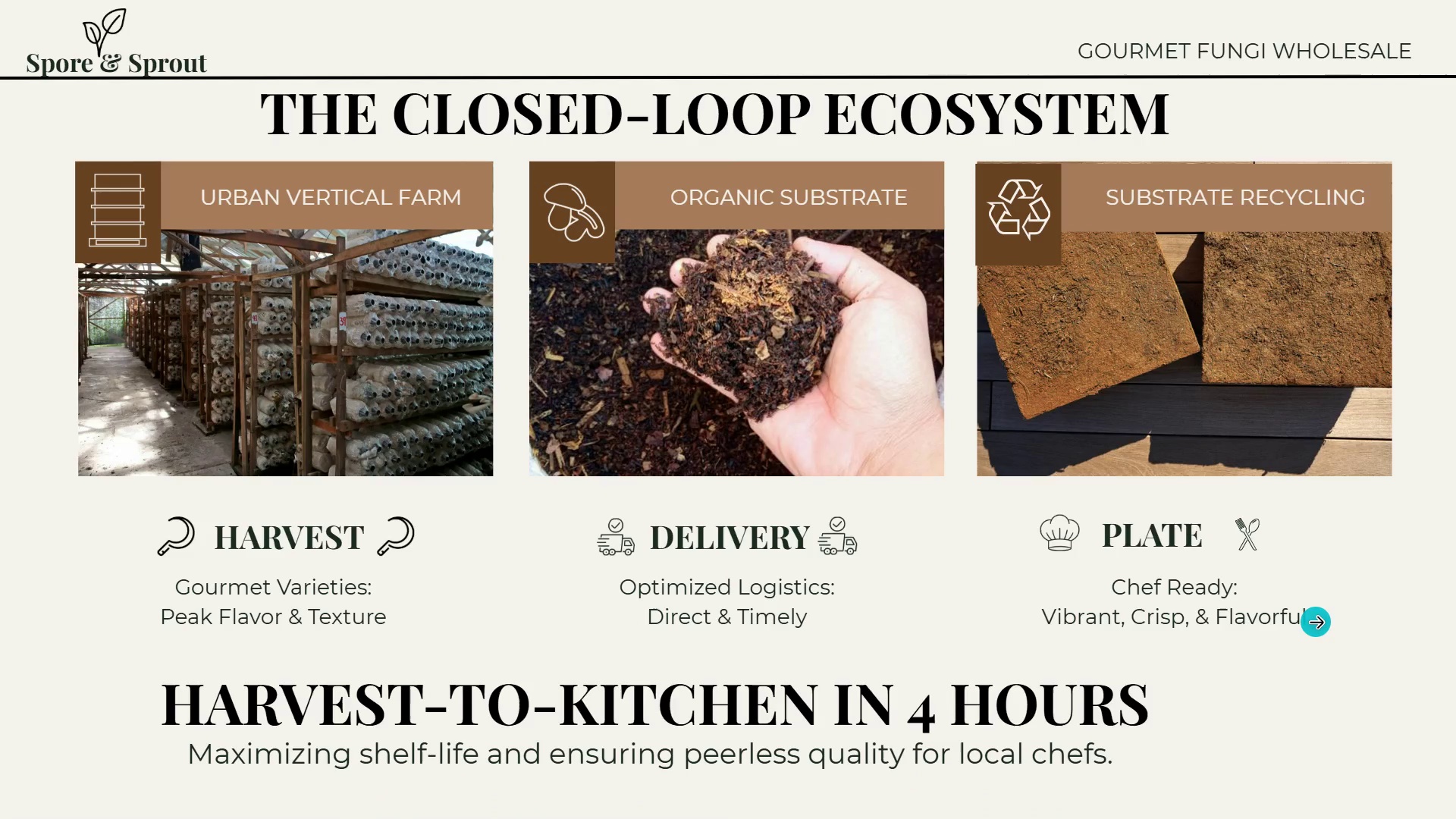 
left_click([1418, 795])
 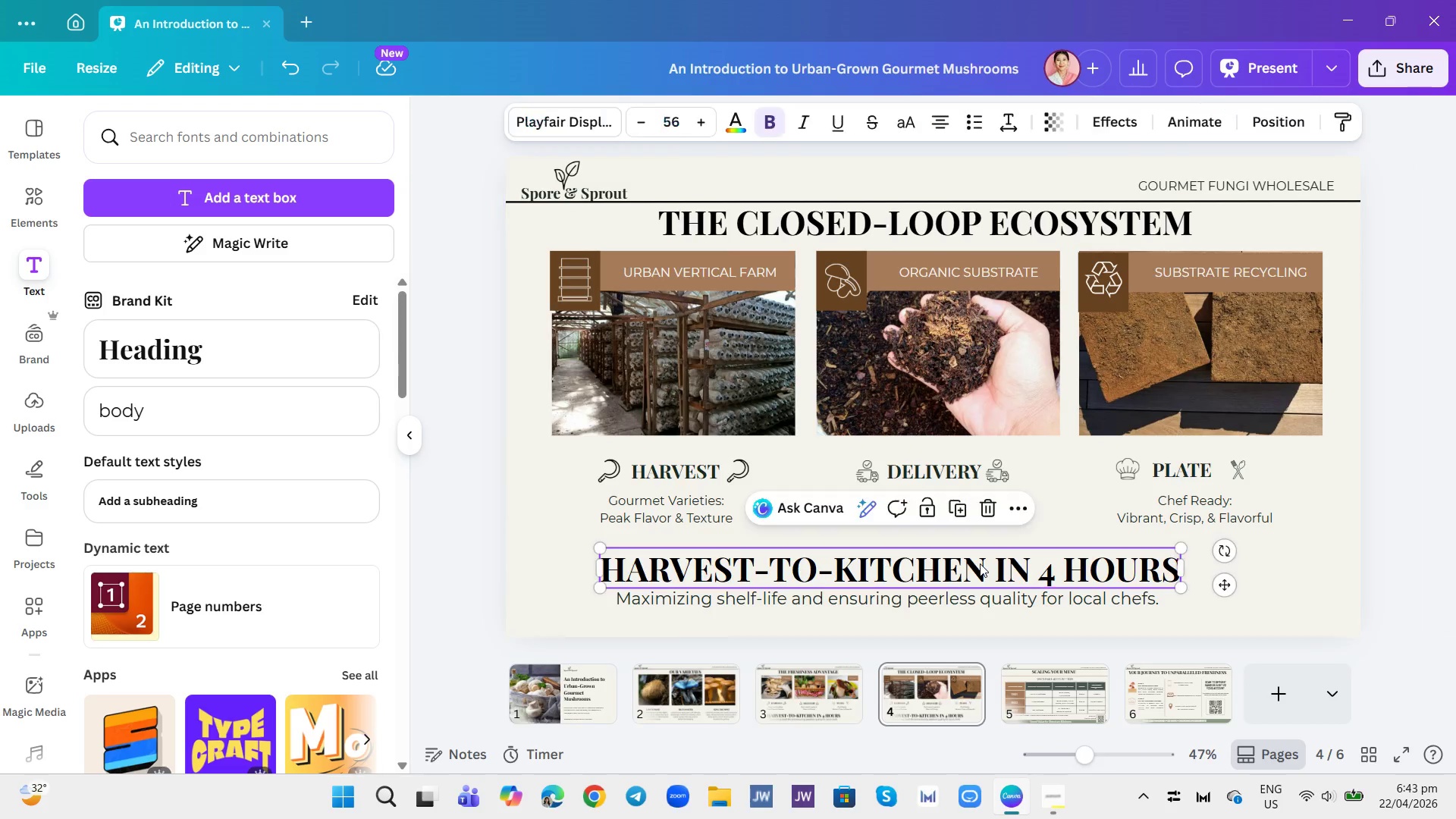 
double_click([980, 563])
 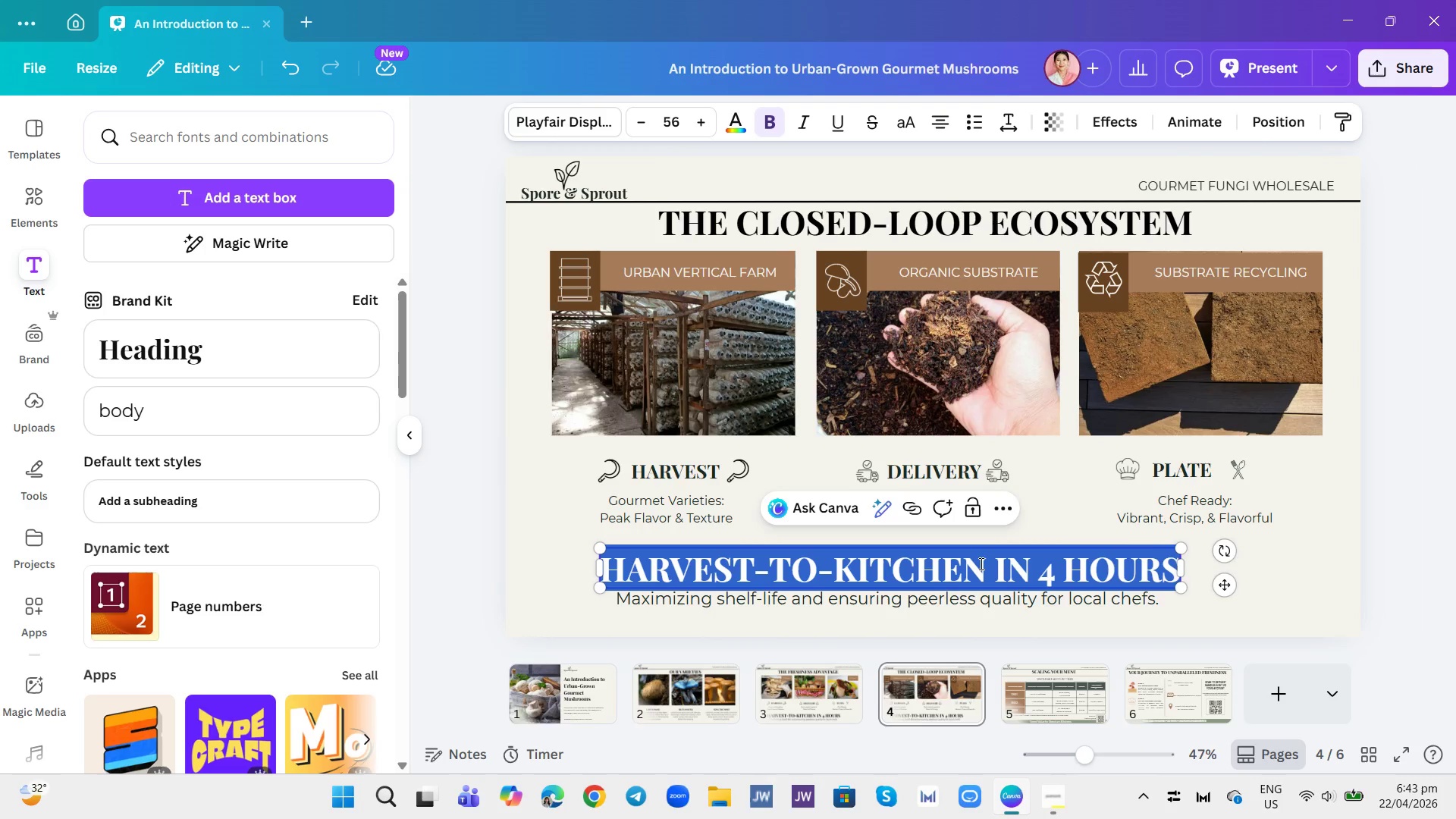 
key(Tab)
 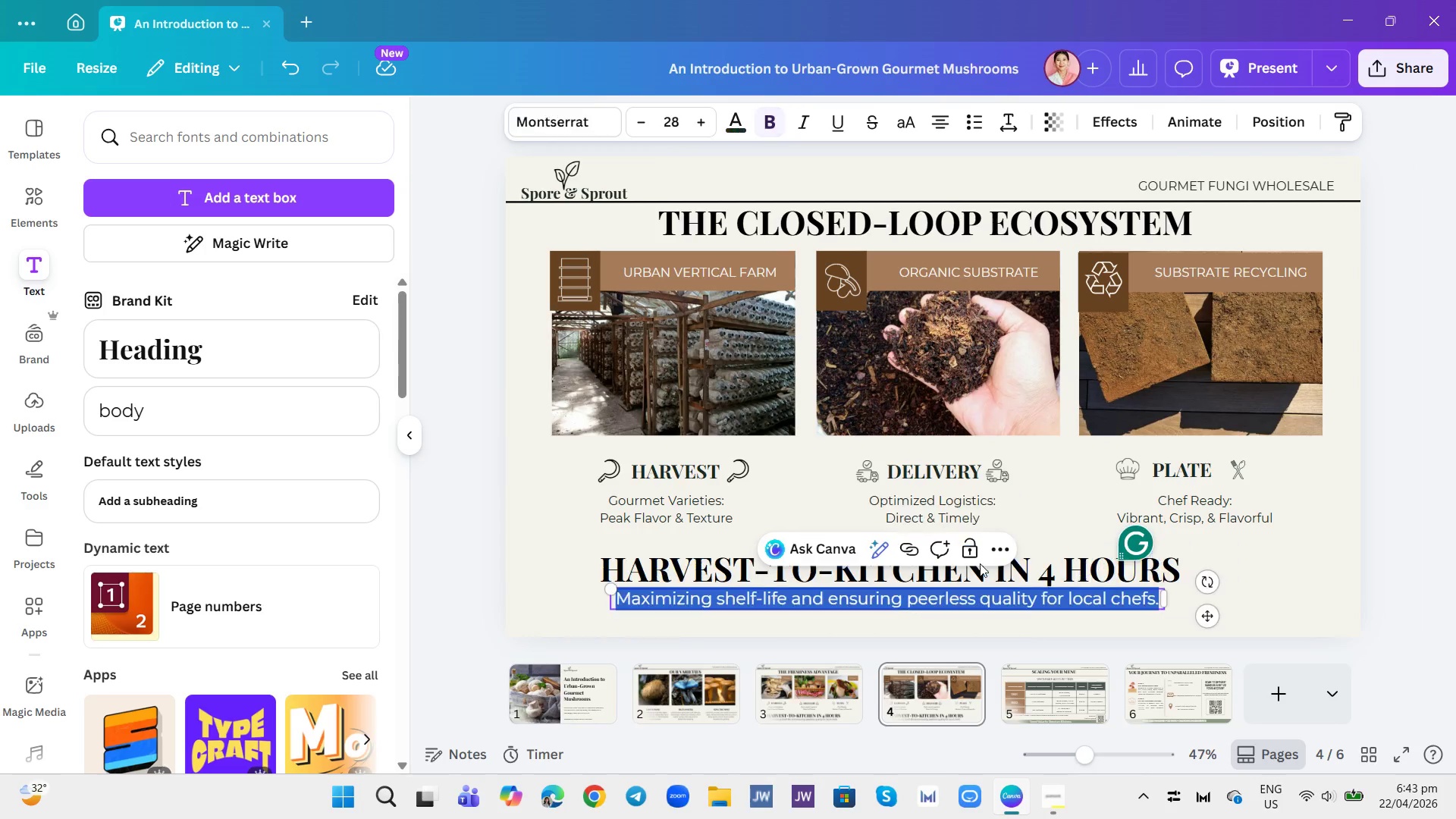 
key(CapsLock)
 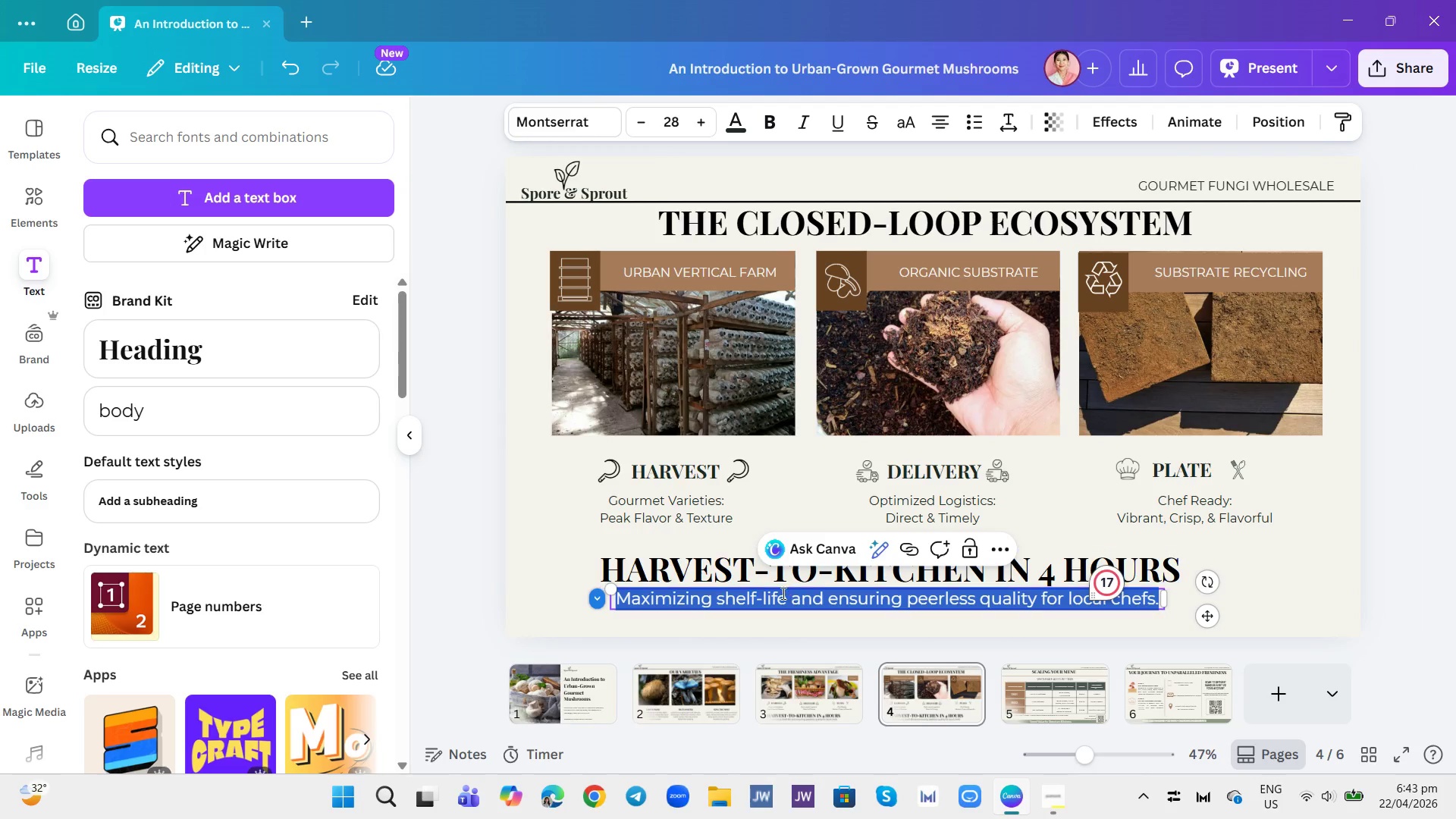 
left_click([748, 568])
 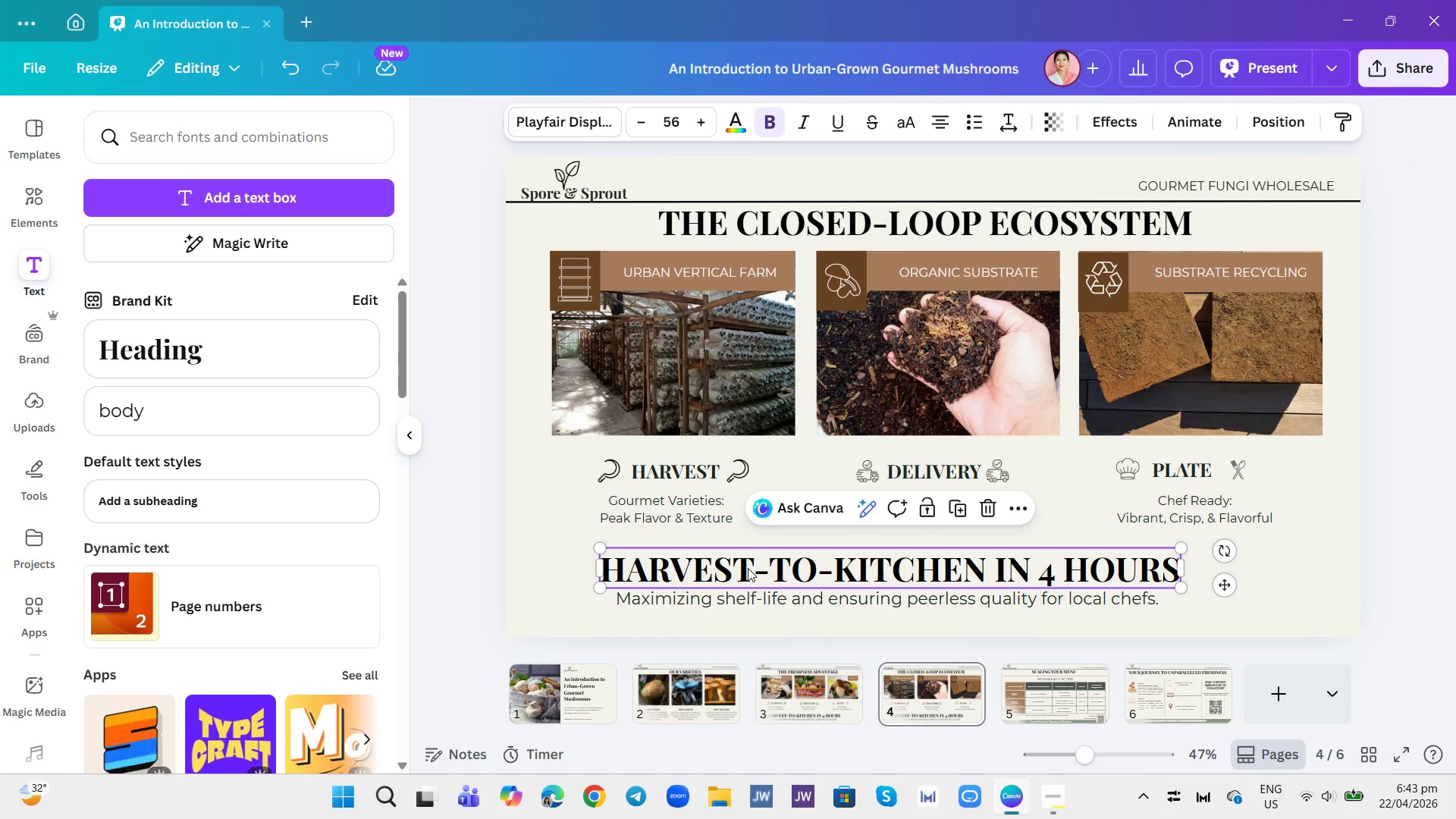 
left_click([748, 568])
 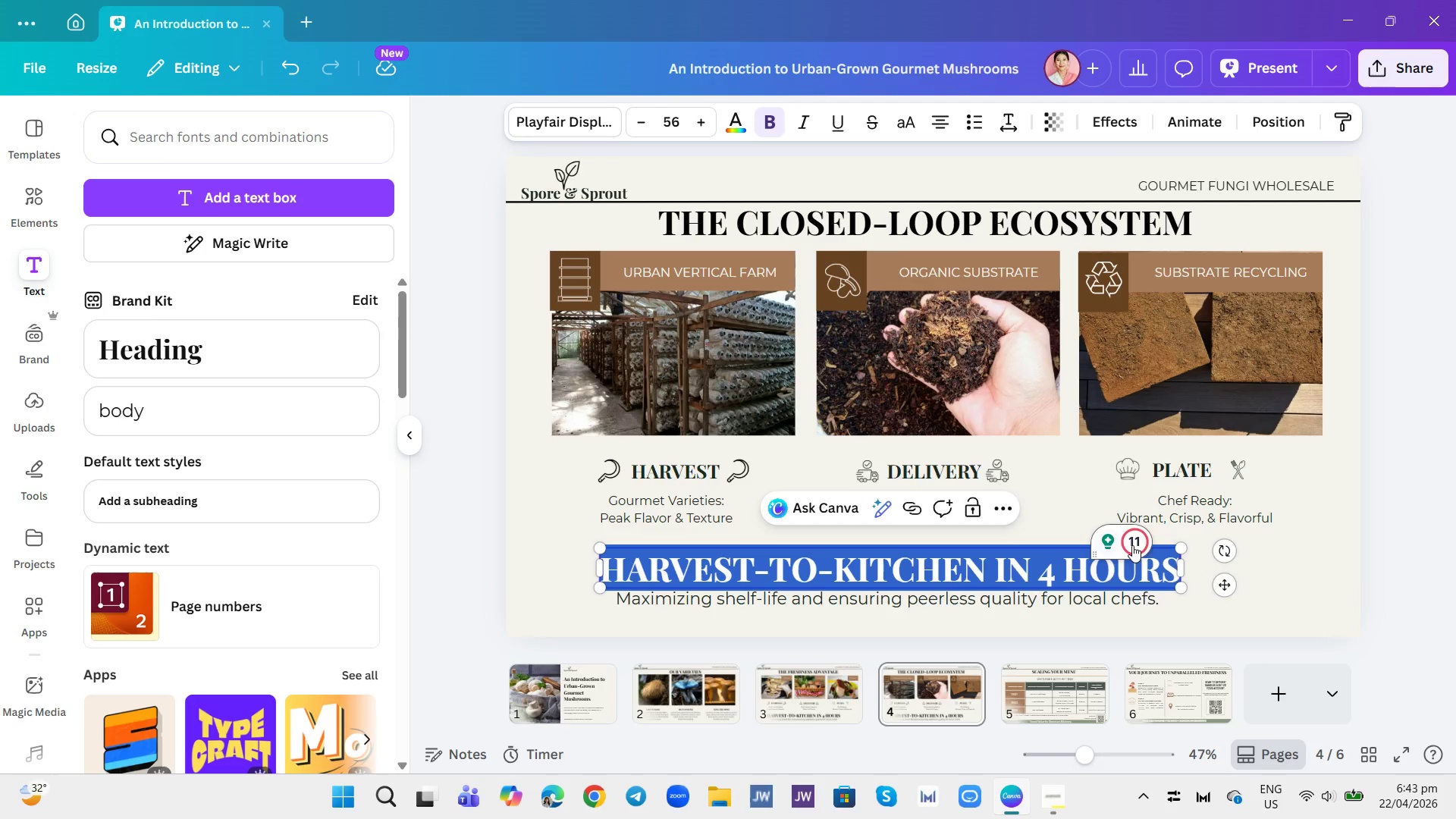 
wait(7.52)
 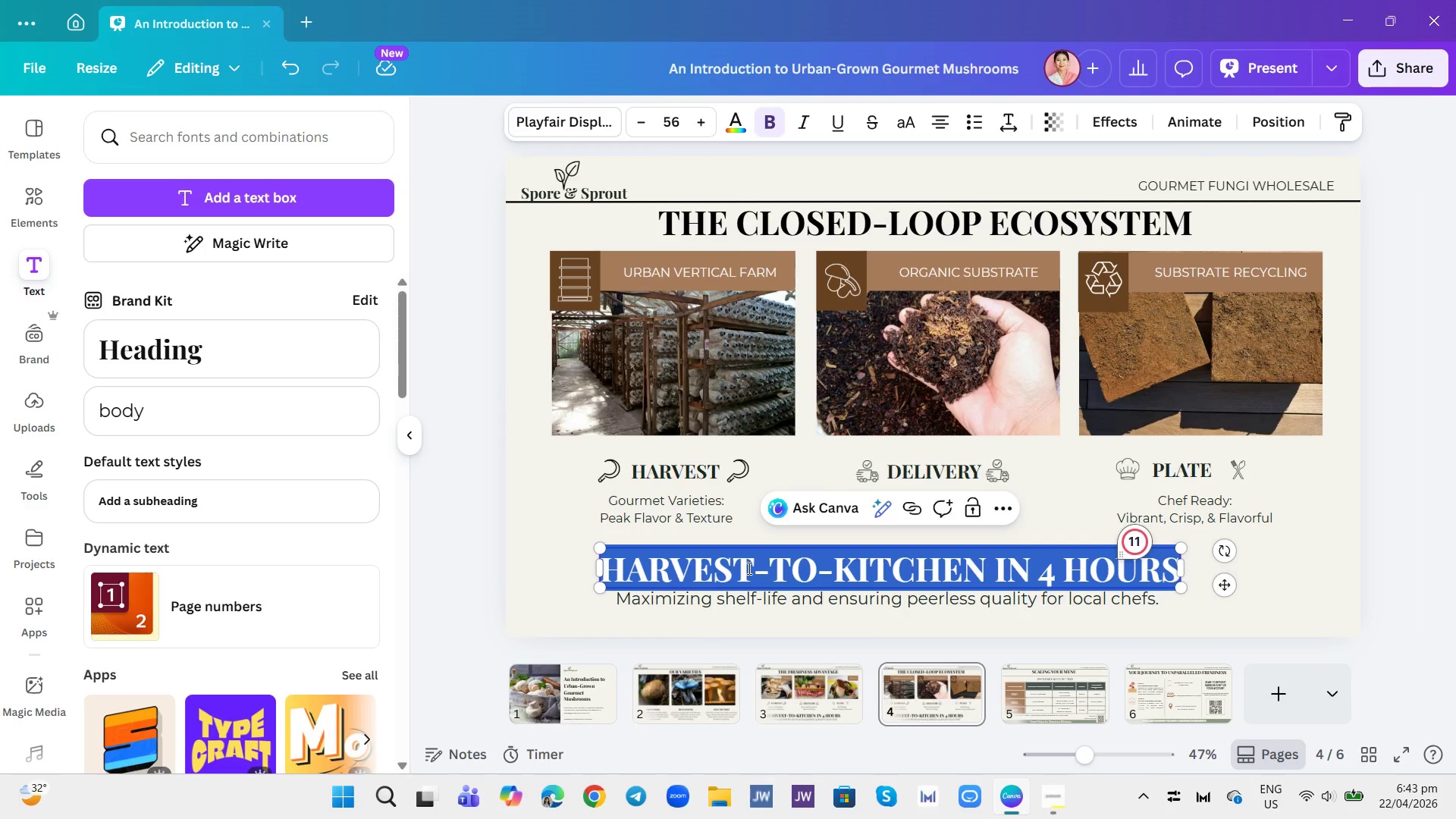 
double_click([1178, 566])
 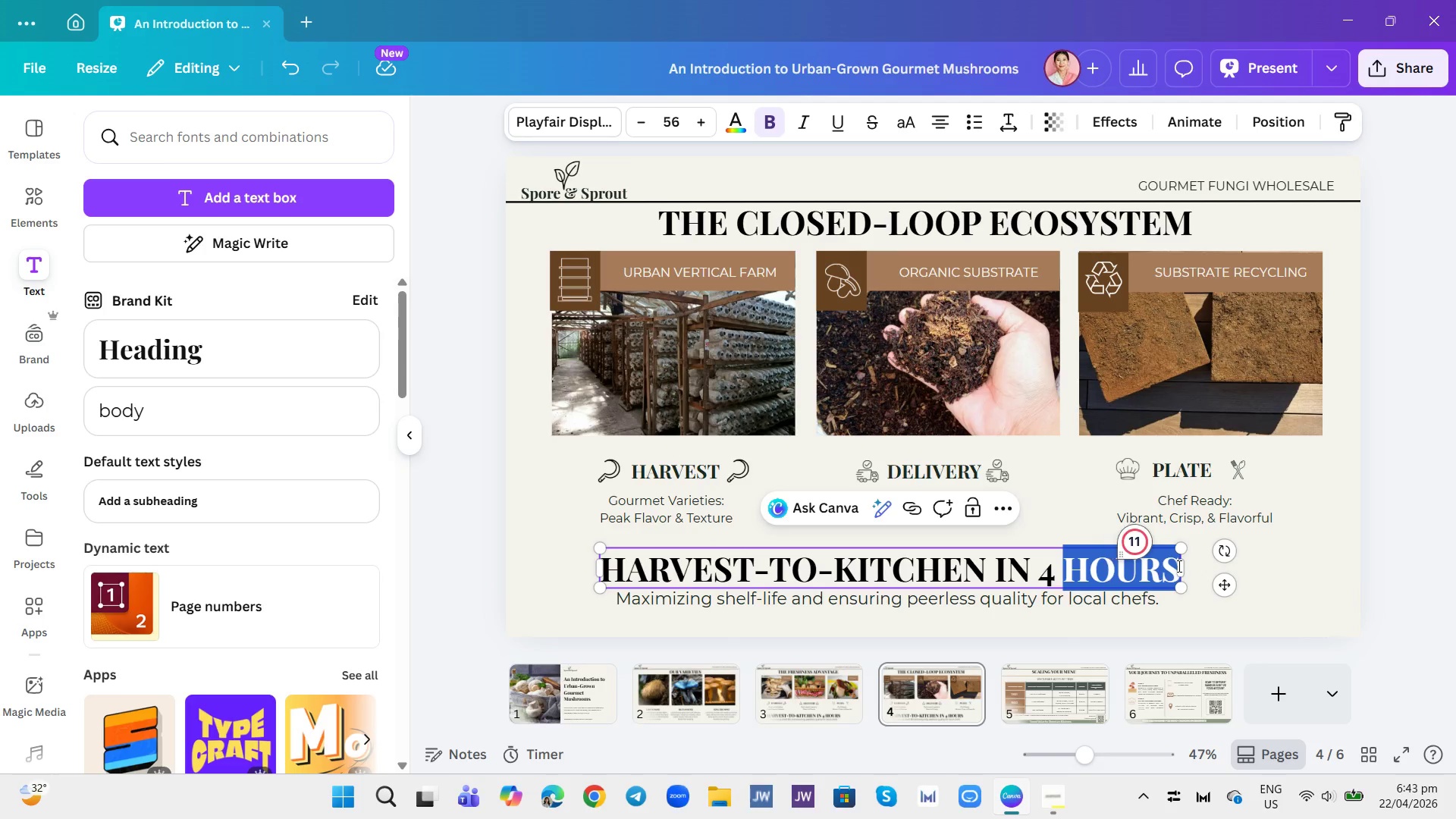 
triple_click([1178, 566])
 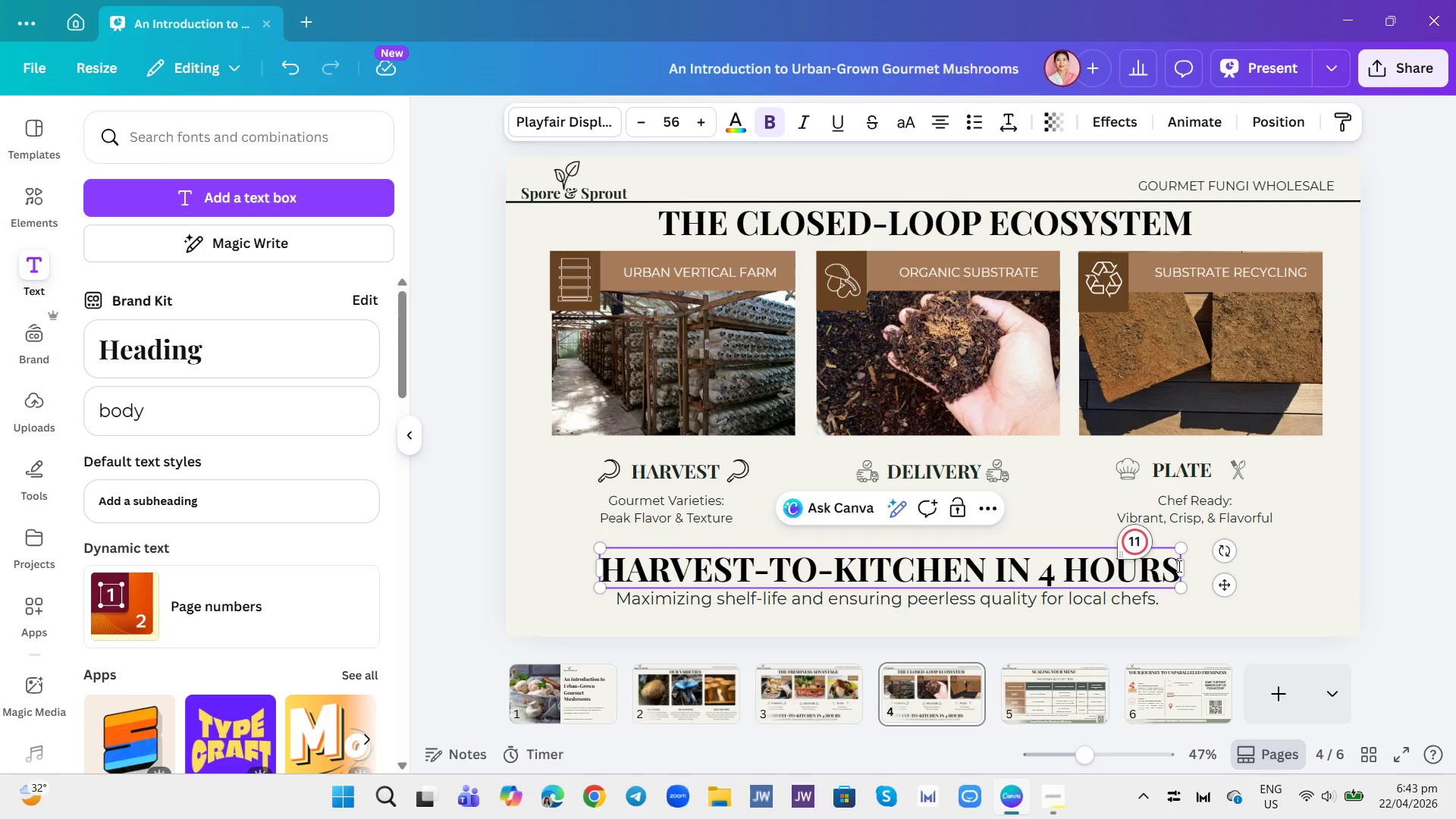 
key(Backspace)
key(Backspace)
key(Backspace)
key(Backspace)
key(Backspace)
key(Backspace)
key(Backspace)
key(Backspace)
key(Backspace)
key(Backspace)
type(SUSTAINABLITY)
 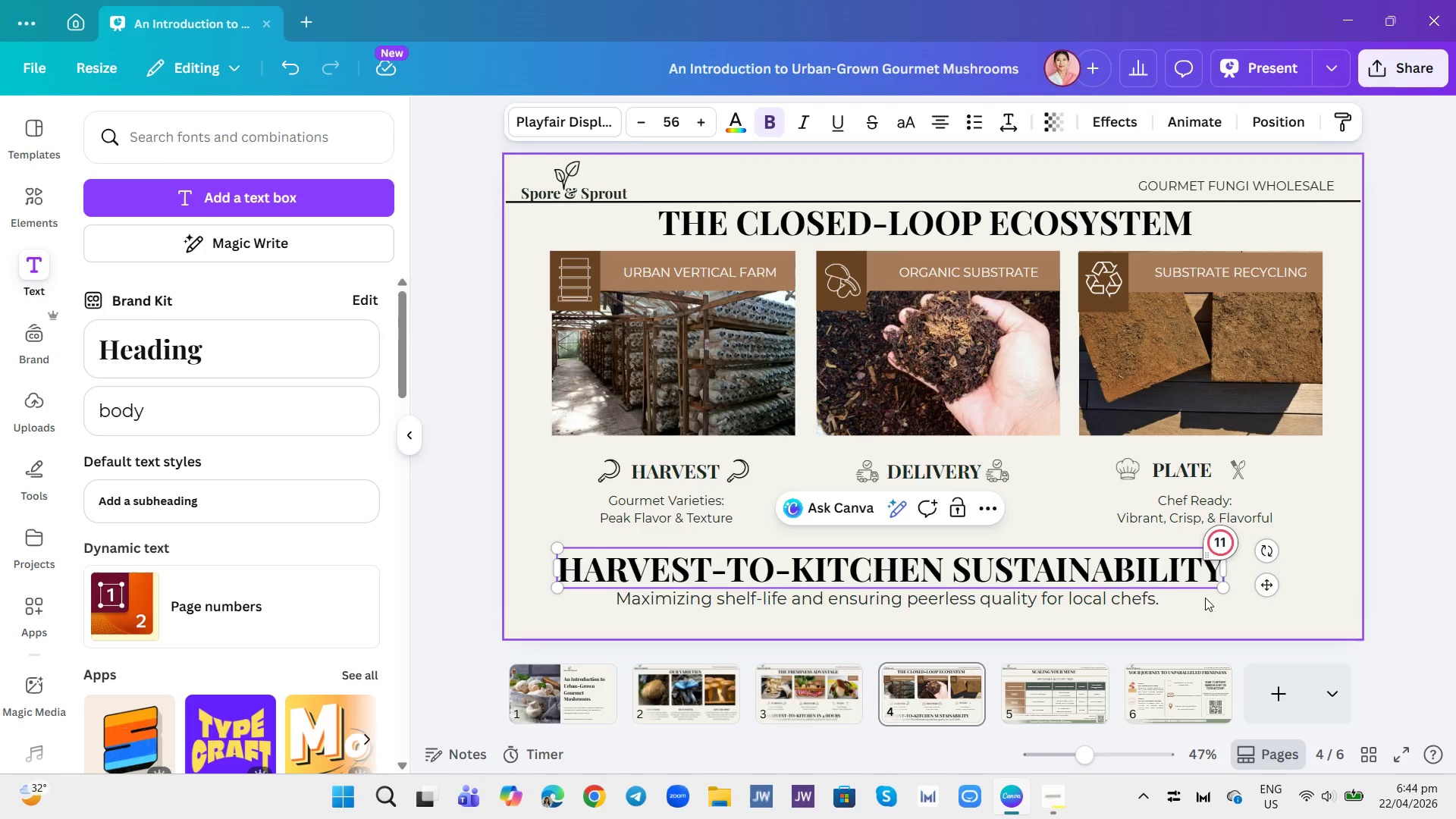 
double_click([1116, 601])
 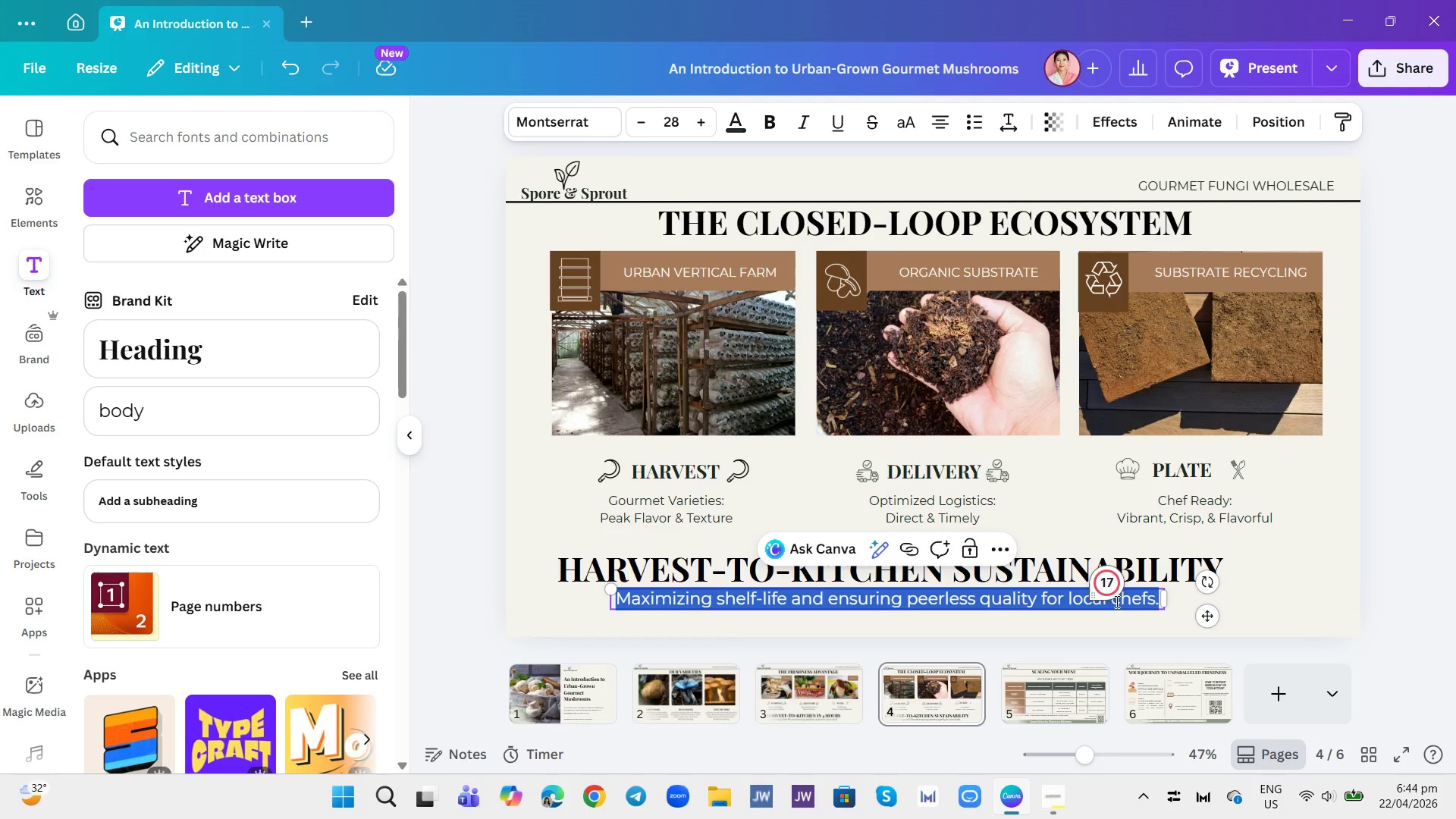 
wait(7.24)
 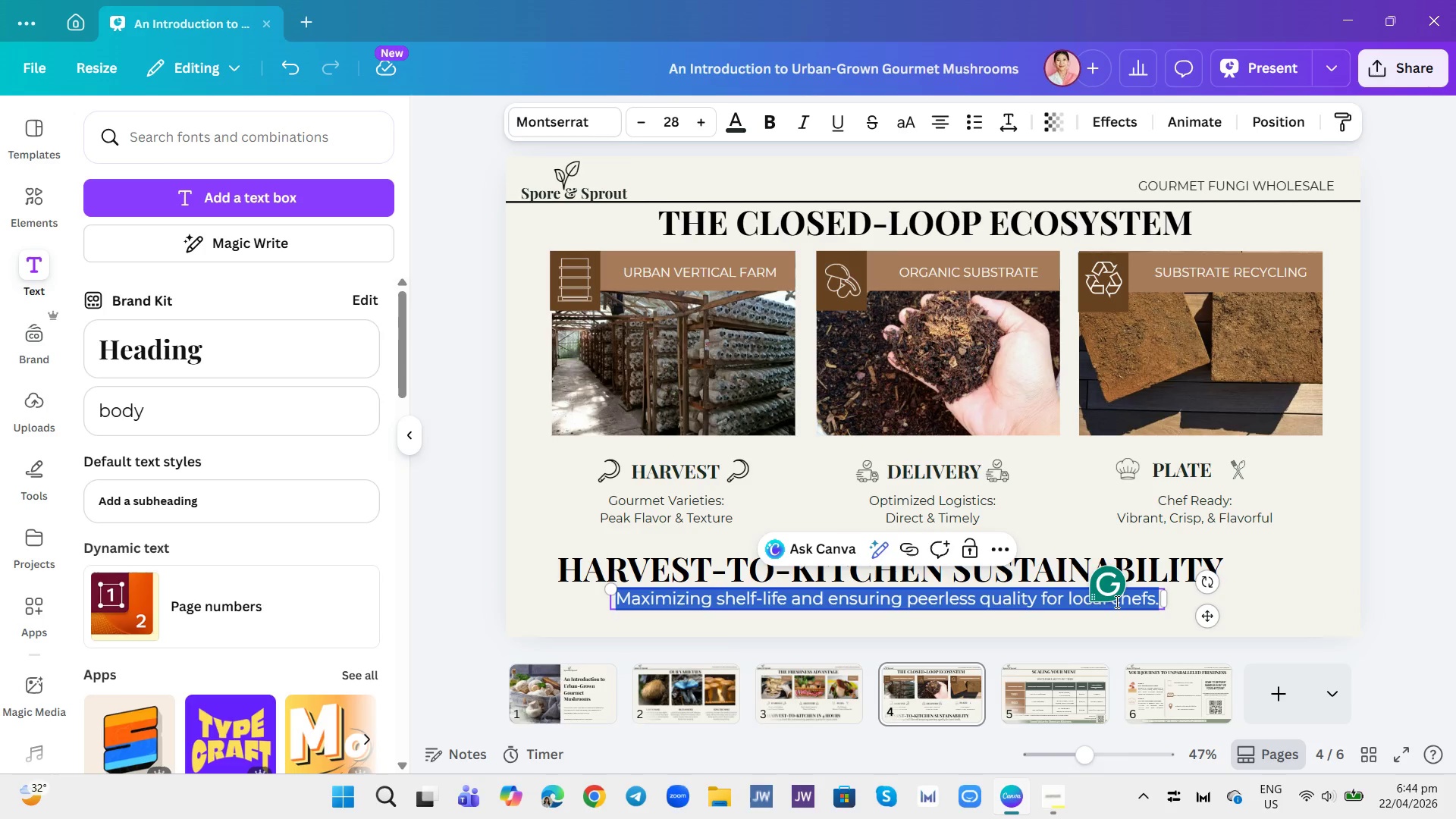 
type(Minimal Wate)
key(Backspace)
key(Backspace)
type(ste, Reduced Carbon Footprint, Supporting Local. Chef Approved.)
 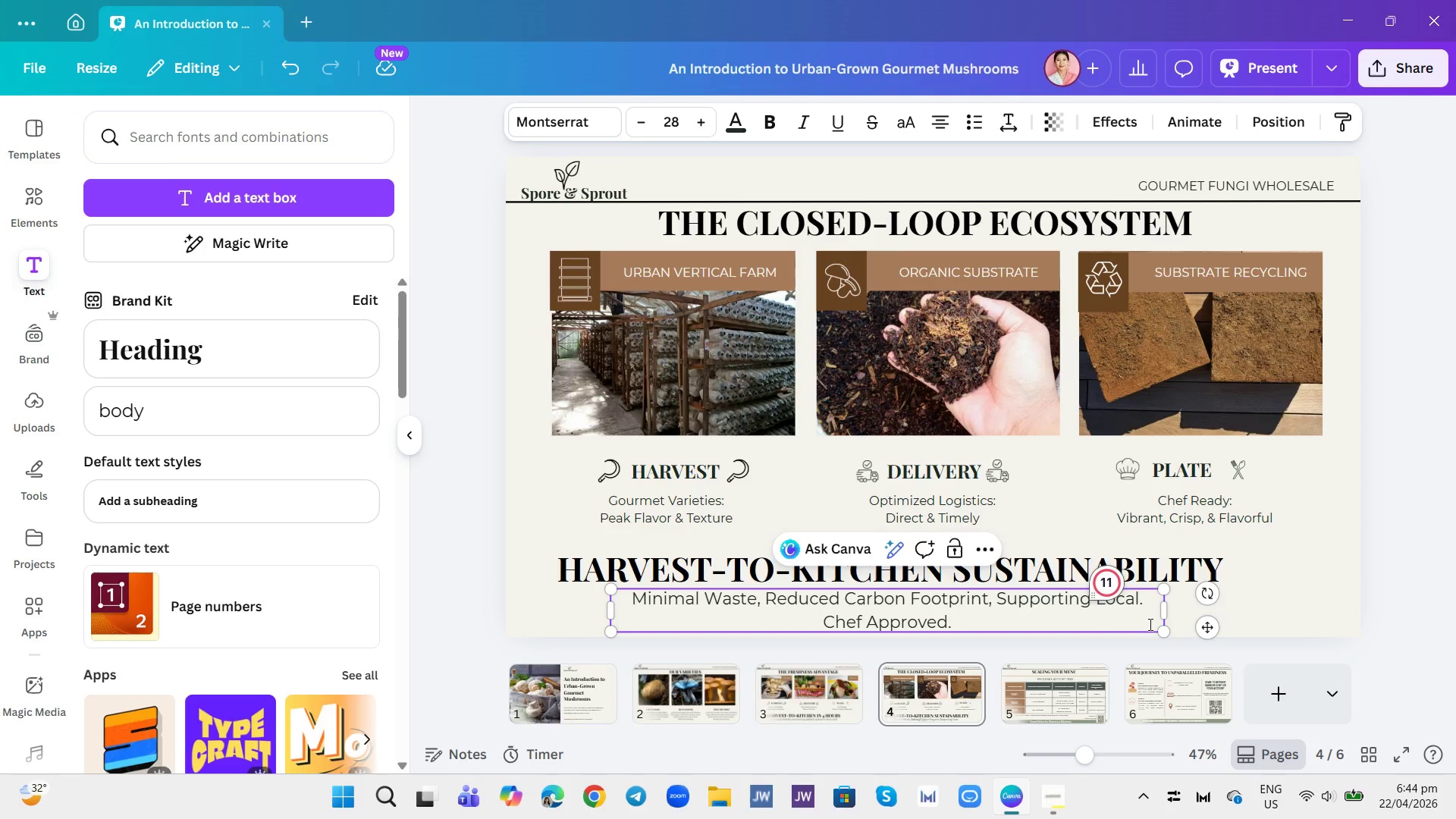 
left_click_drag(start_coordinate=[1166, 612], to_coordinate=[1267, 625])
 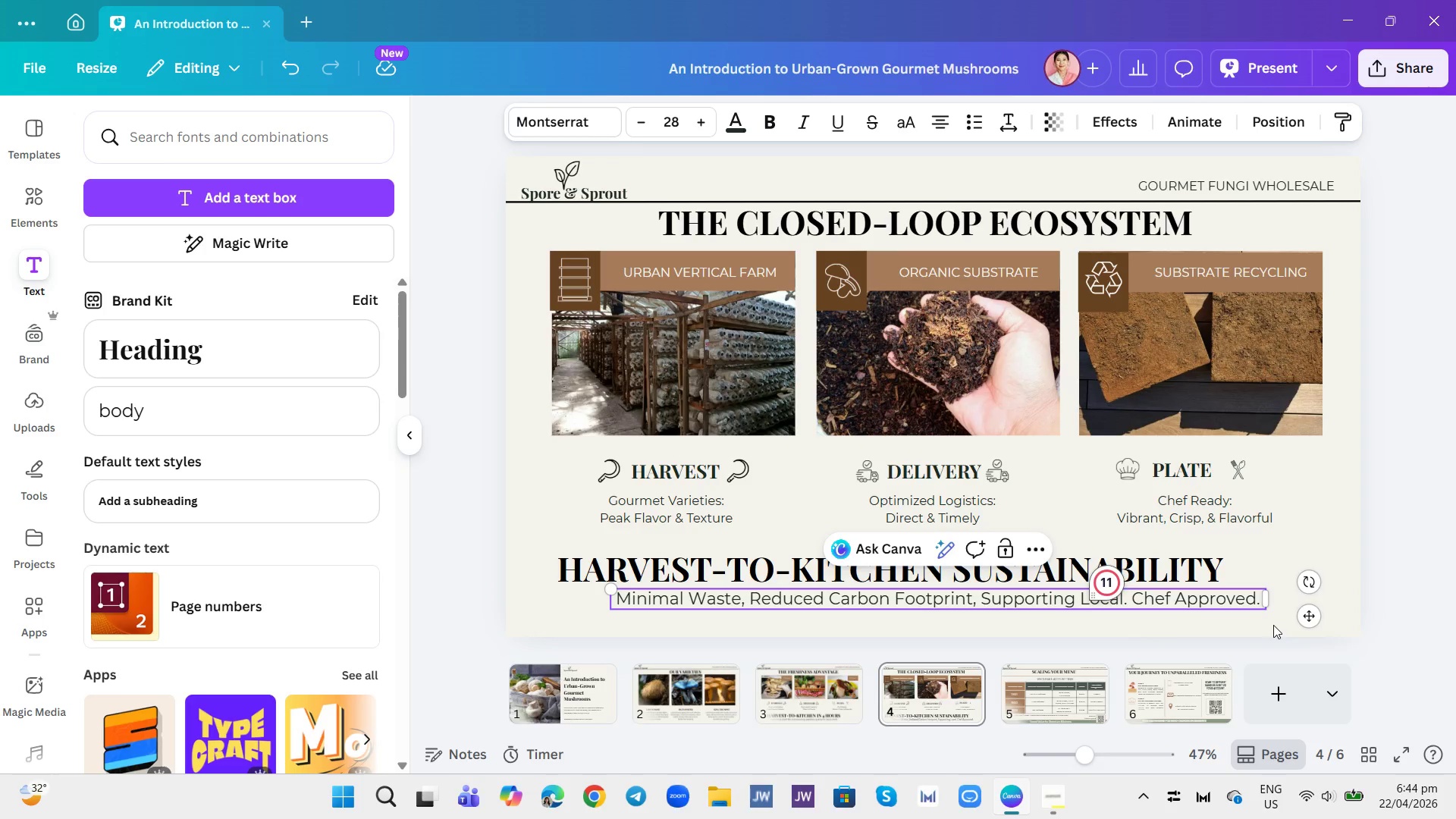 
left_click([1273, 625])
 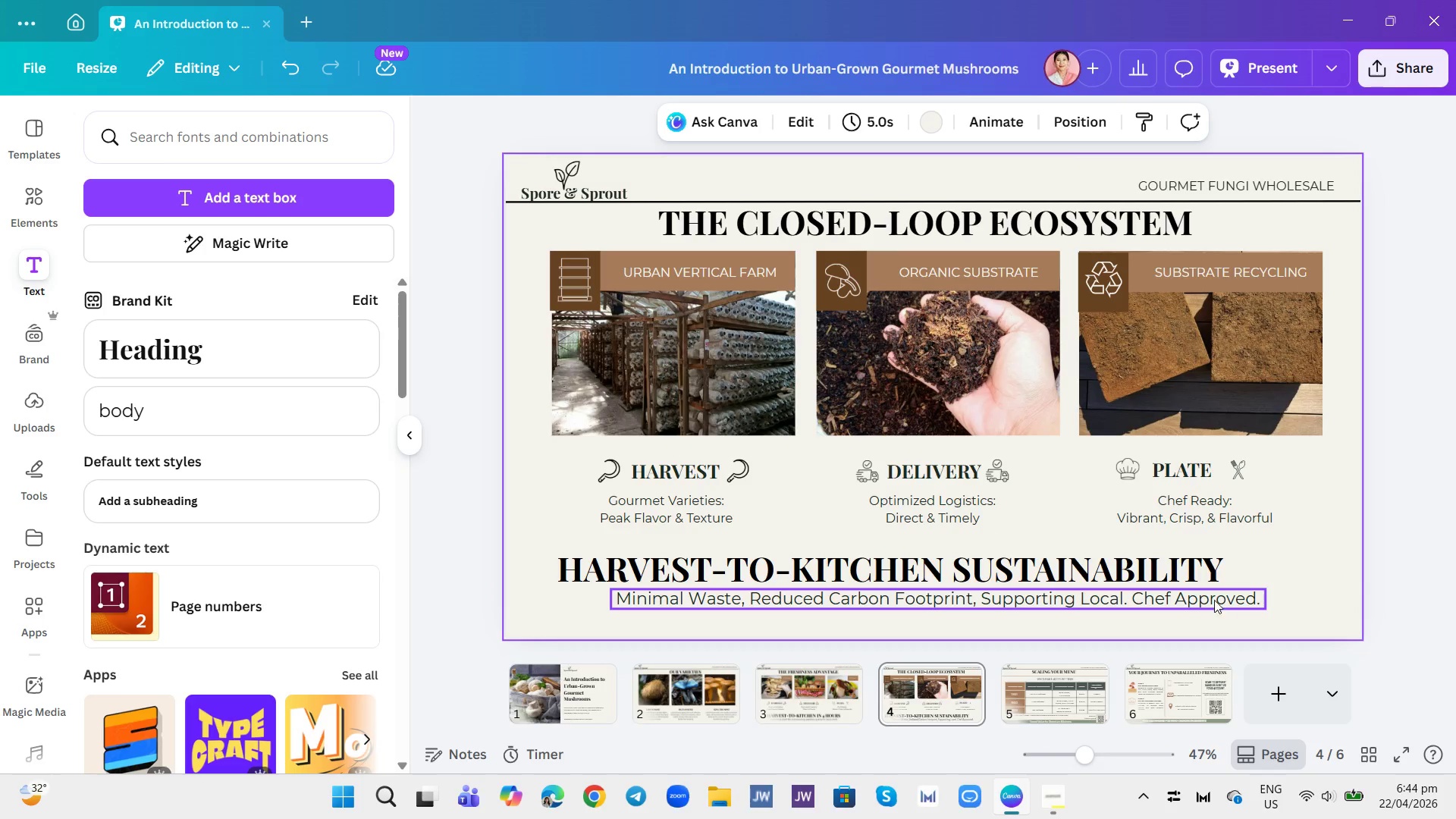 
left_click_drag(start_coordinate=[1214, 597], to_coordinate=[1162, 598])
 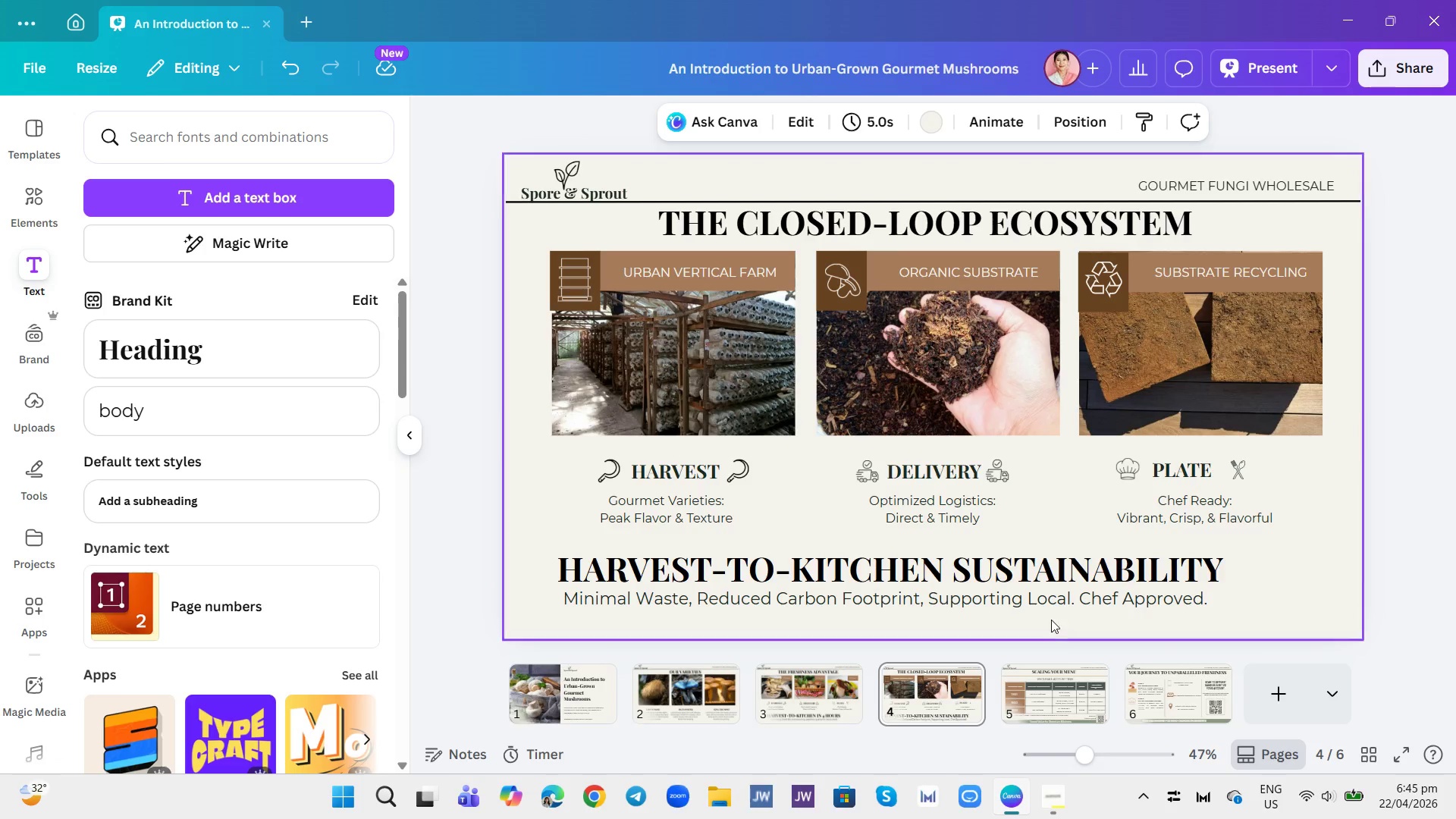 
wait(5.02)
 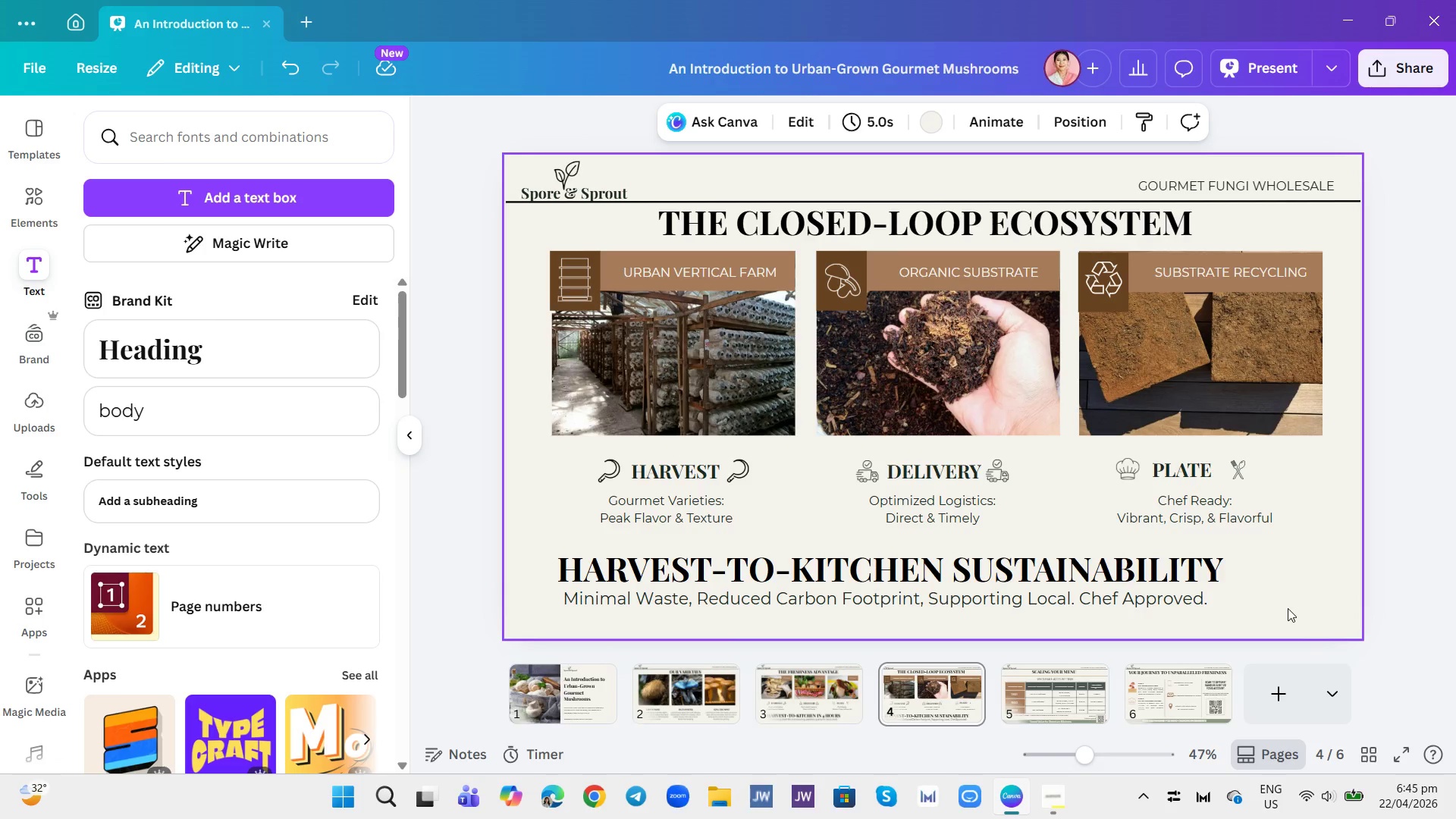 
left_click_drag(start_coordinate=[862, 603], to_coordinate=[869, 601])
 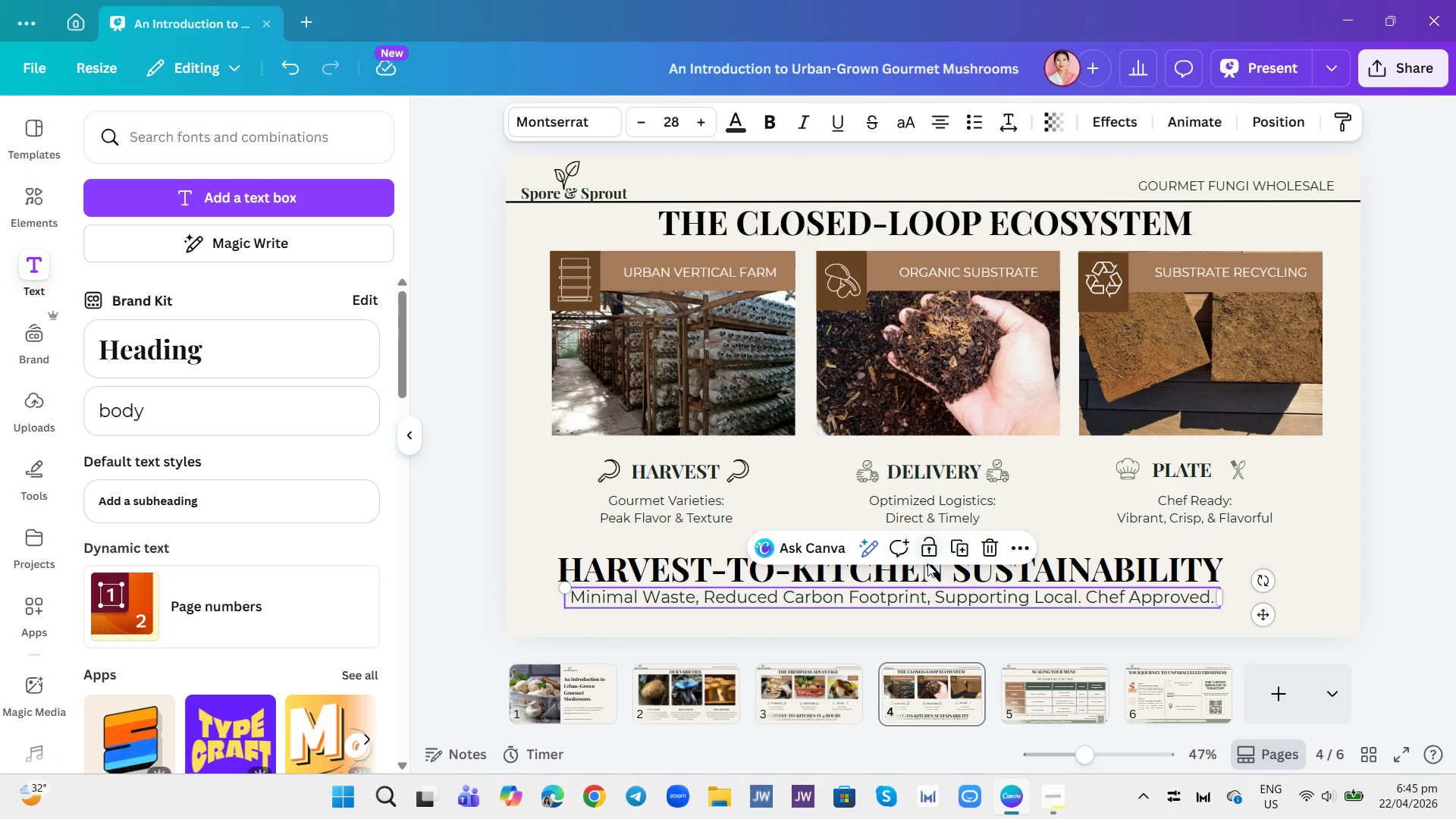 
left_click_drag(start_coordinate=[934, 570], to_coordinate=[957, 573])
 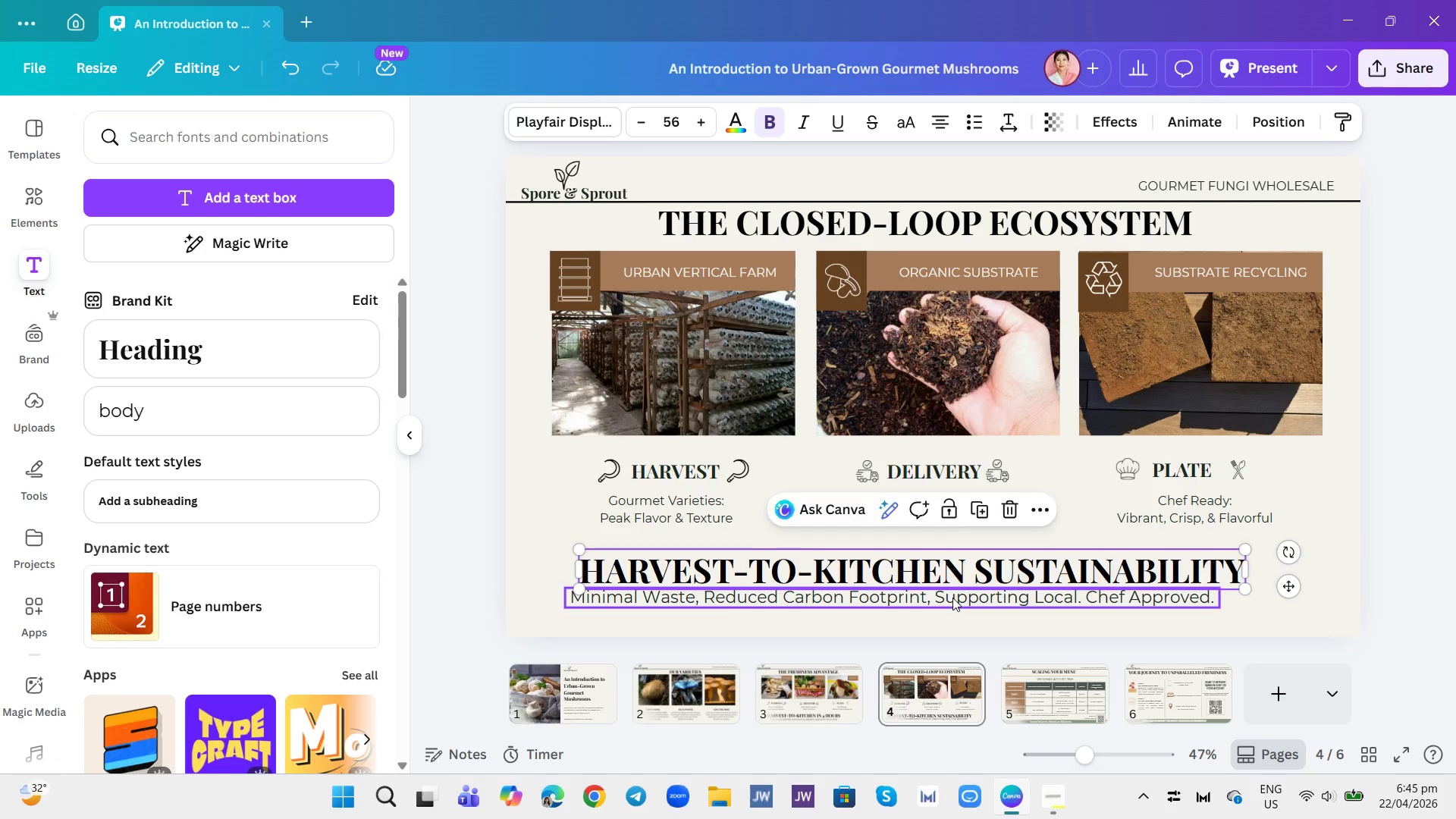 
left_click_drag(start_coordinate=[952, 598], to_coordinate=[971, 598])
 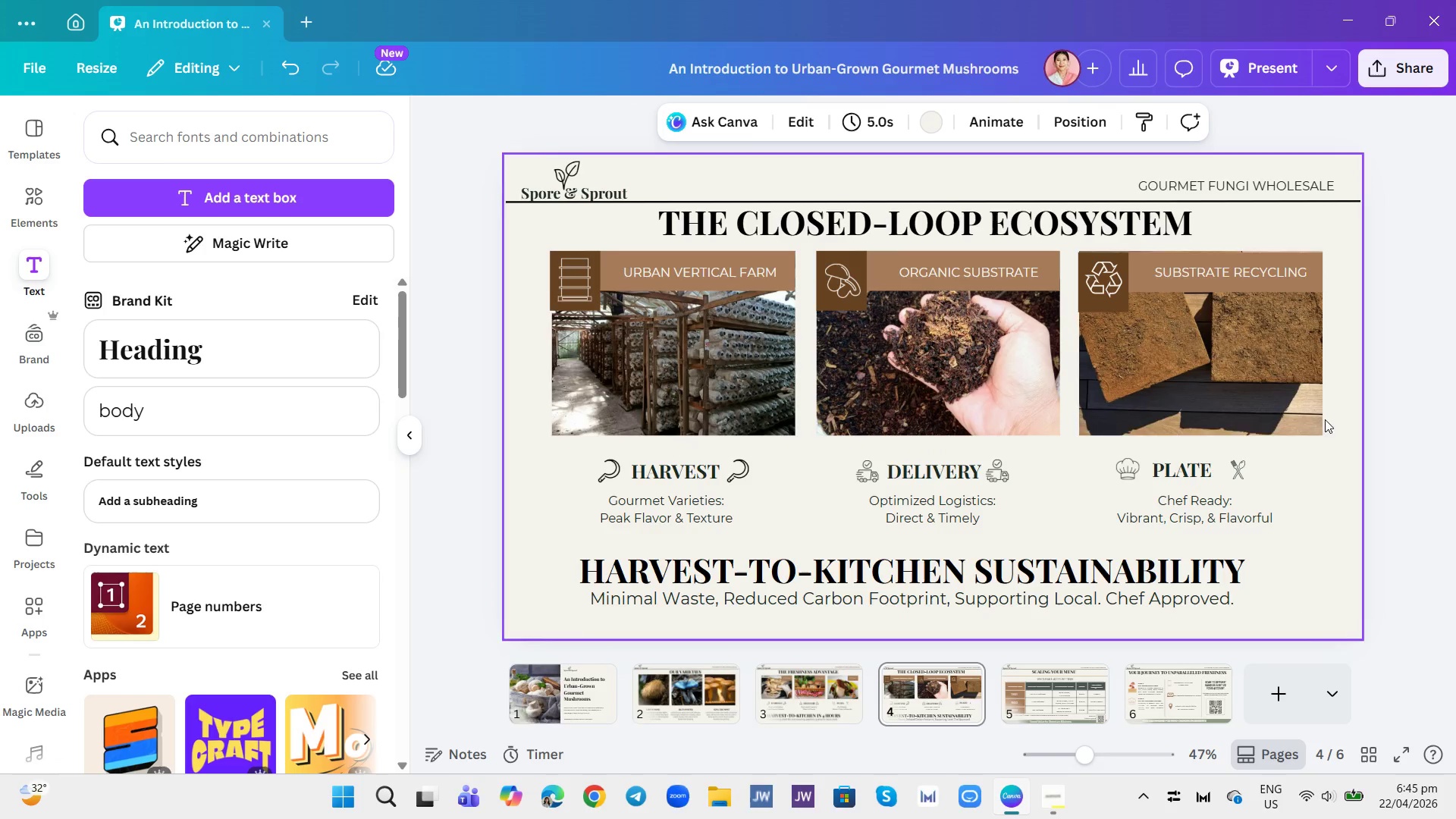 
left_click([1265, 70])
 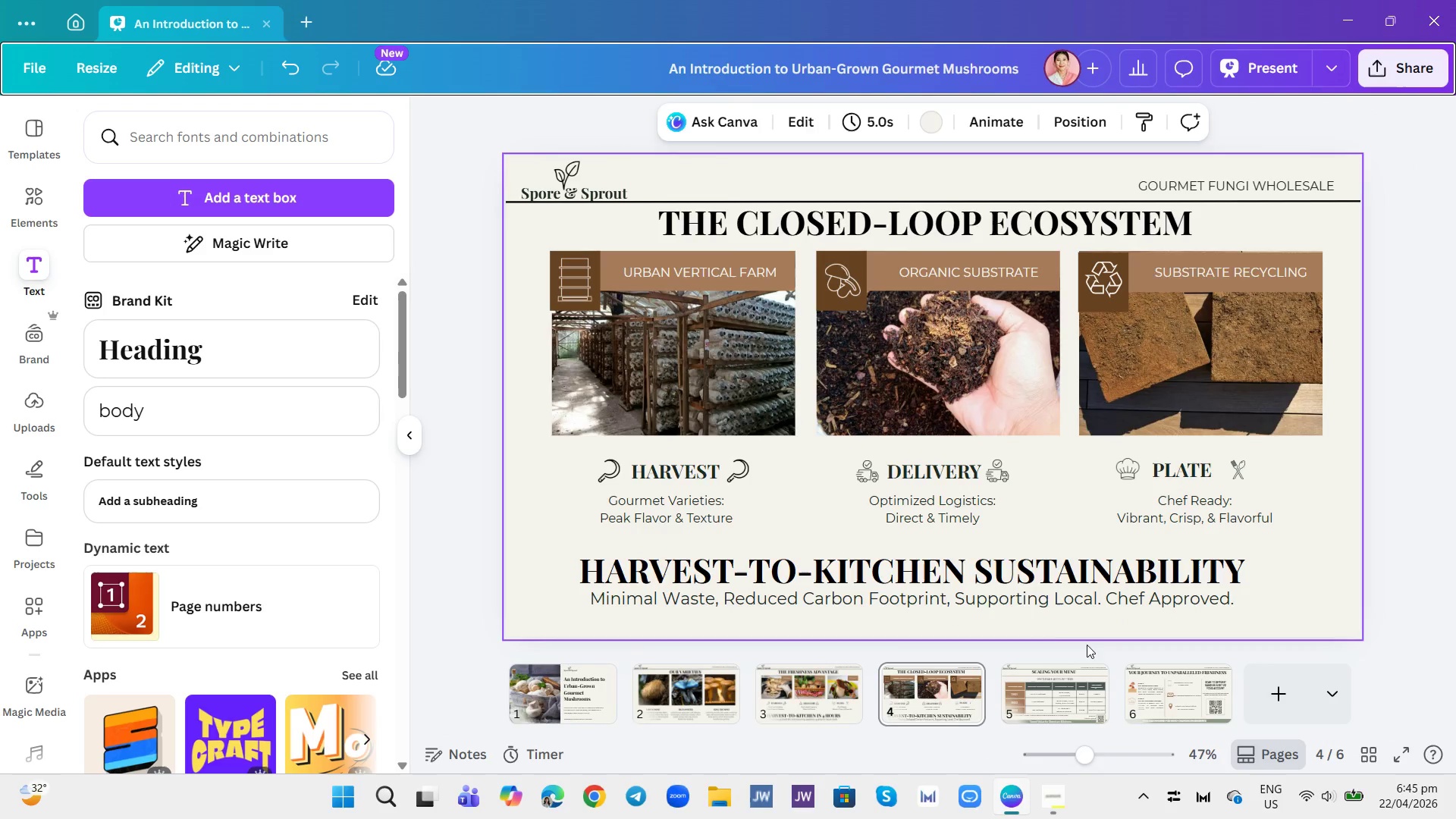 
wait(23.48)
 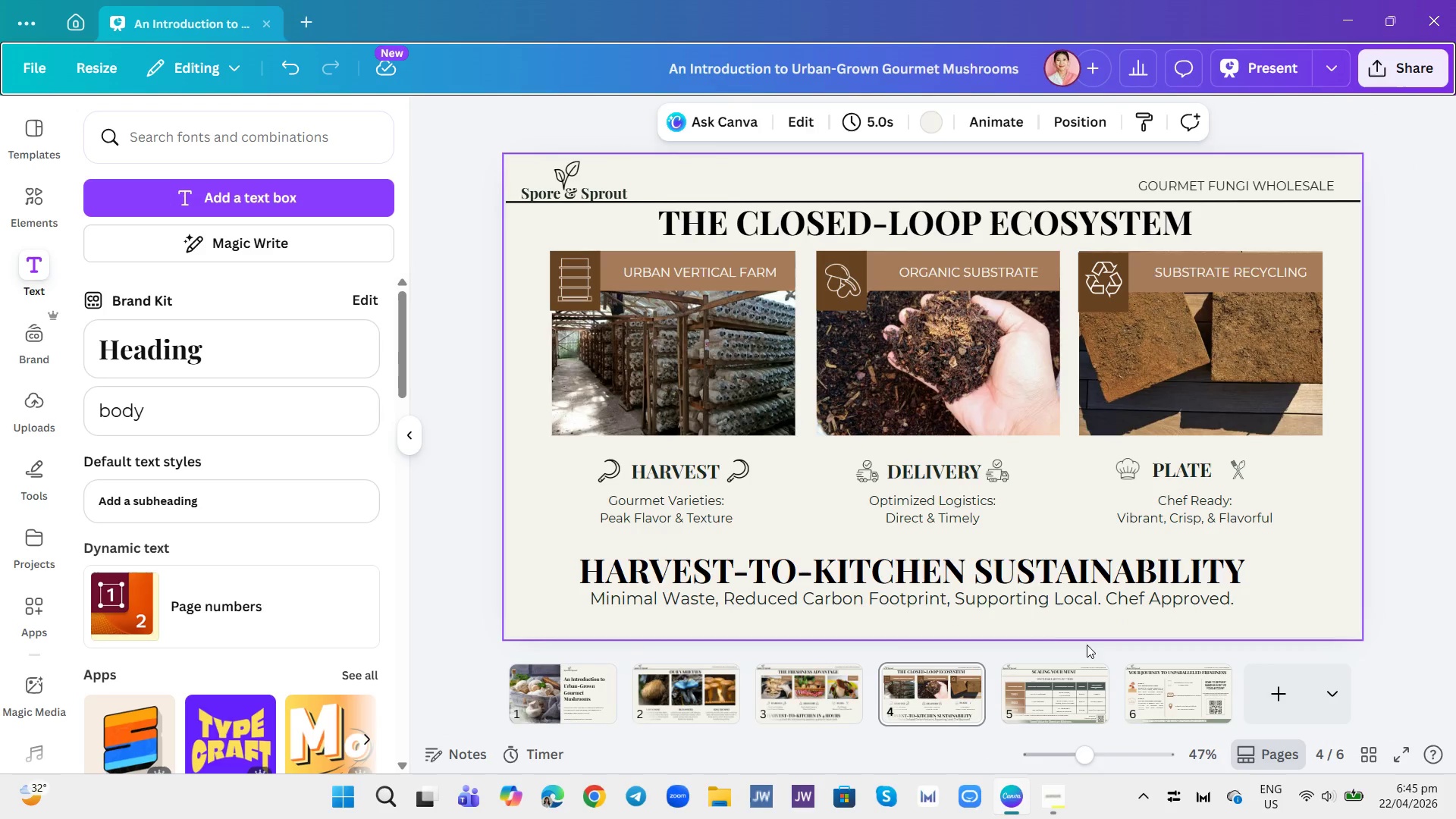 
double_click([701, 460])
 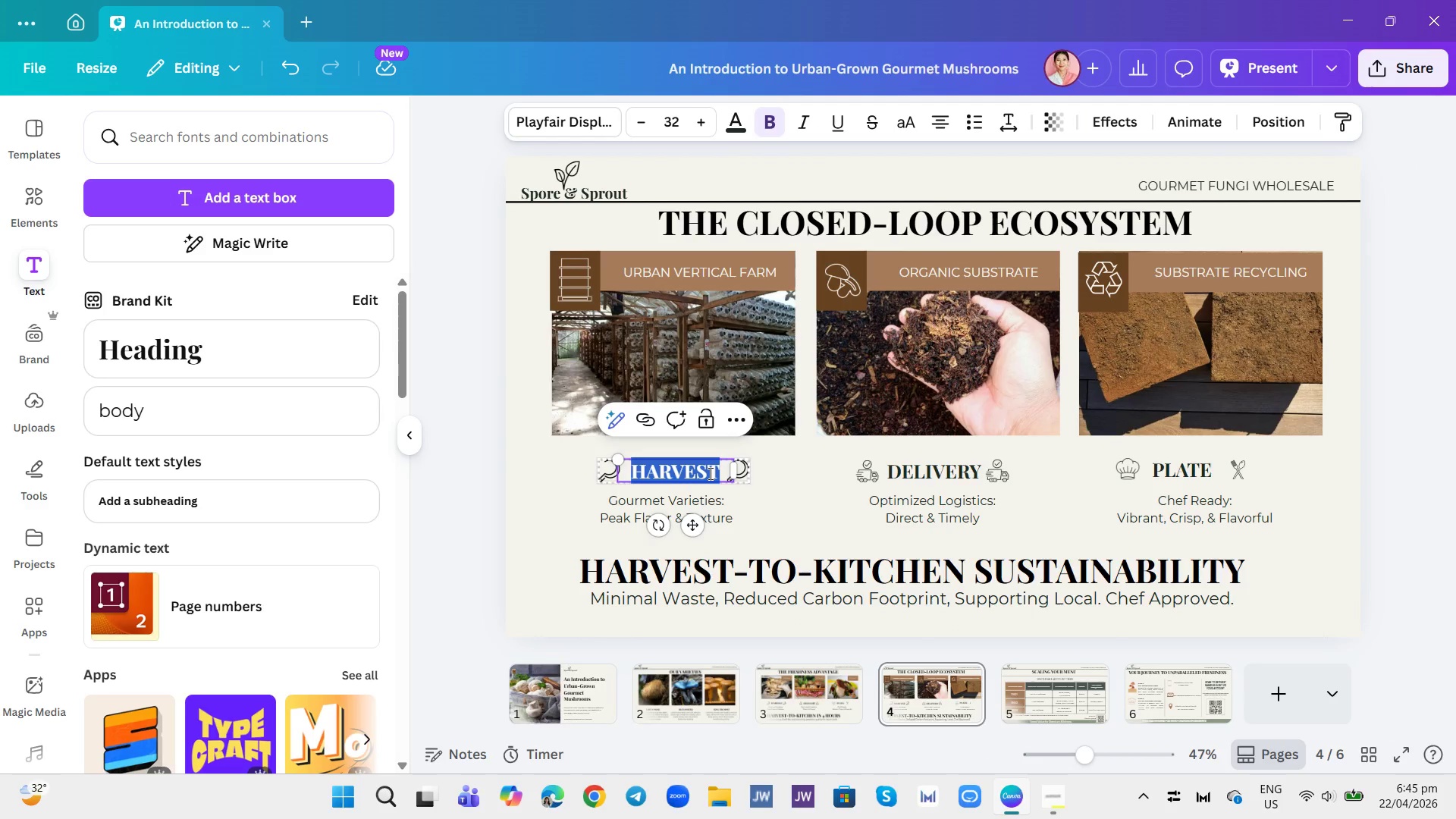 
wait(11.91)
 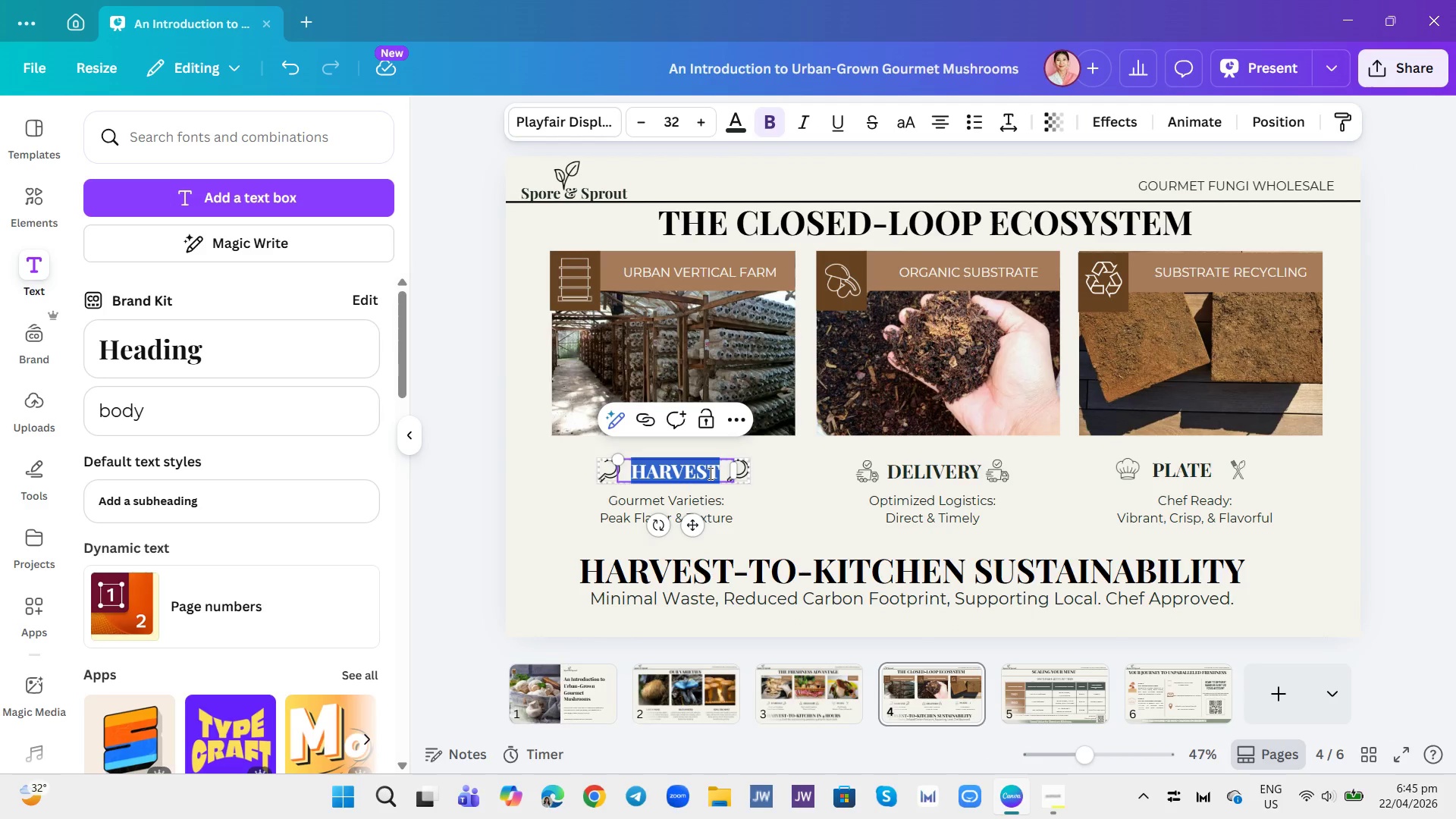 
left_click([760, 491])
 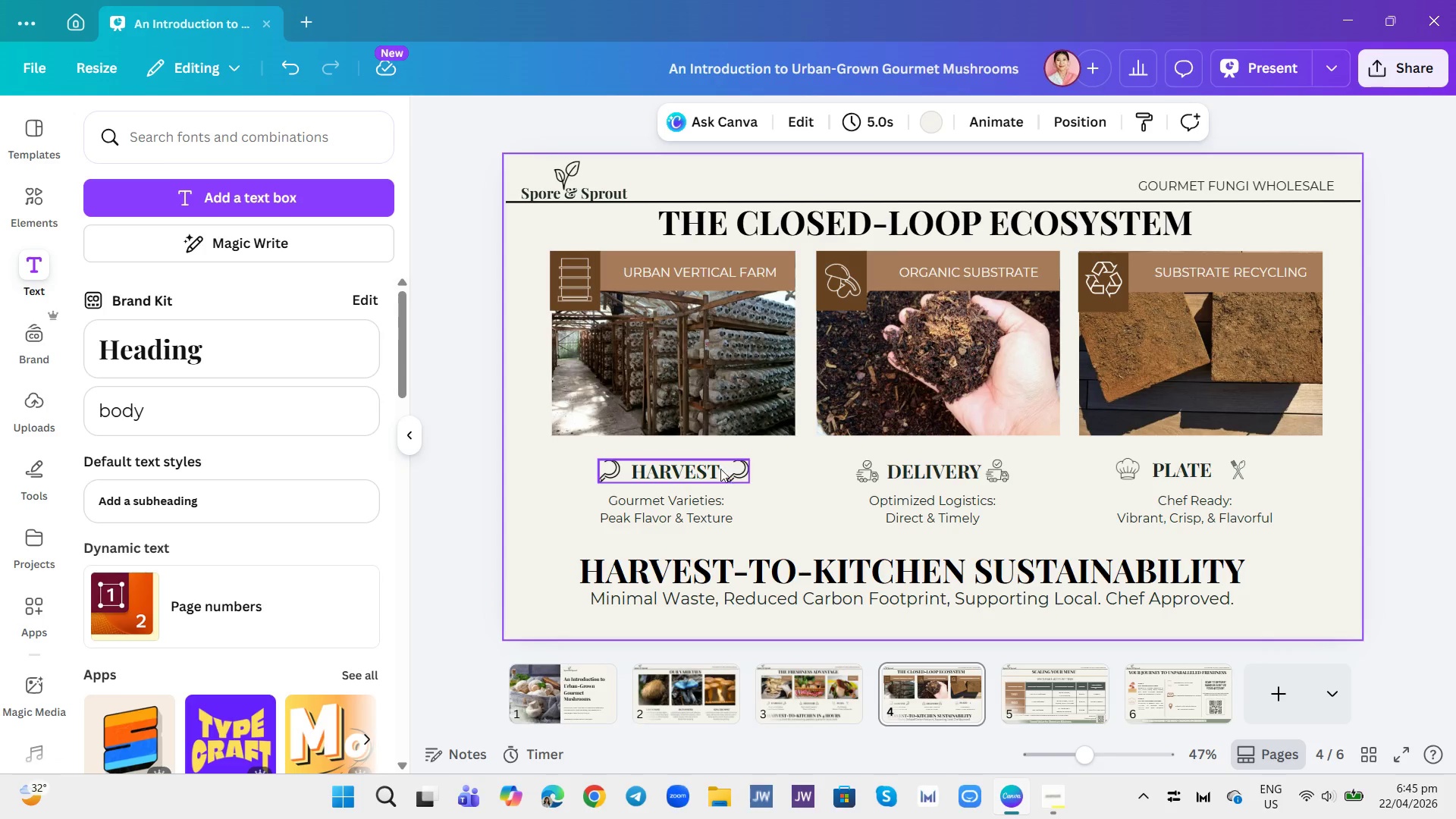 
double_click([710, 468])
 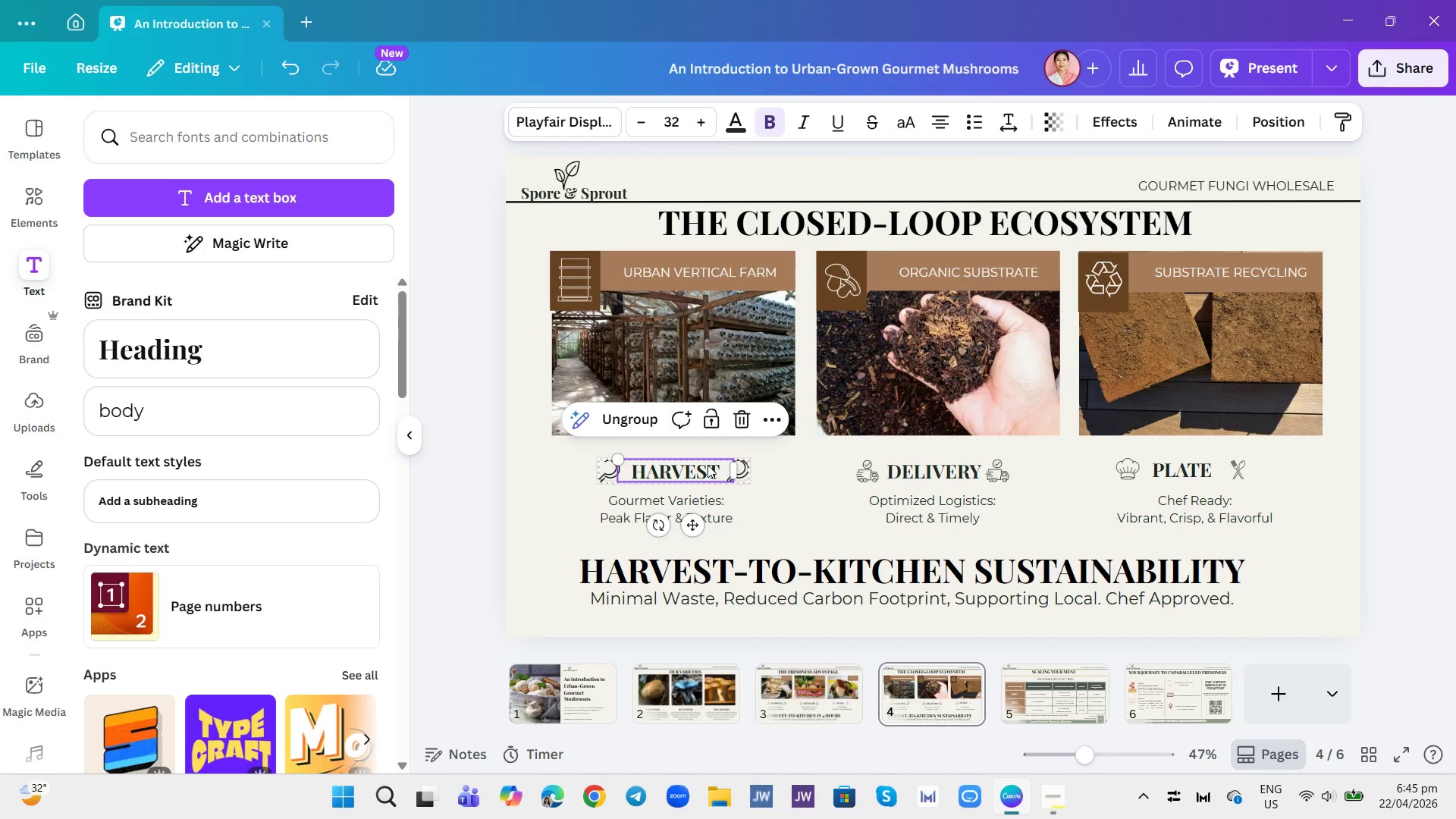 
left_click([753, 482])
 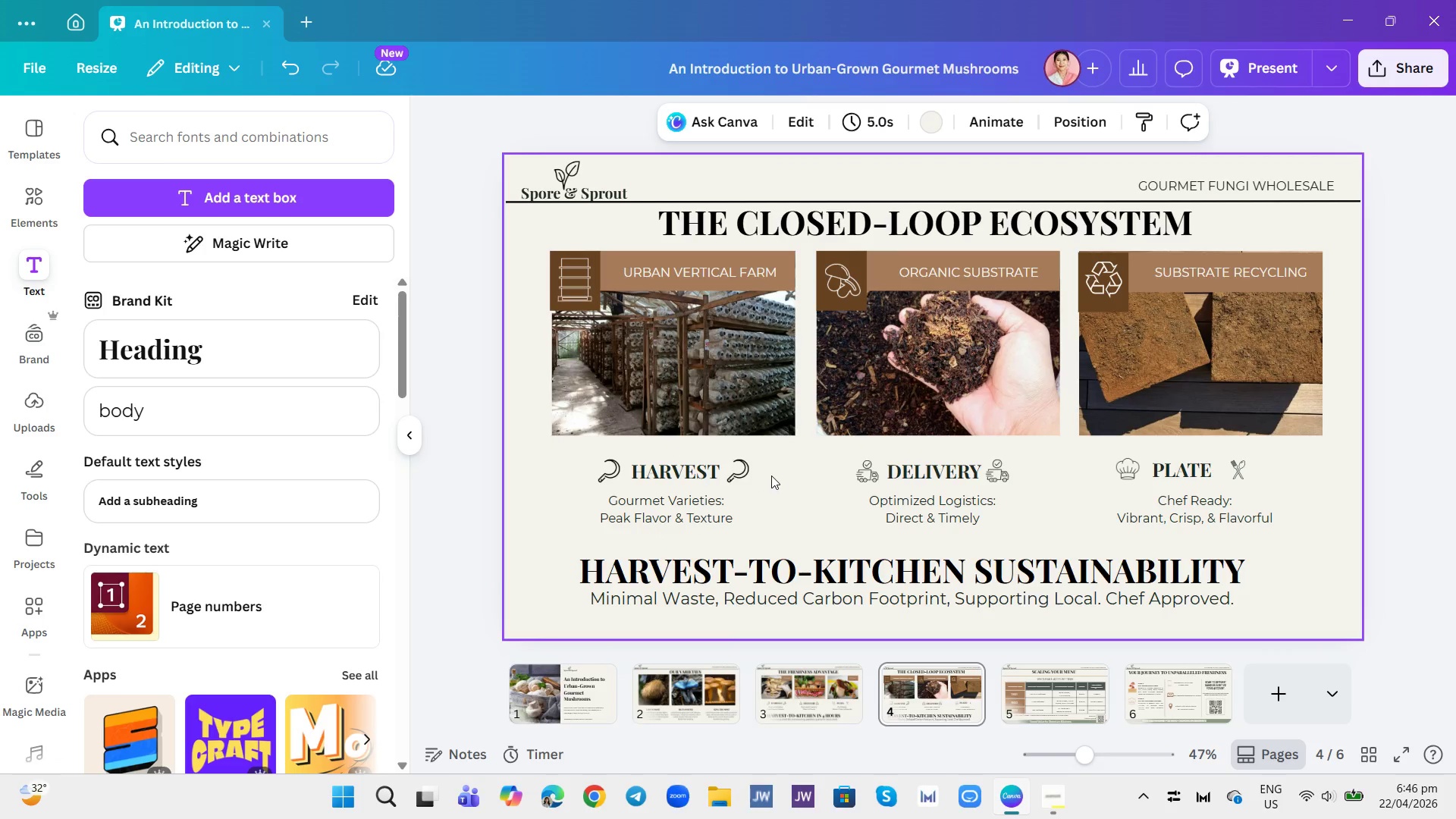 
left_click_drag(start_coordinate=[772, 477], to_coordinate=[598, 482])
 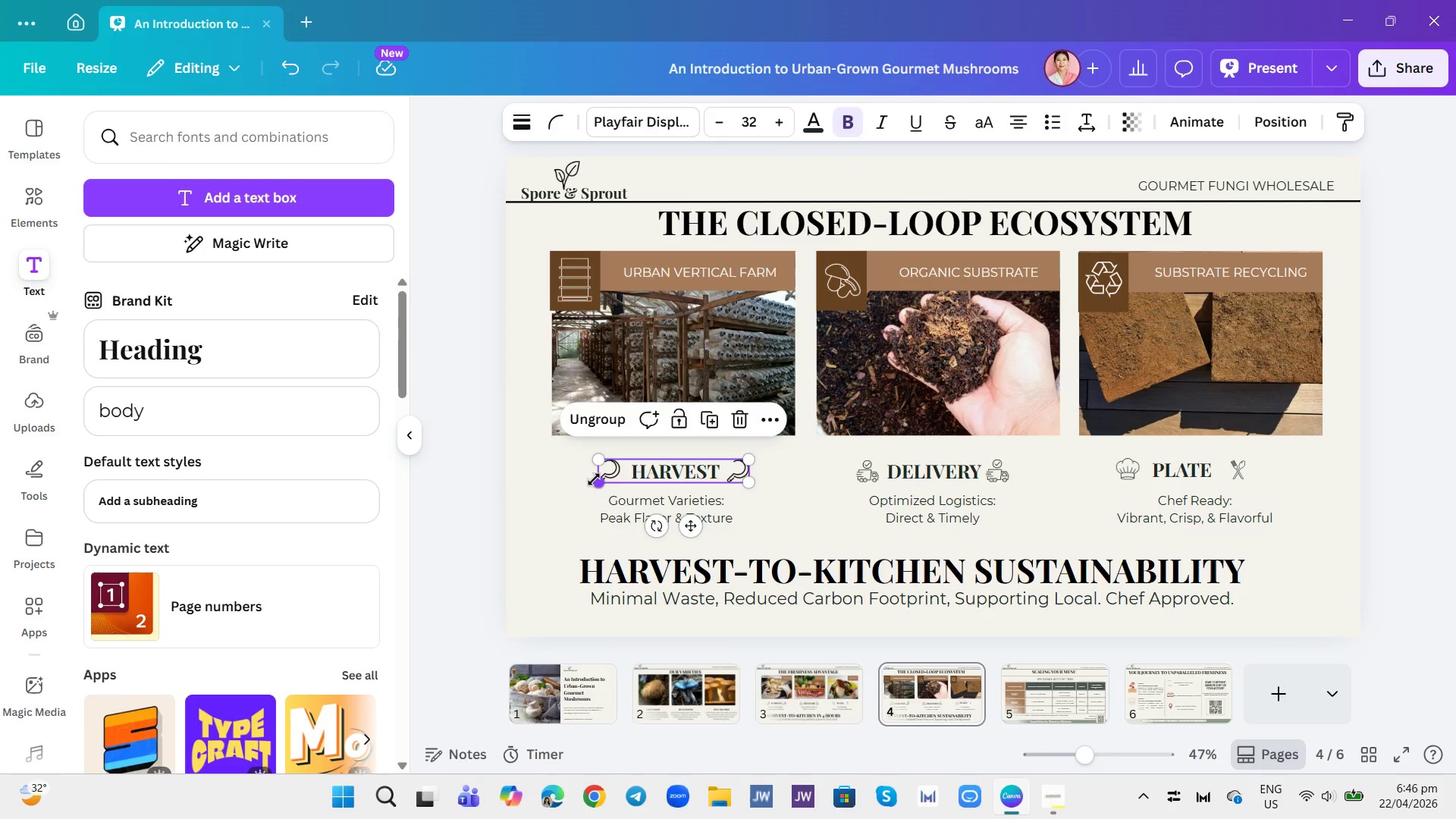 
key(Backspace)
 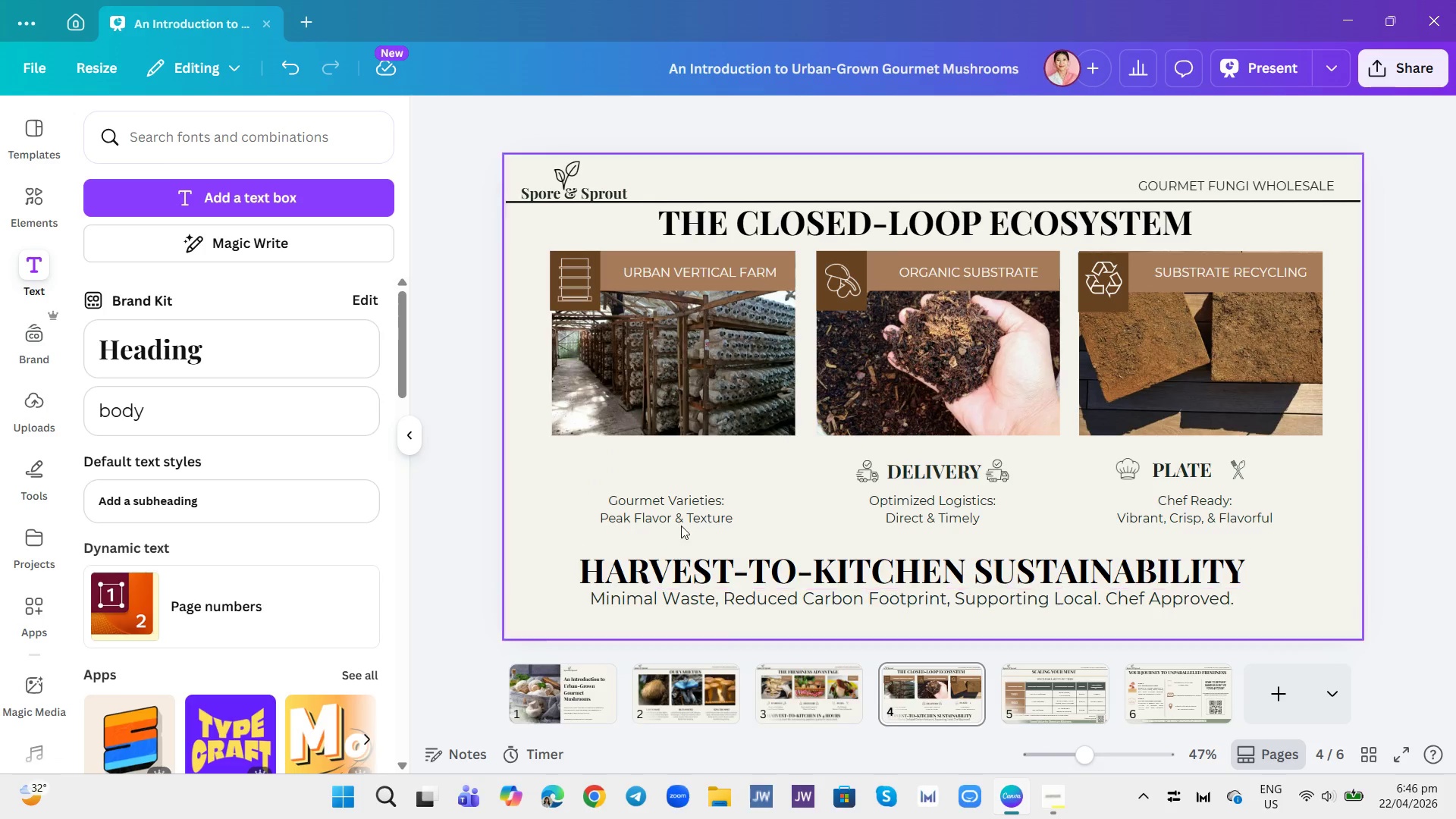 
double_click([679, 510])
 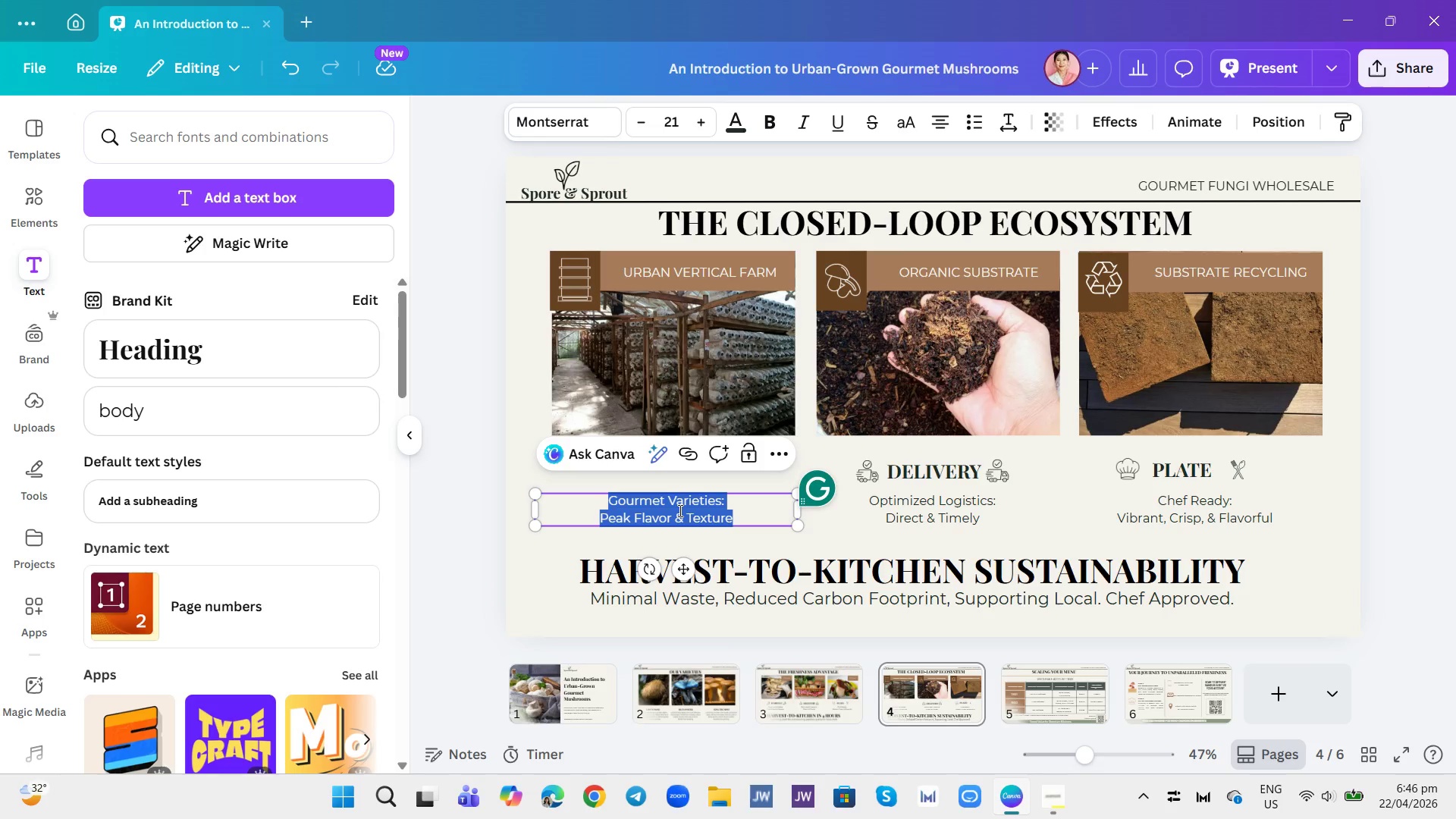 
type(Space-Efficient.)
 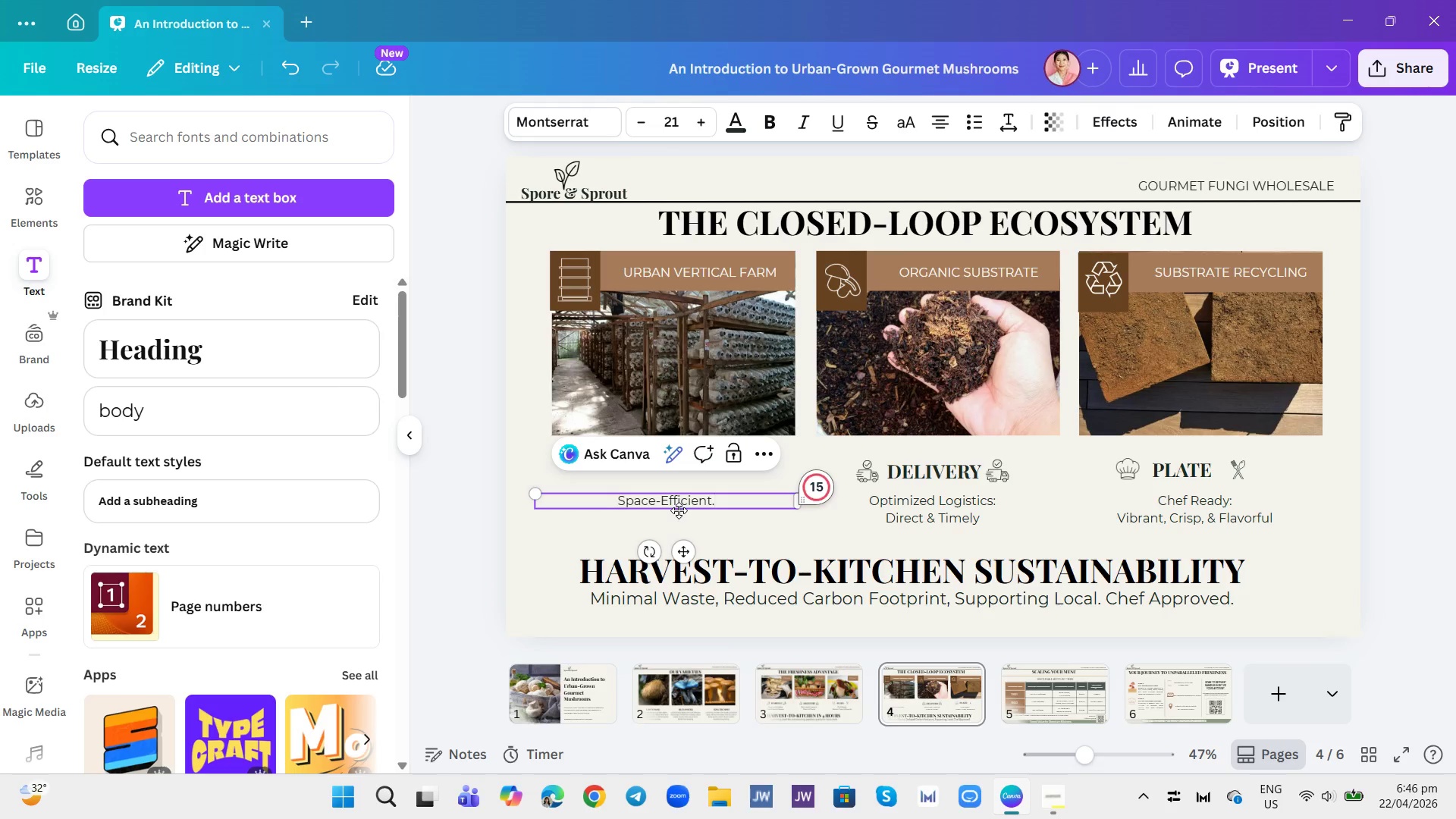 
key(Enter)
 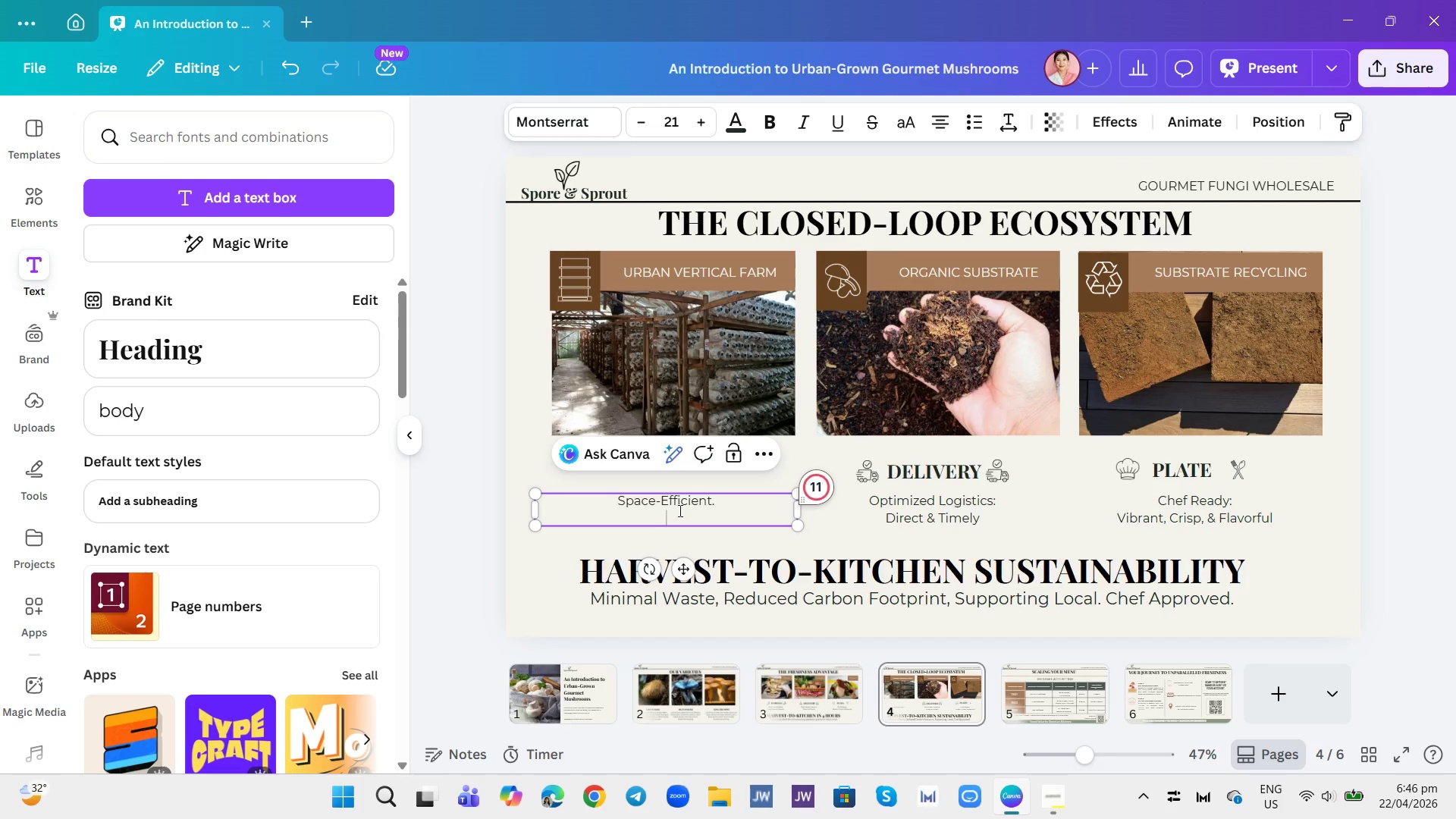 
type(Controlled. G)
key(Backspace)
type(High-Yield)
 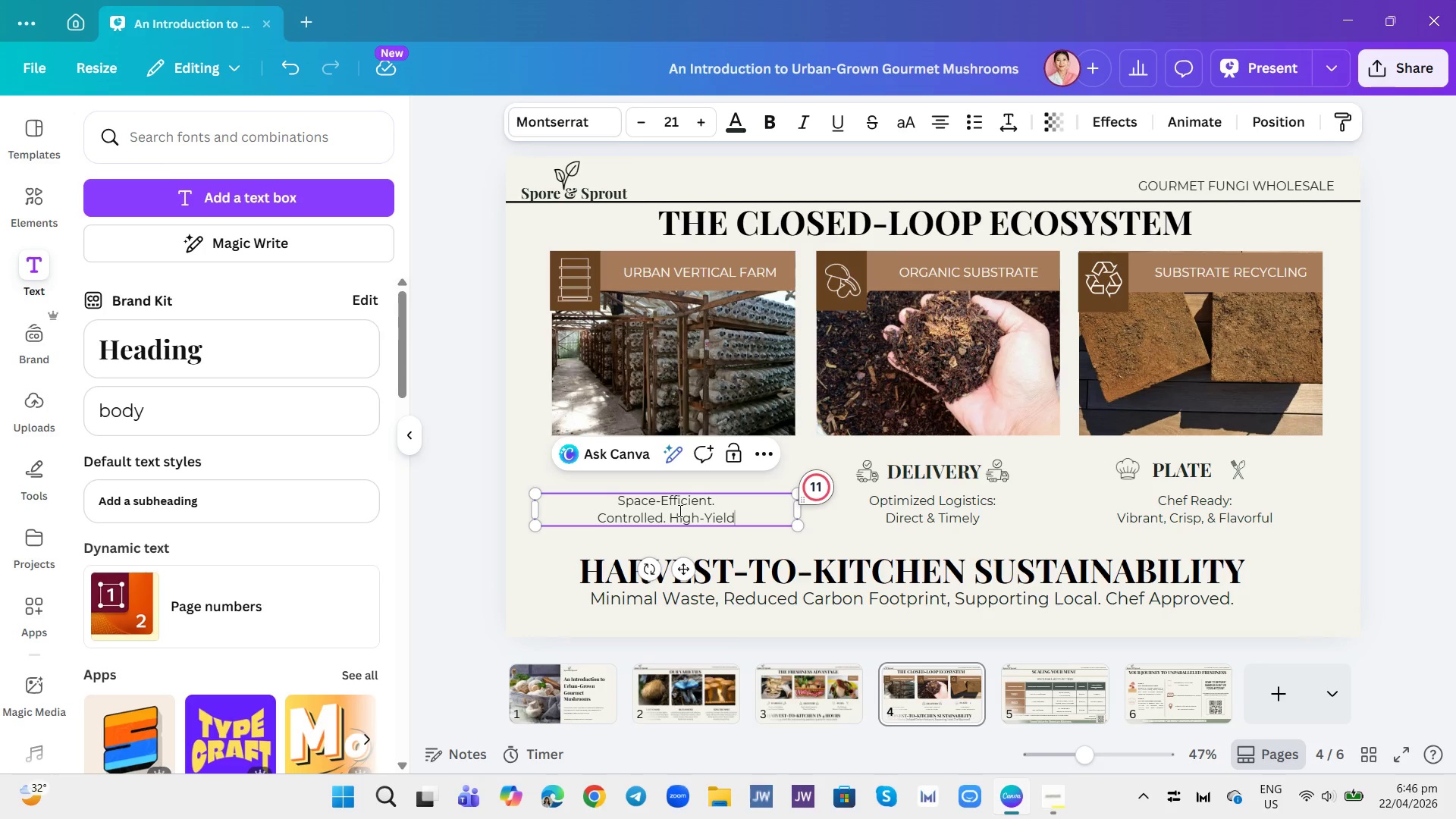 
wait(8.62)
 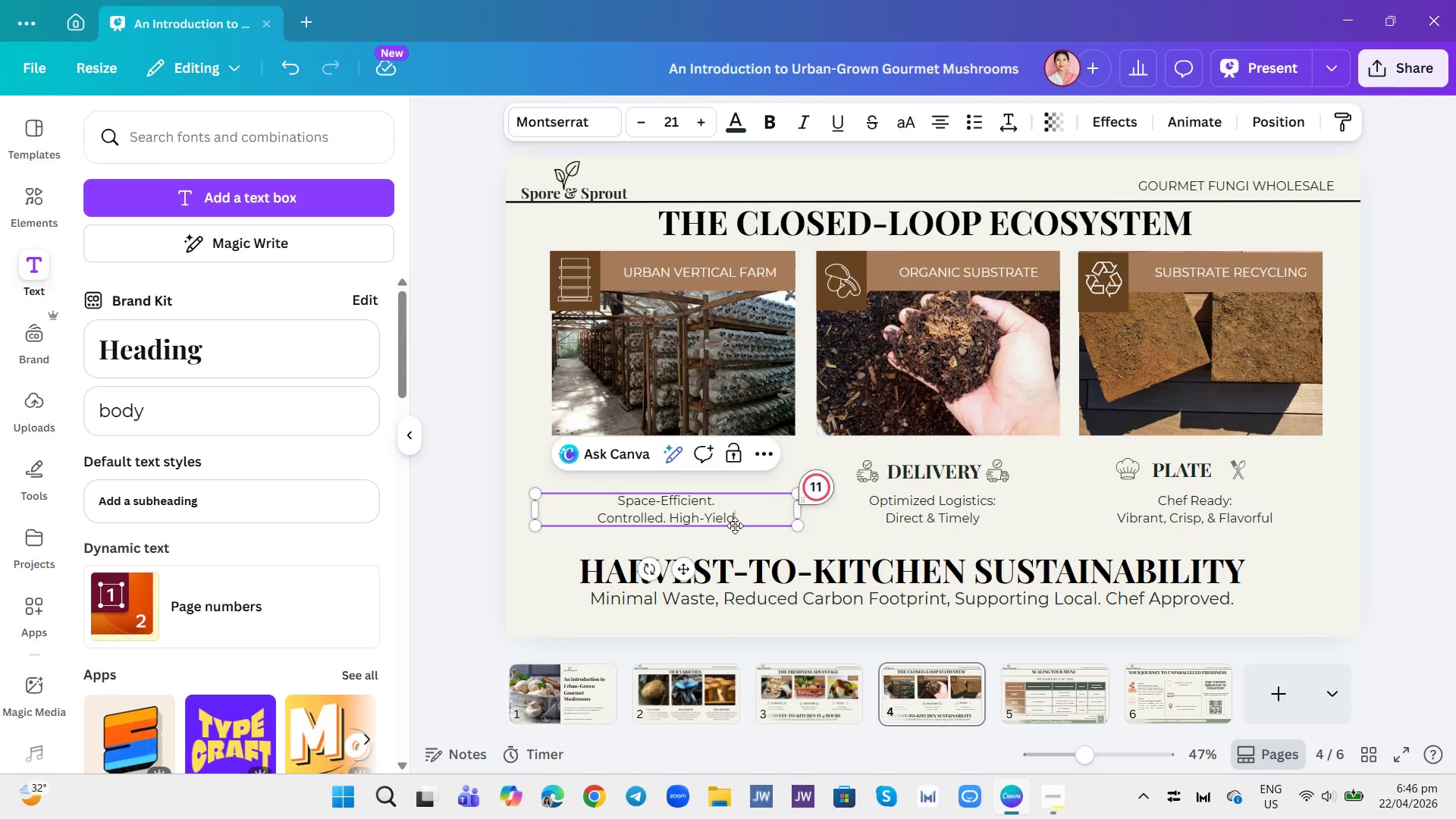 
double_click([893, 514])
 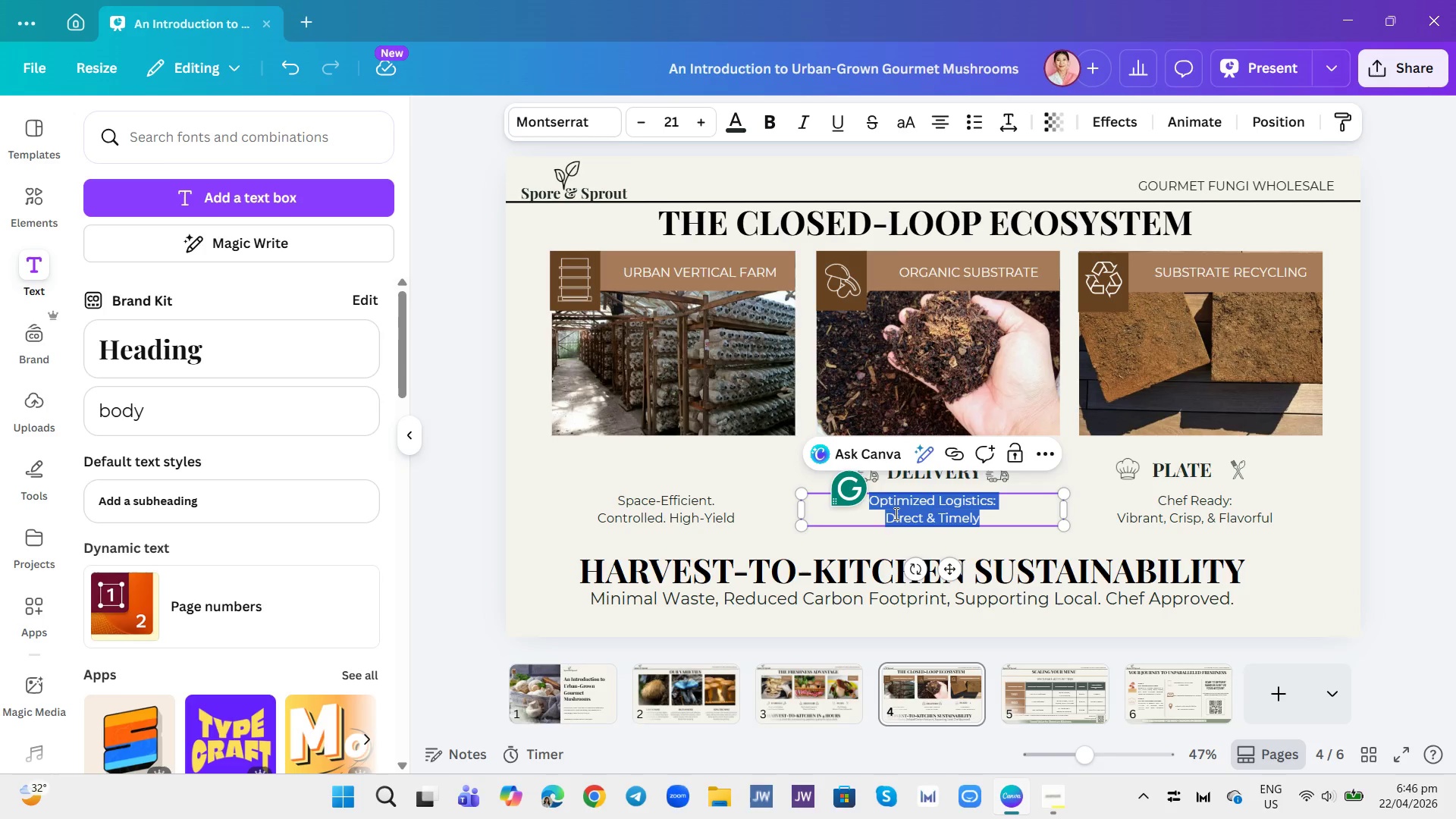 
type(Certified Organic Ingredients.)
 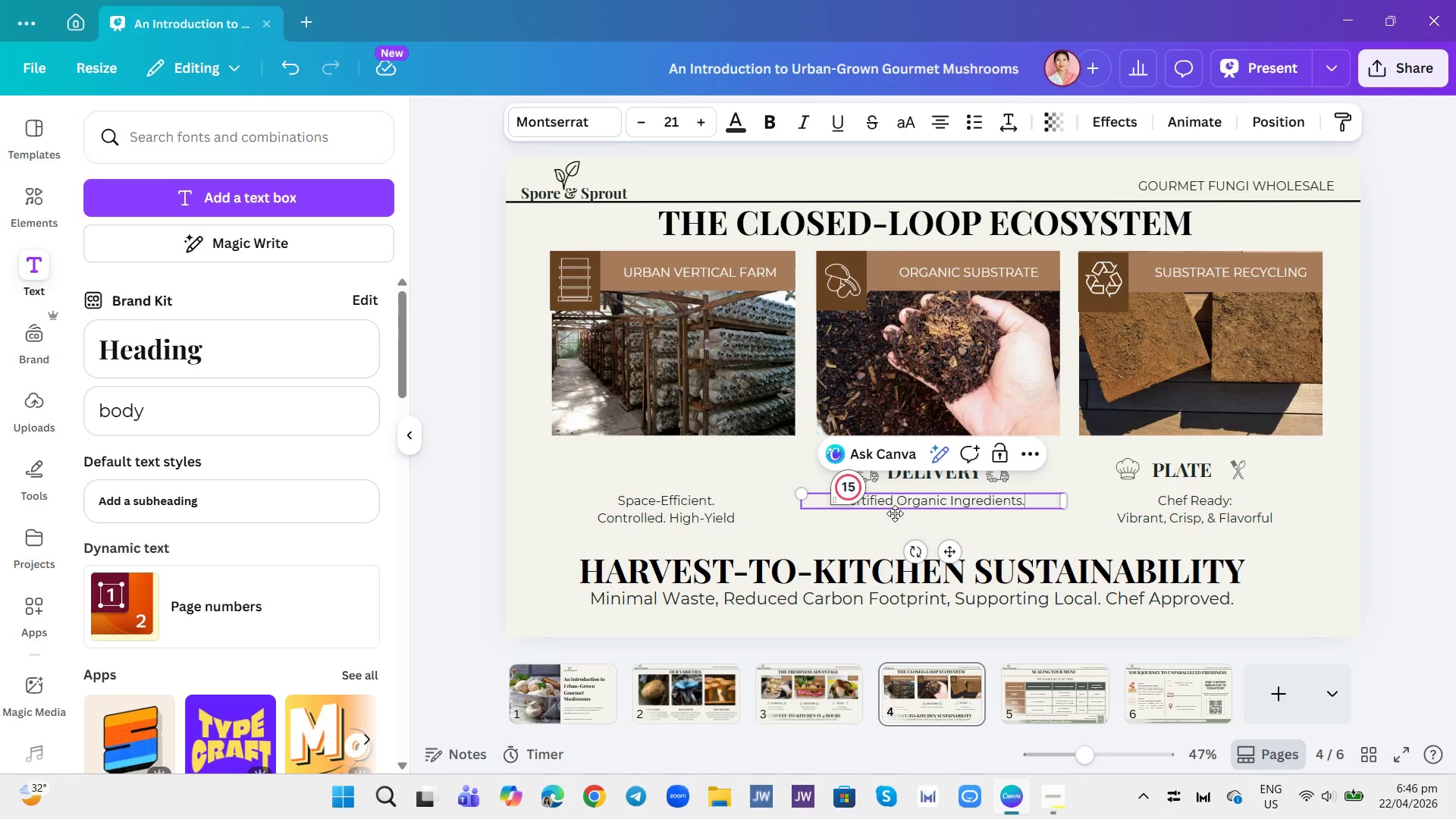 
 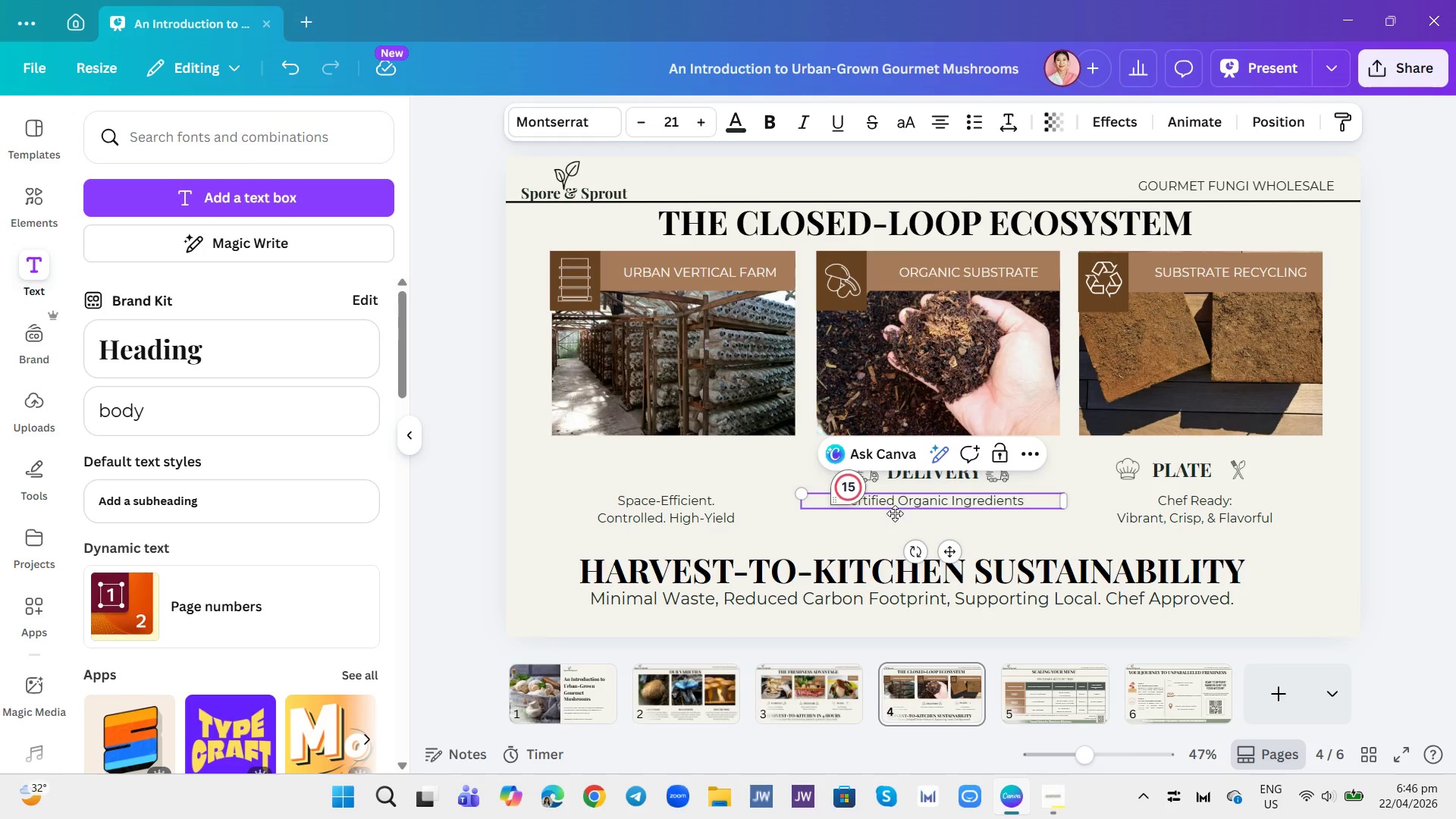 
key(Enter)
 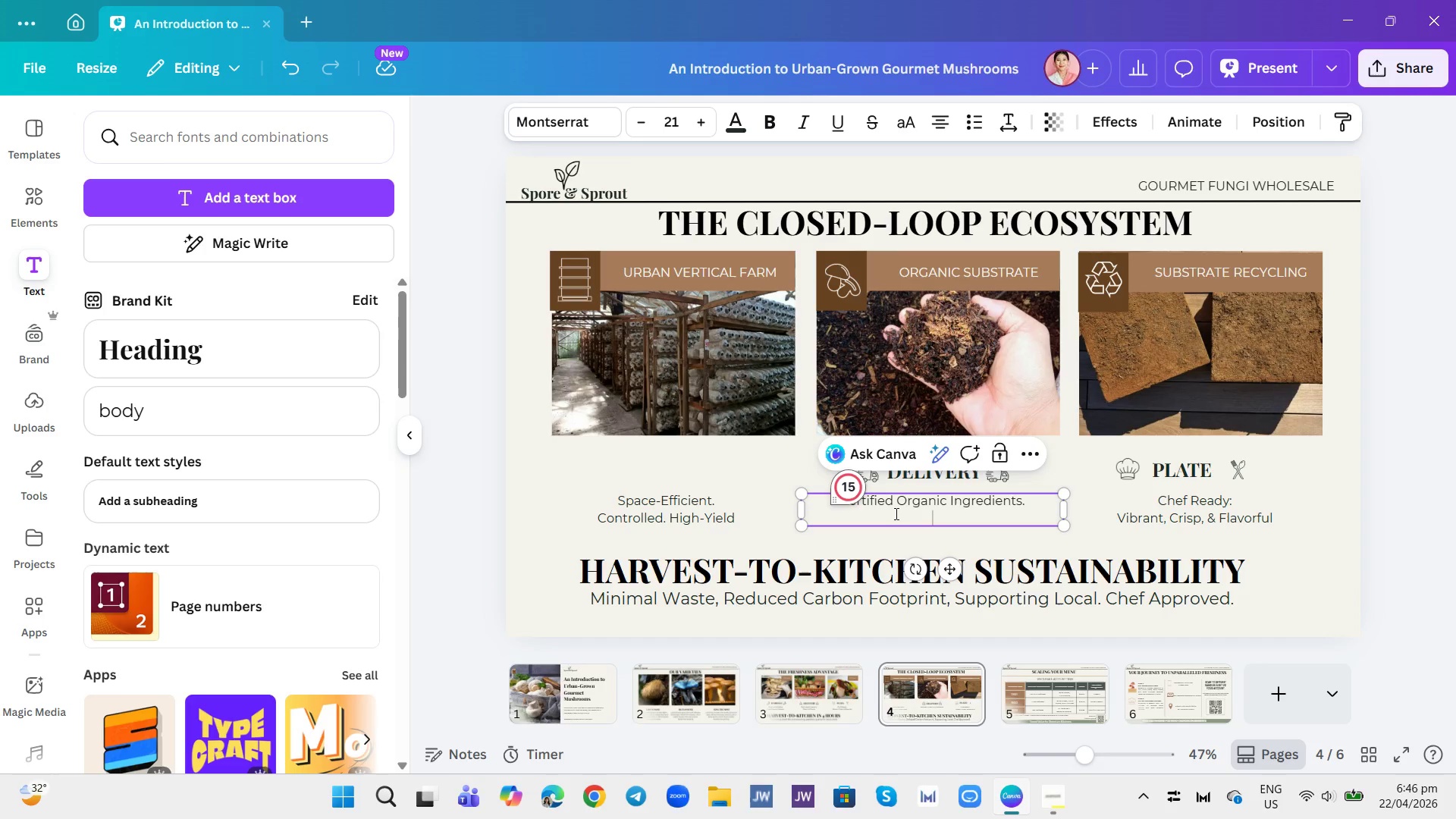 
type(Optimized Growth)
 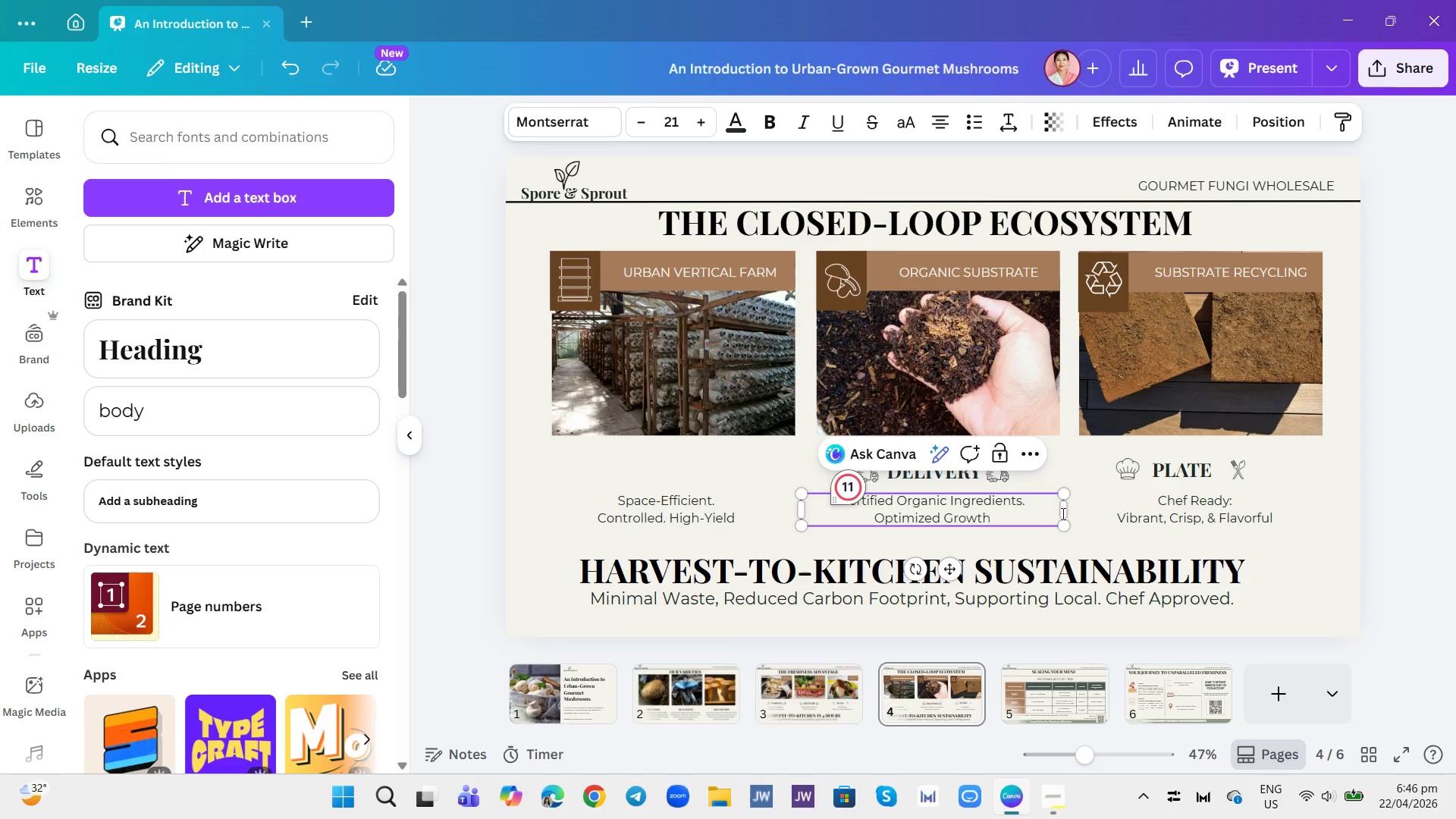 
double_click([1178, 511])
 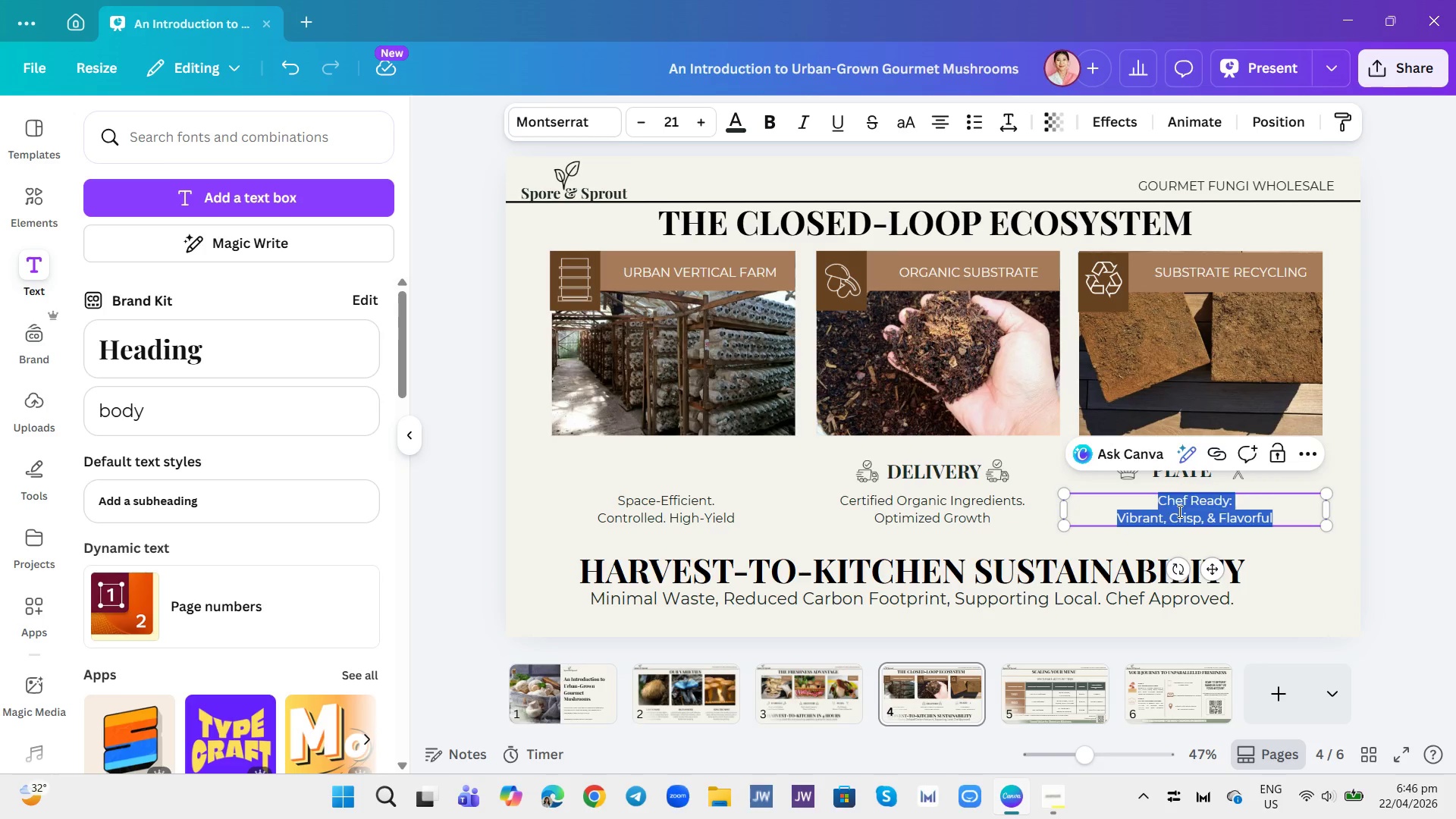 
triple_click([1178, 511])
 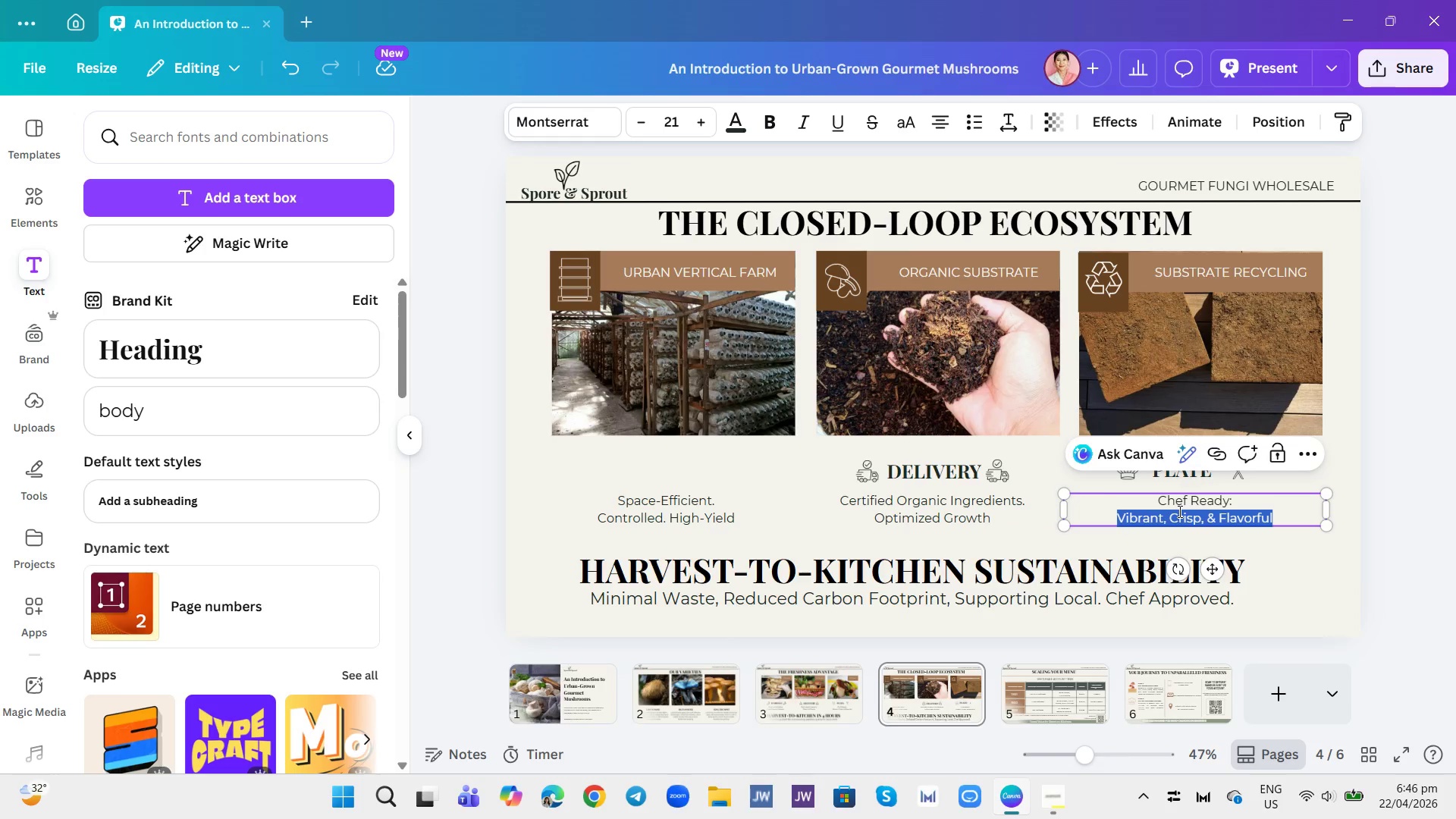 
triple_click([1178, 511])
 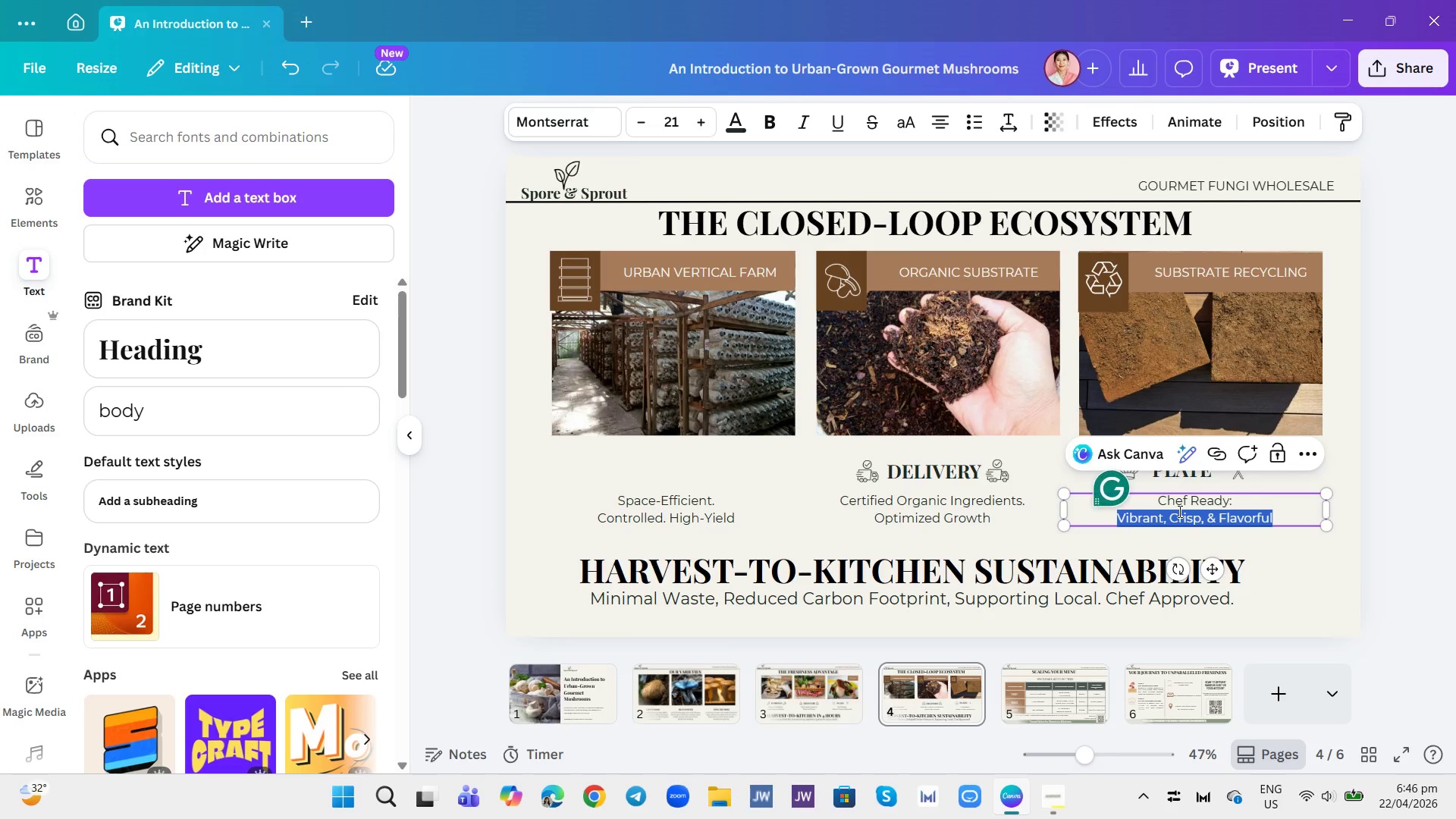 
triple_click([1178, 511])
 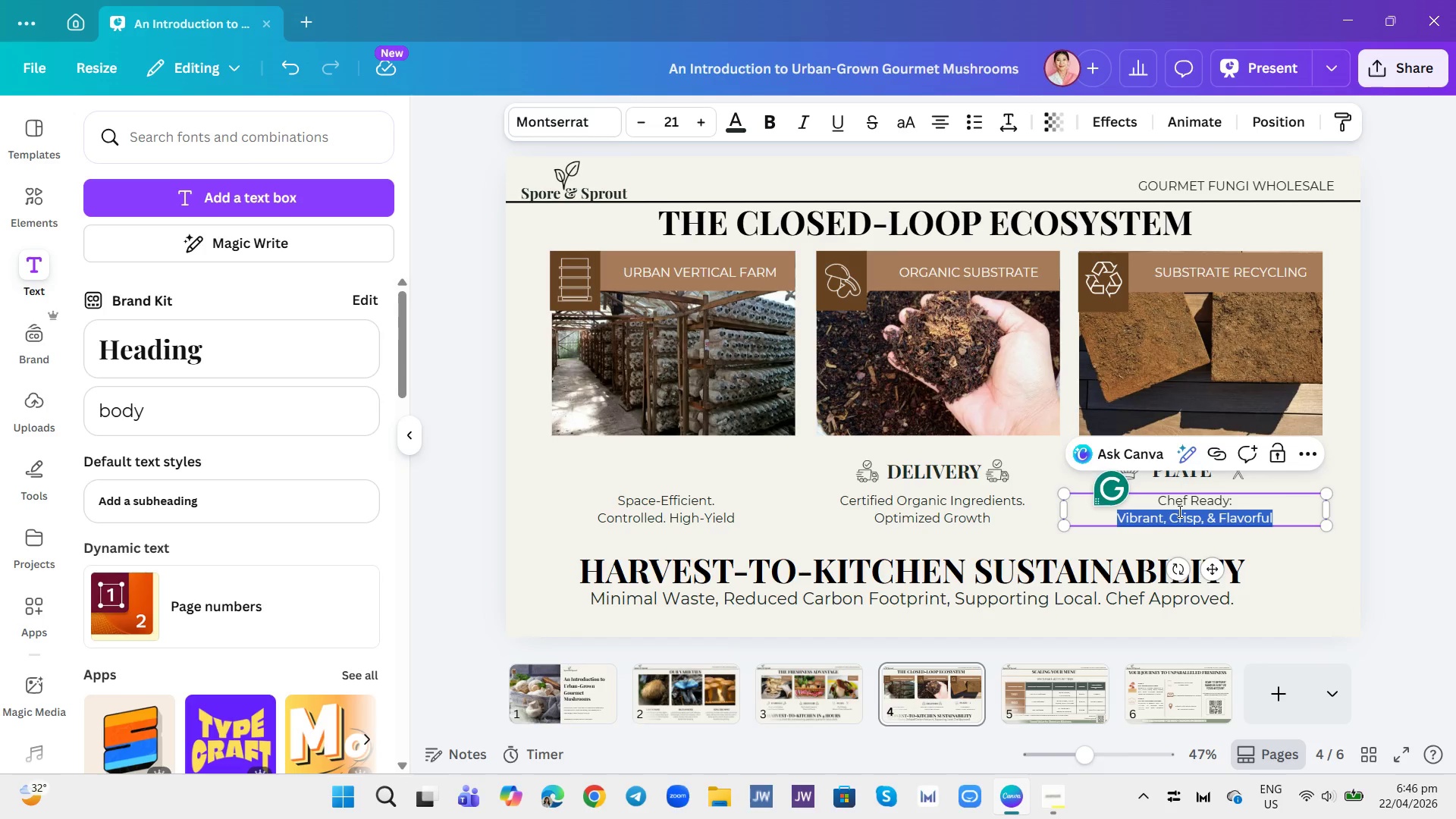 
triple_click([1178, 511])
 